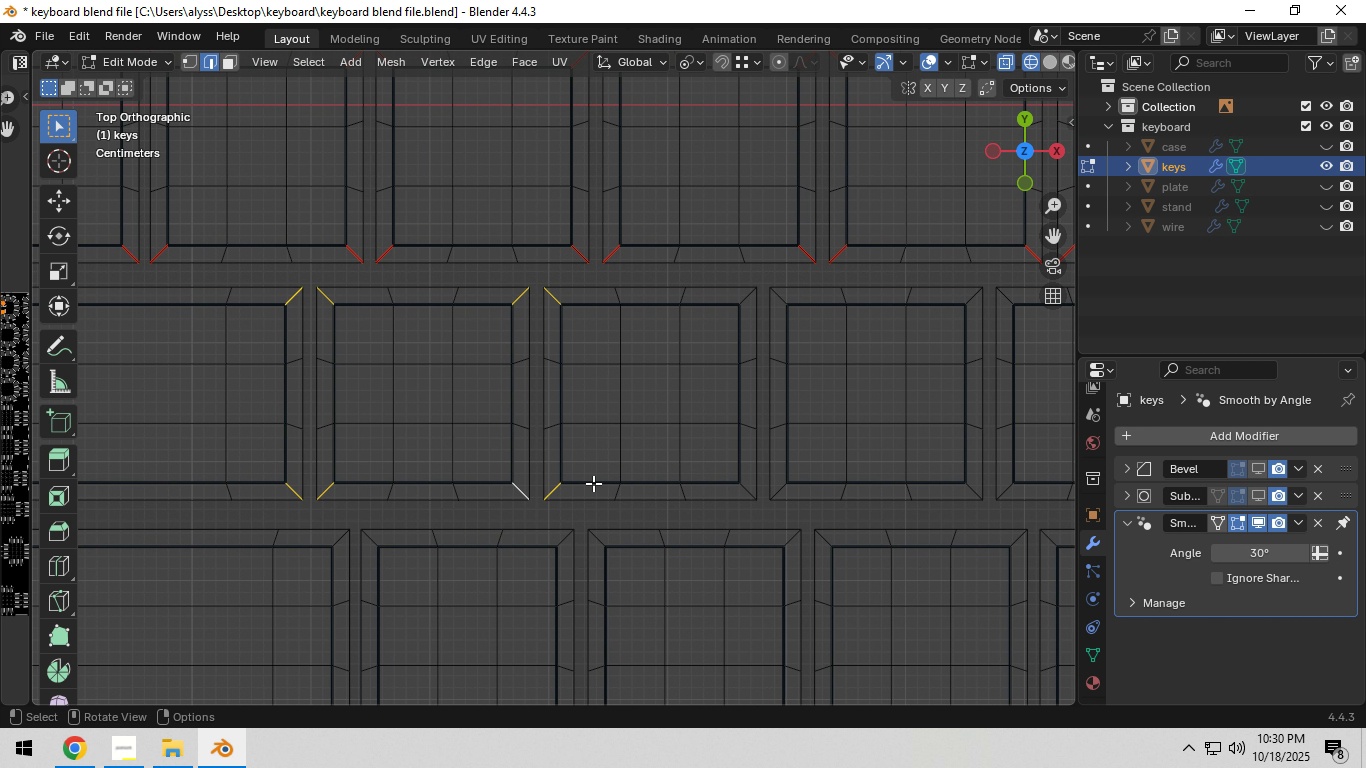 
key(Shift+ShiftLeft)
 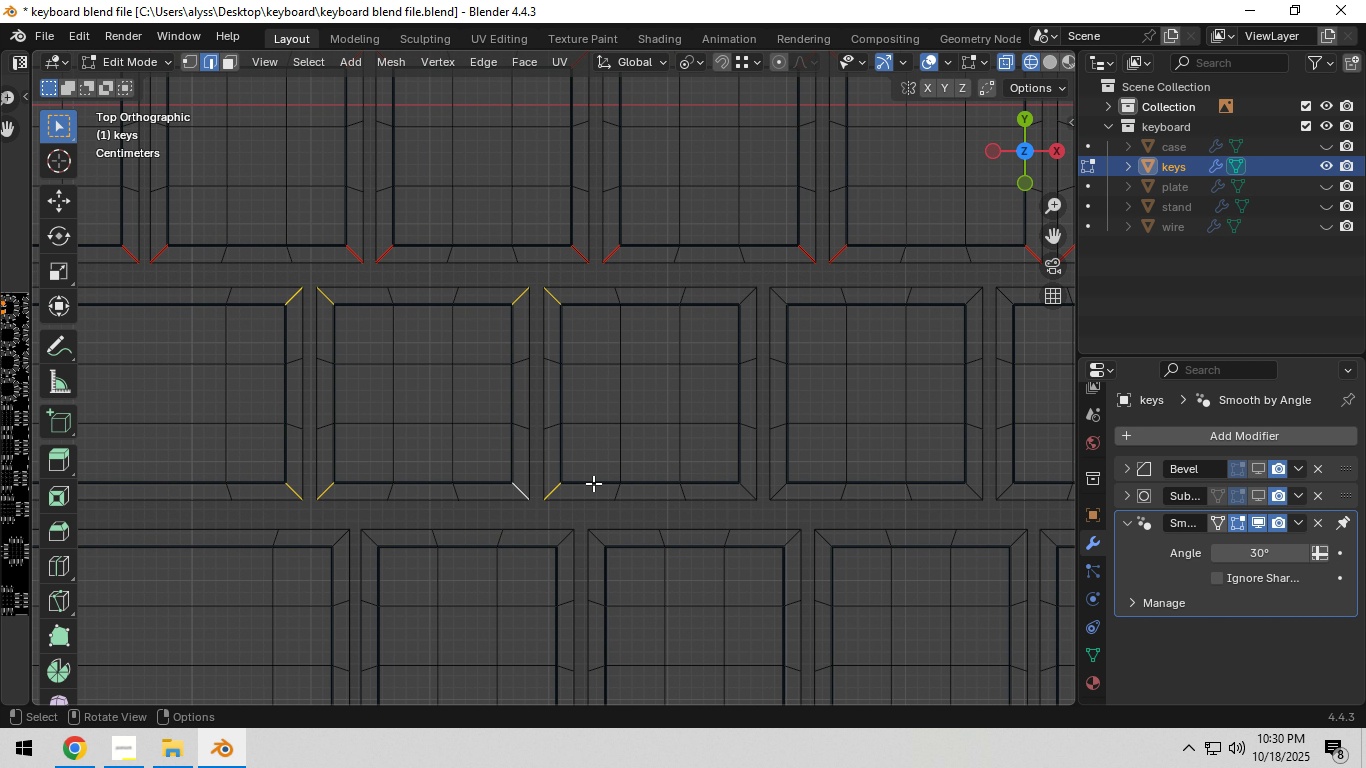 
key(Shift+ShiftLeft)
 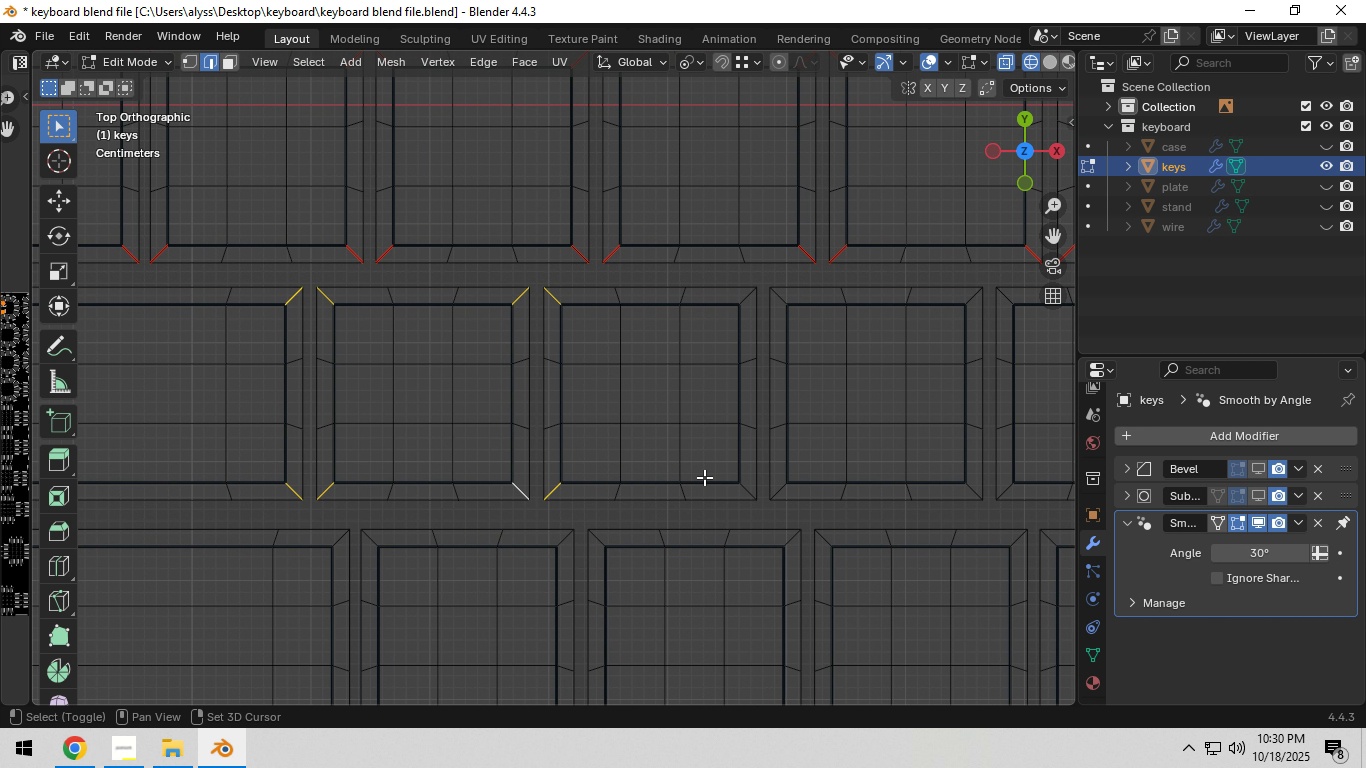 
hold_key(key=ShiftLeft, duration=1.52)
 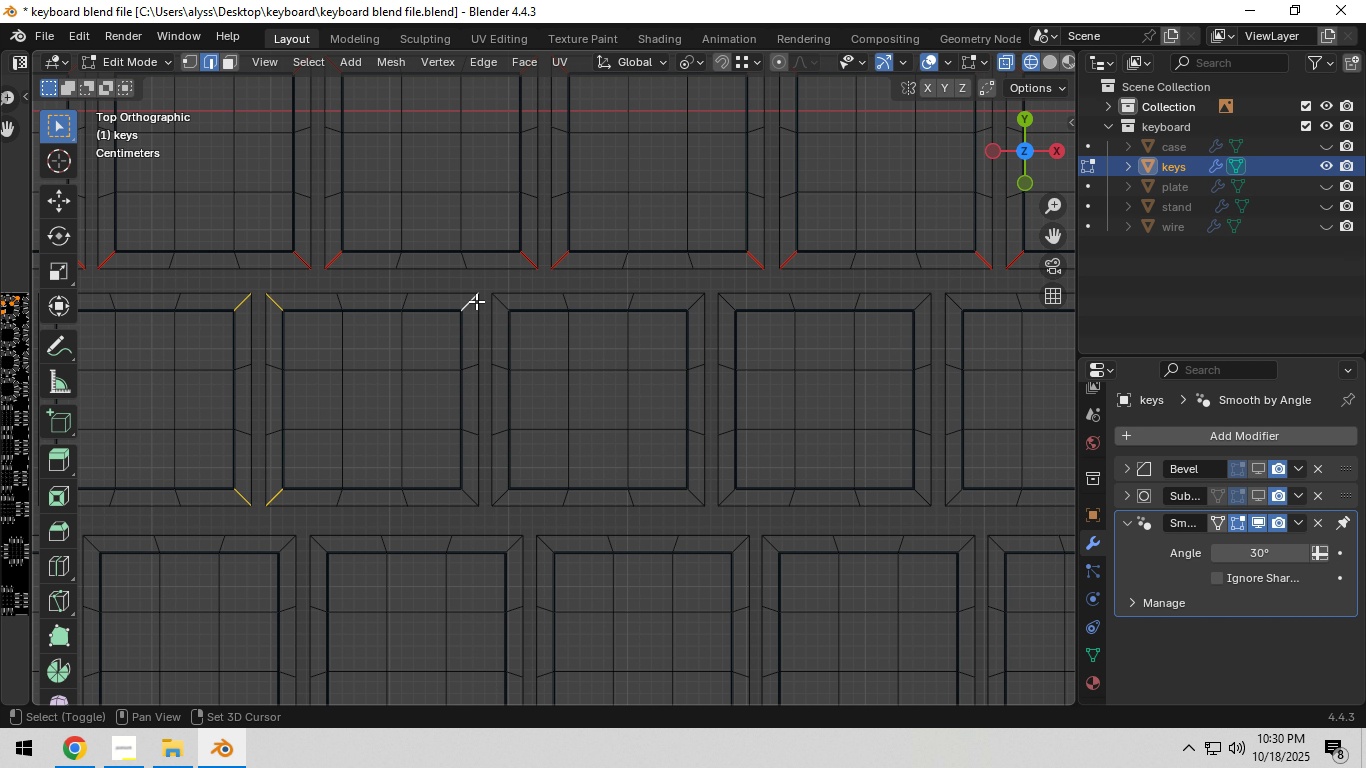 
hold_key(key=ShiftLeft, duration=1.53)
left_click([471, 301])
 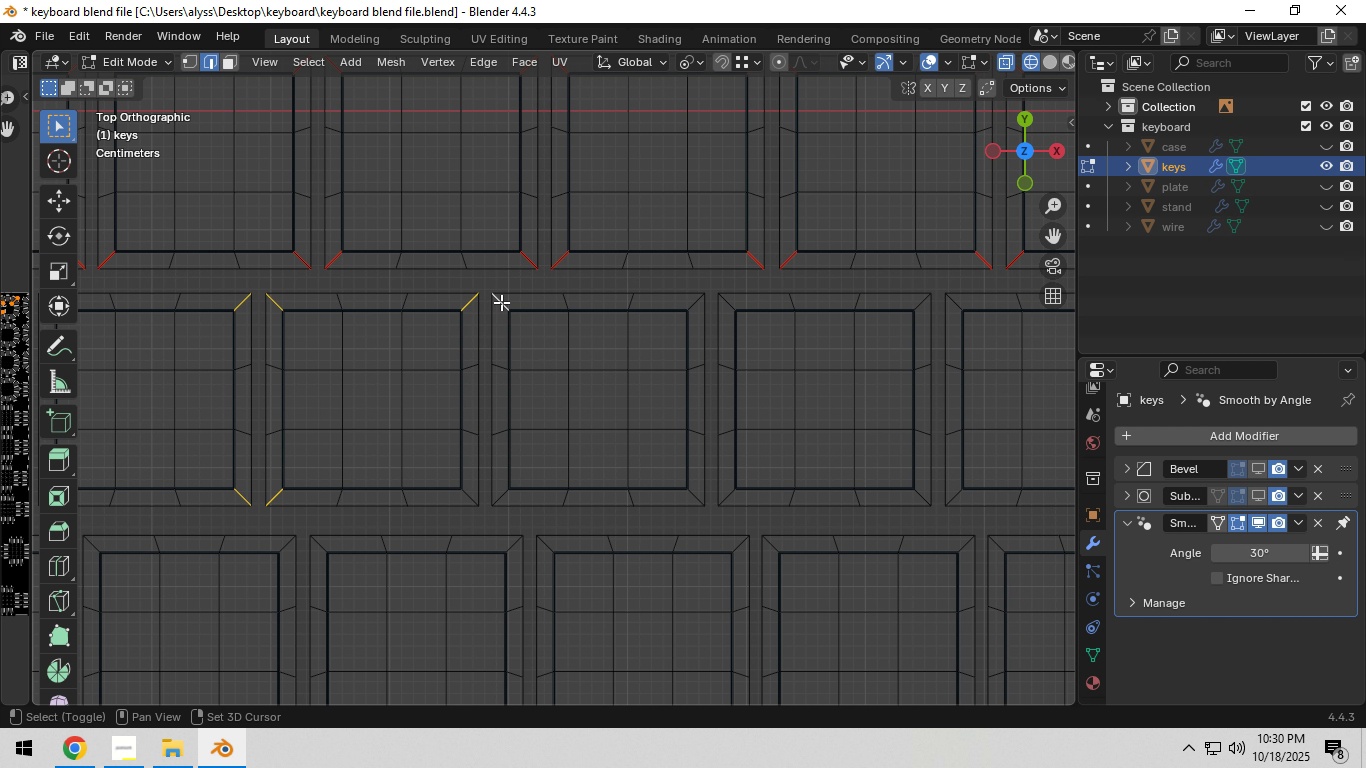 
left_click([501, 302])
 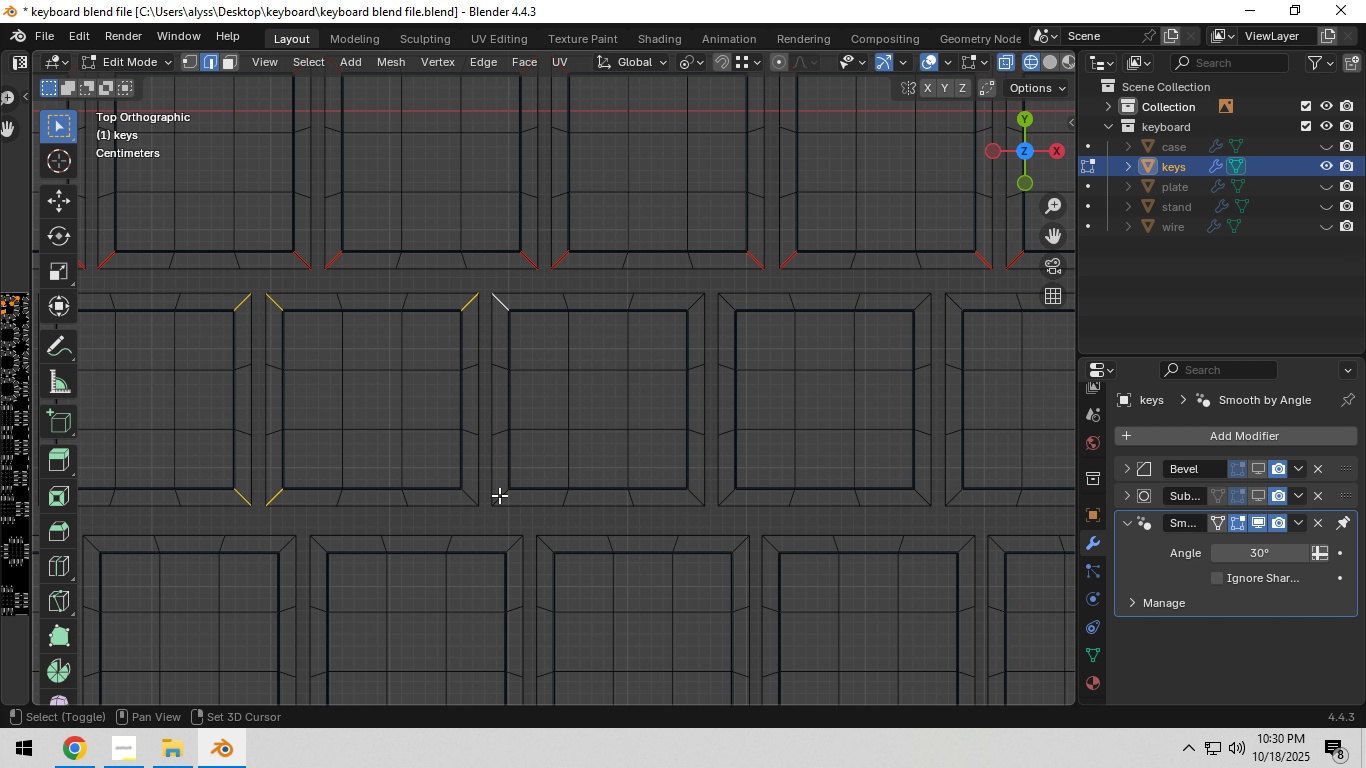 
hold_key(key=ShiftLeft, duration=1.52)
left_click([504, 494])
 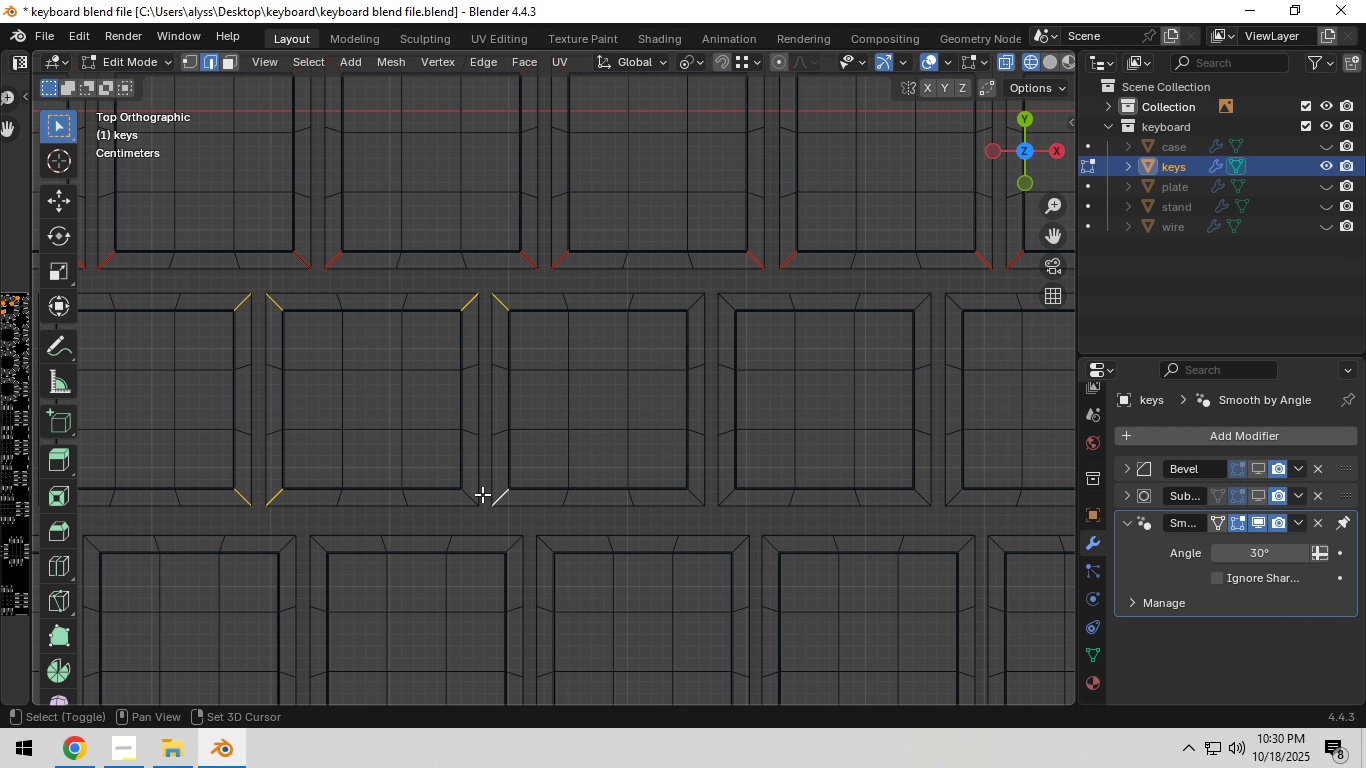 
hold_key(key=ShiftLeft, duration=0.6)
left_click([472, 495])
 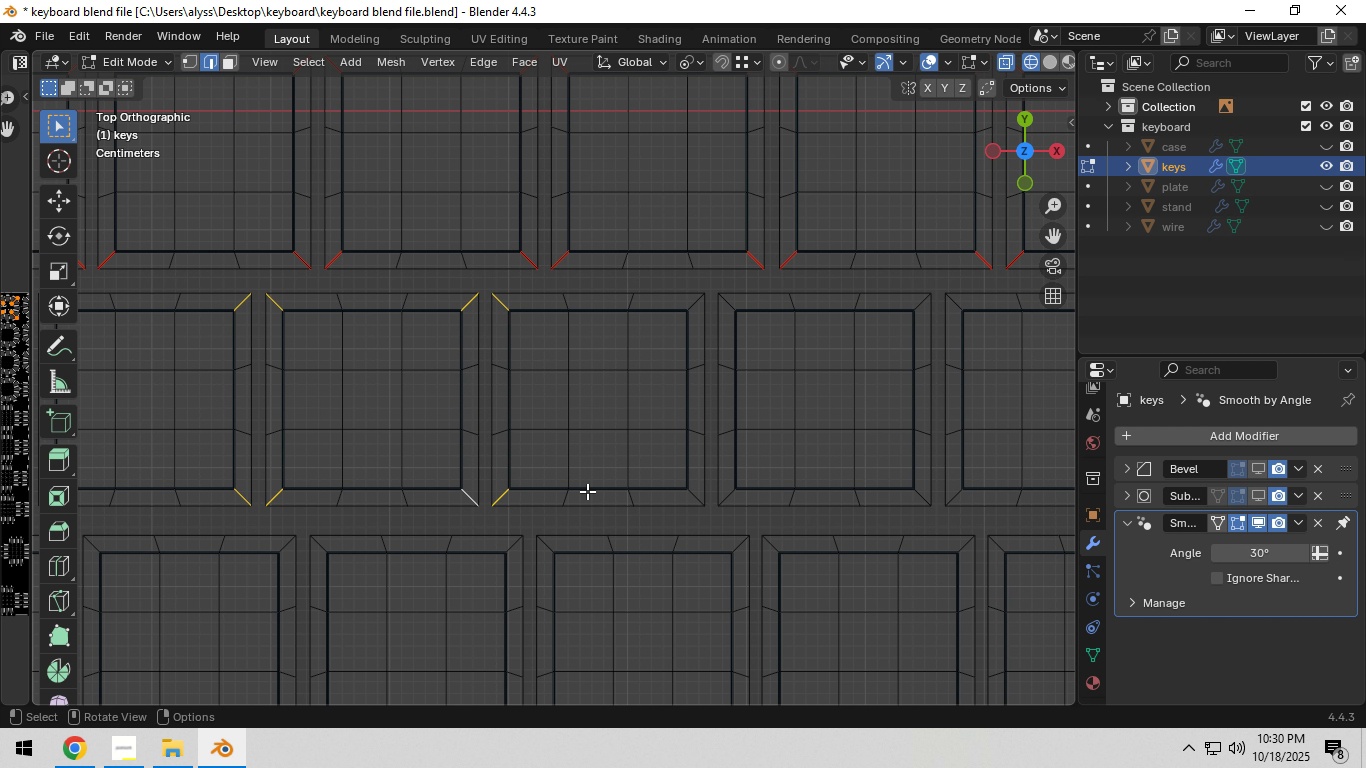 
hold_key(key=ShiftLeft, duration=1.5)
left_click([546, 500])
 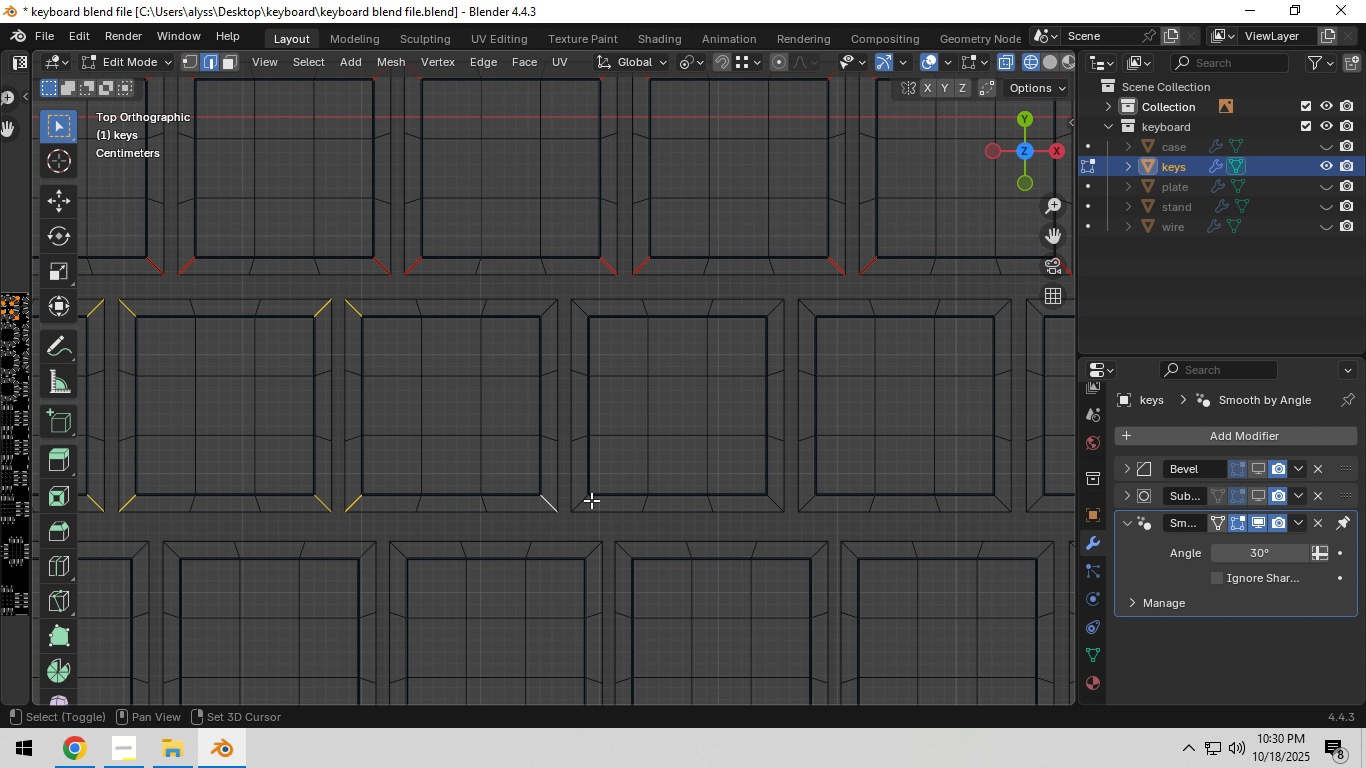 
hold_key(key=ShiftLeft, duration=1.51)
left_click([582, 501])
 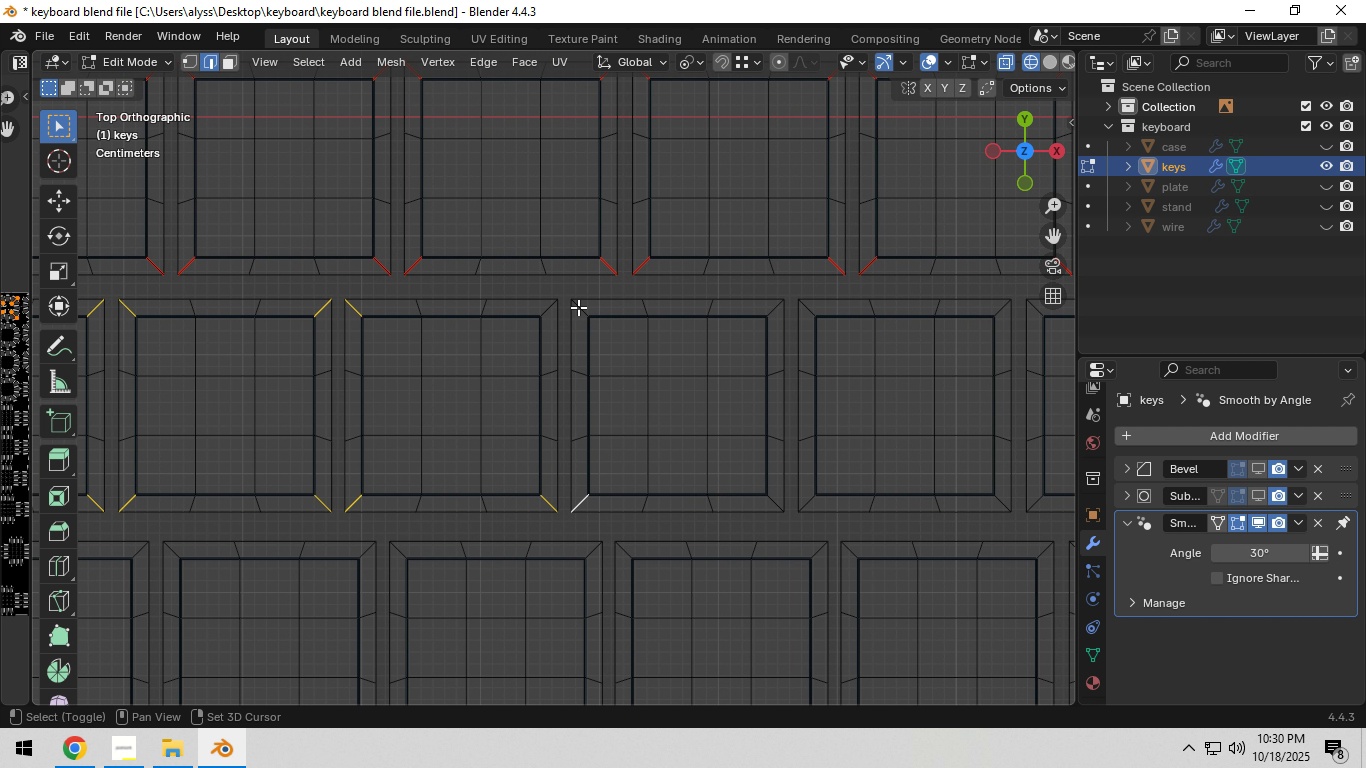 
hold_key(key=ShiftLeft, duration=1.52)
left_click([579, 313])
 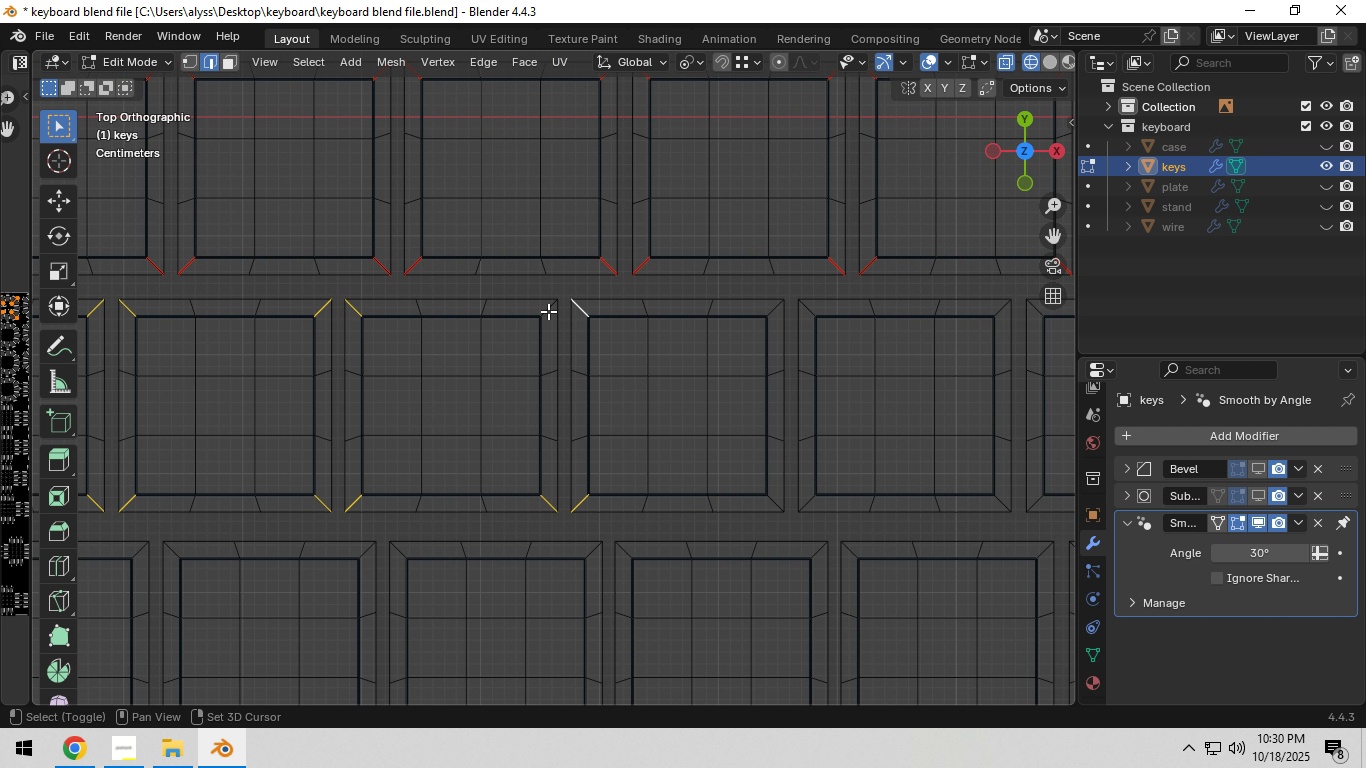 
hold_key(key=ShiftLeft, duration=0.38)
left_click([548, 311])
 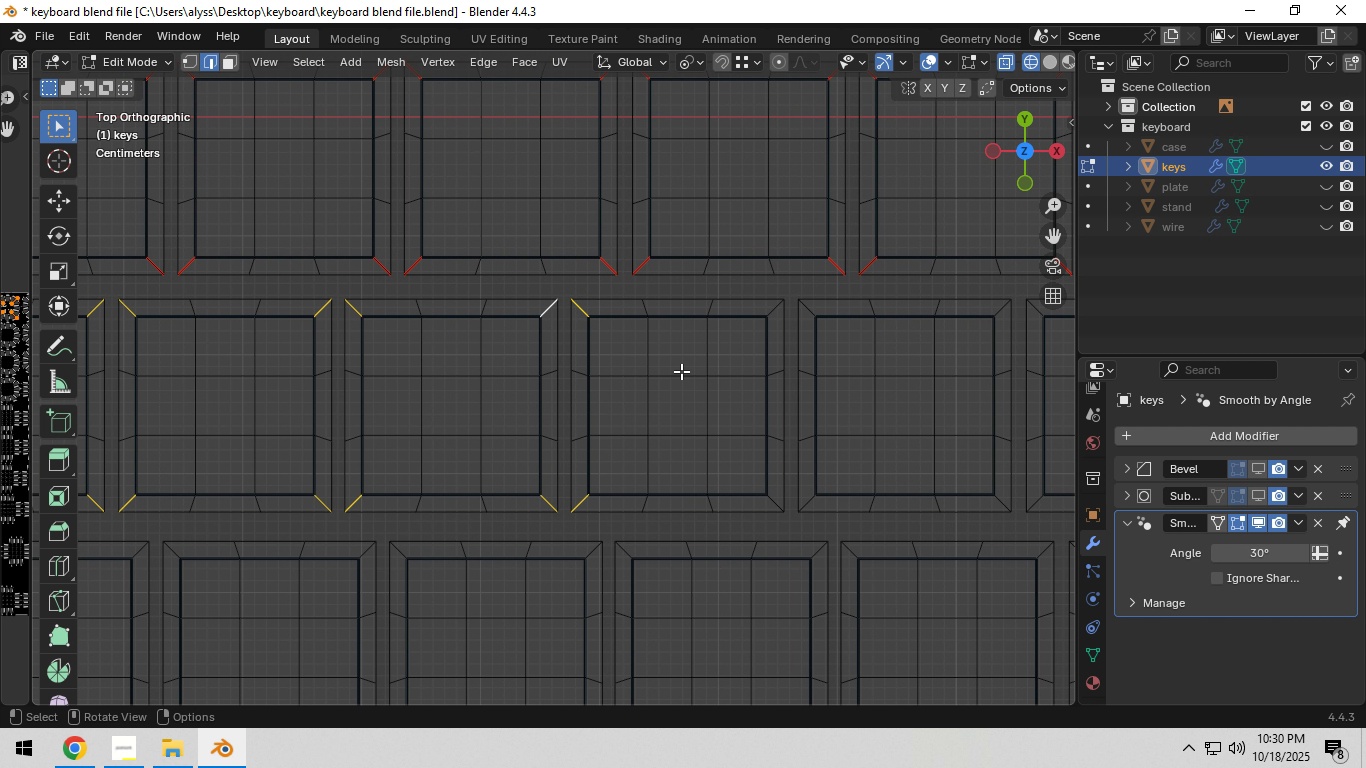 
hold_key(key=ShiftLeft, duration=1.53)
 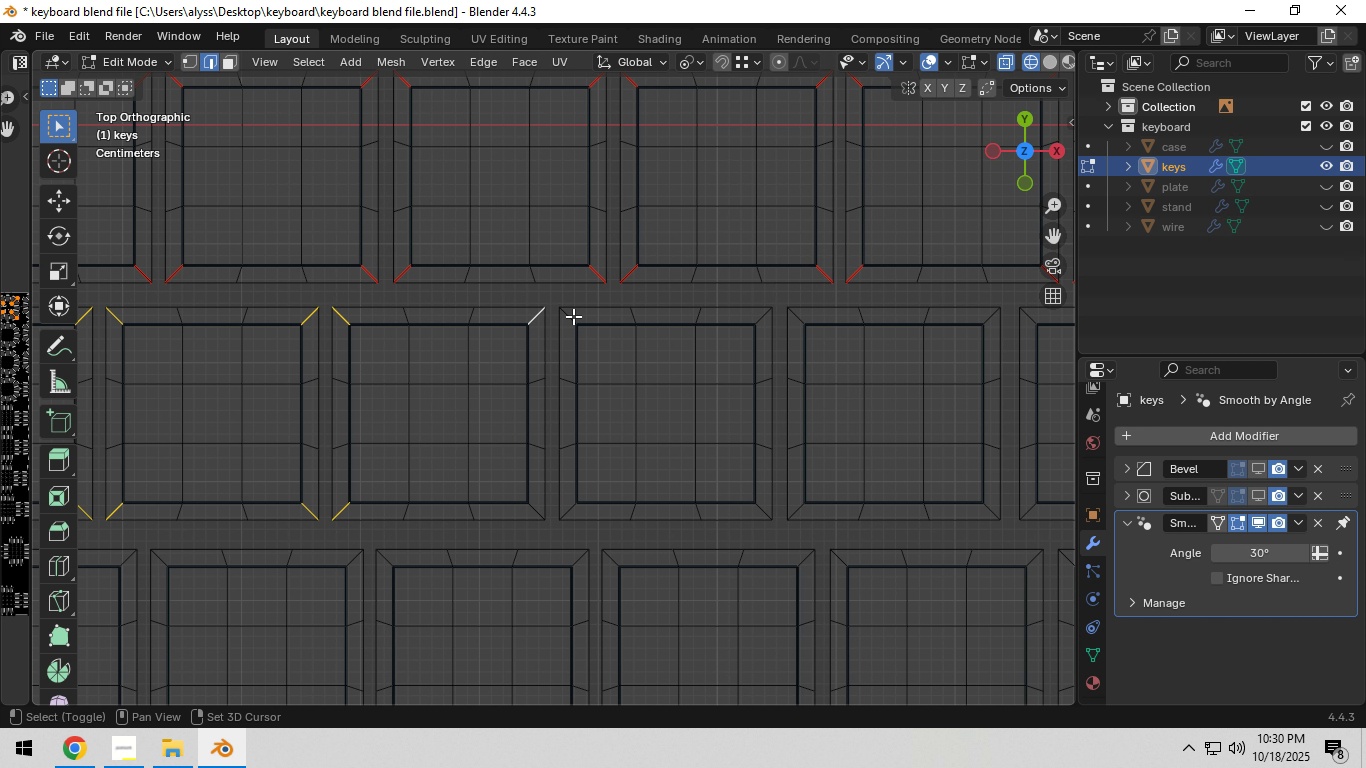 
hold_key(key=ShiftLeft, duration=1.52)
left_click([533, 316])
 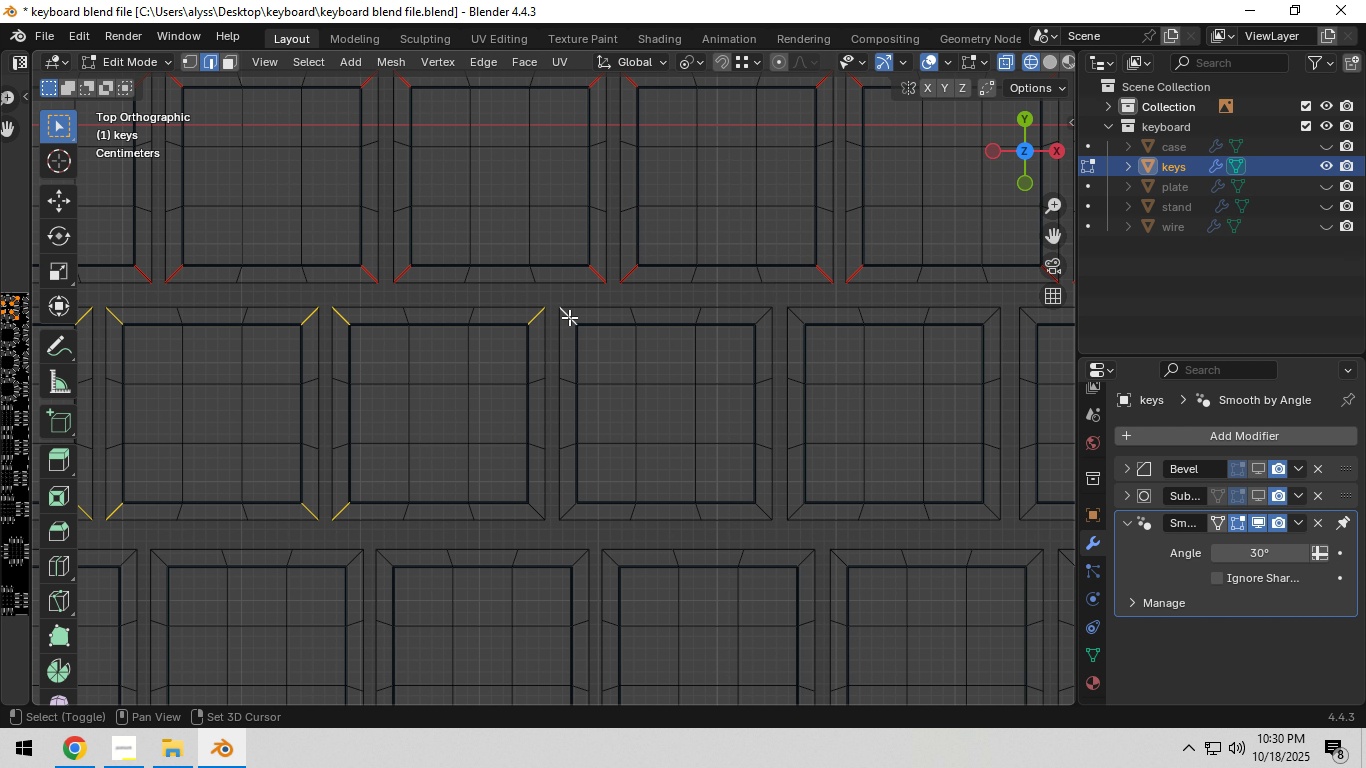 
left_click([569, 317])
 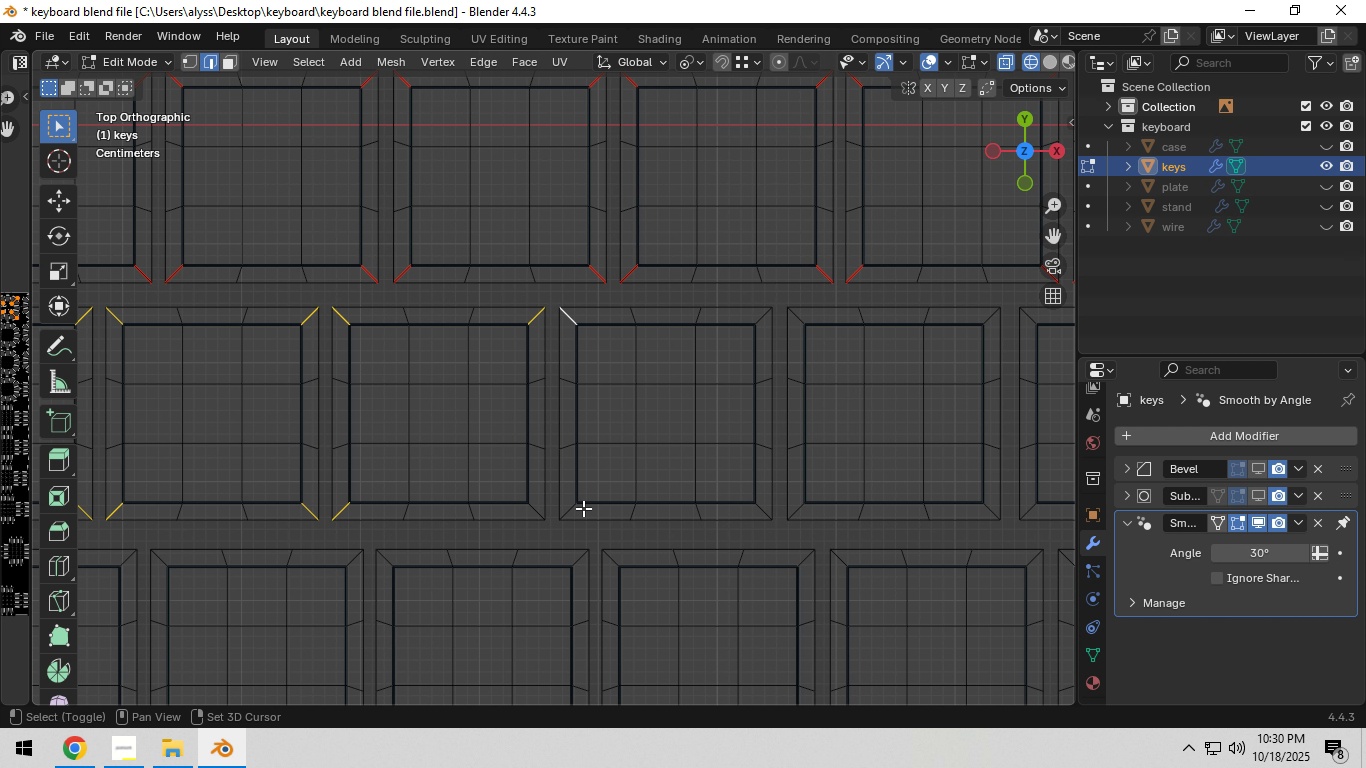 
hold_key(key=ShiftLeft, duration=1.52)
left_click([569, 507])
 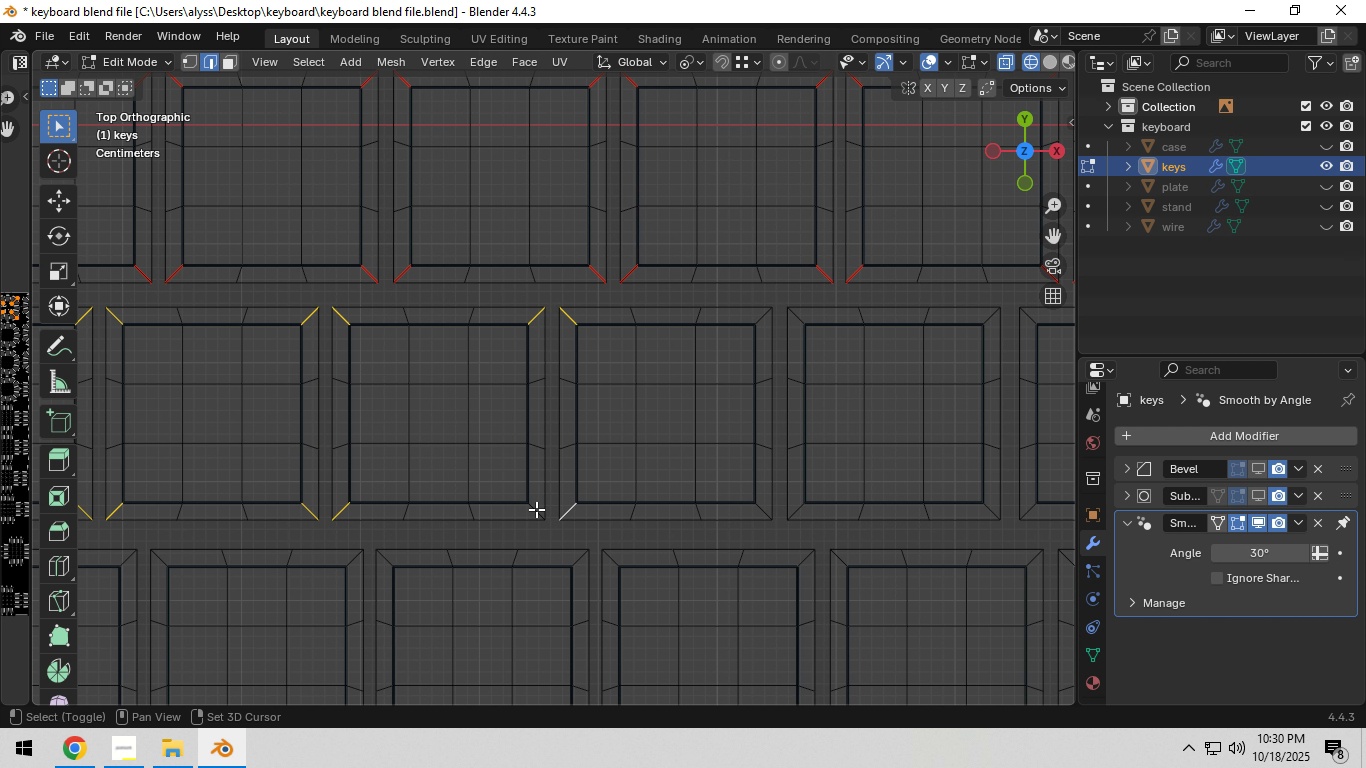 
left_click([536, 509])
 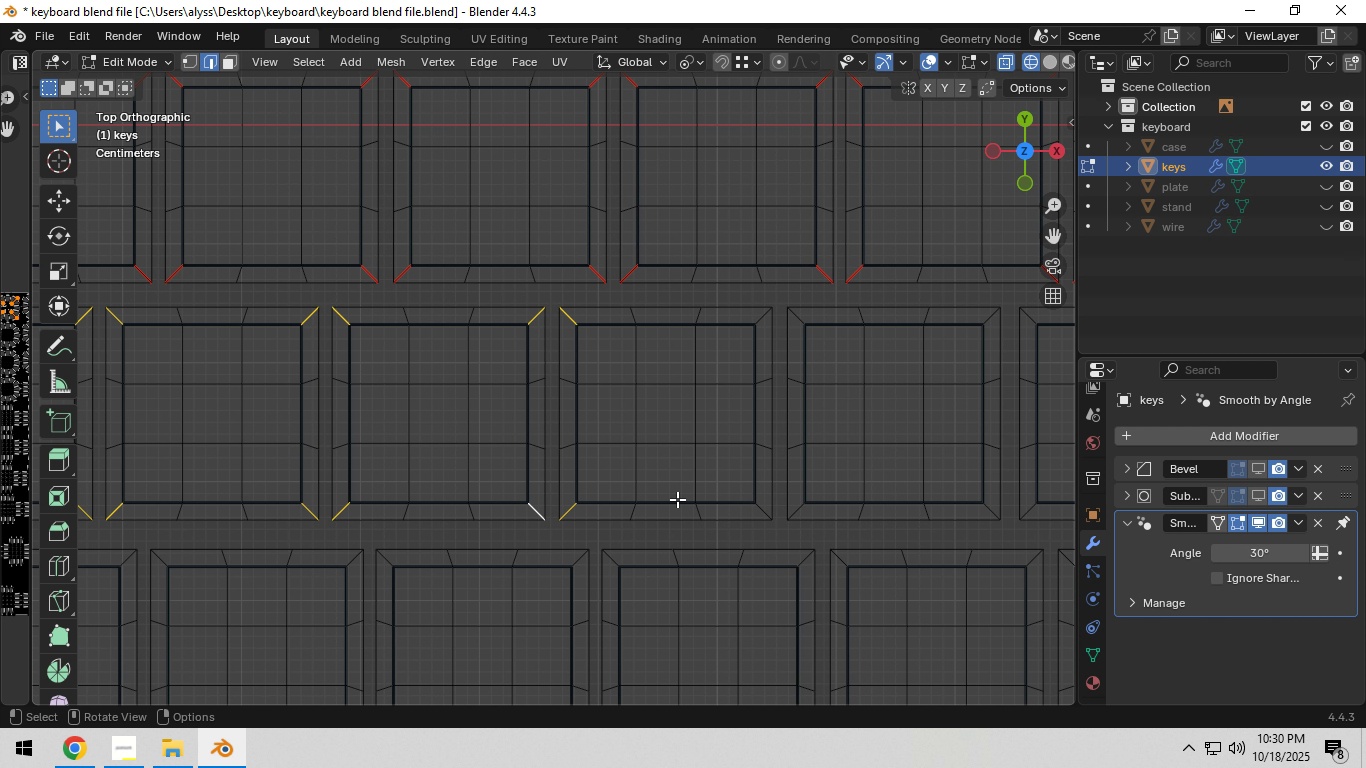 
hold_key(key=ShiftLeft, duration=1.52)
 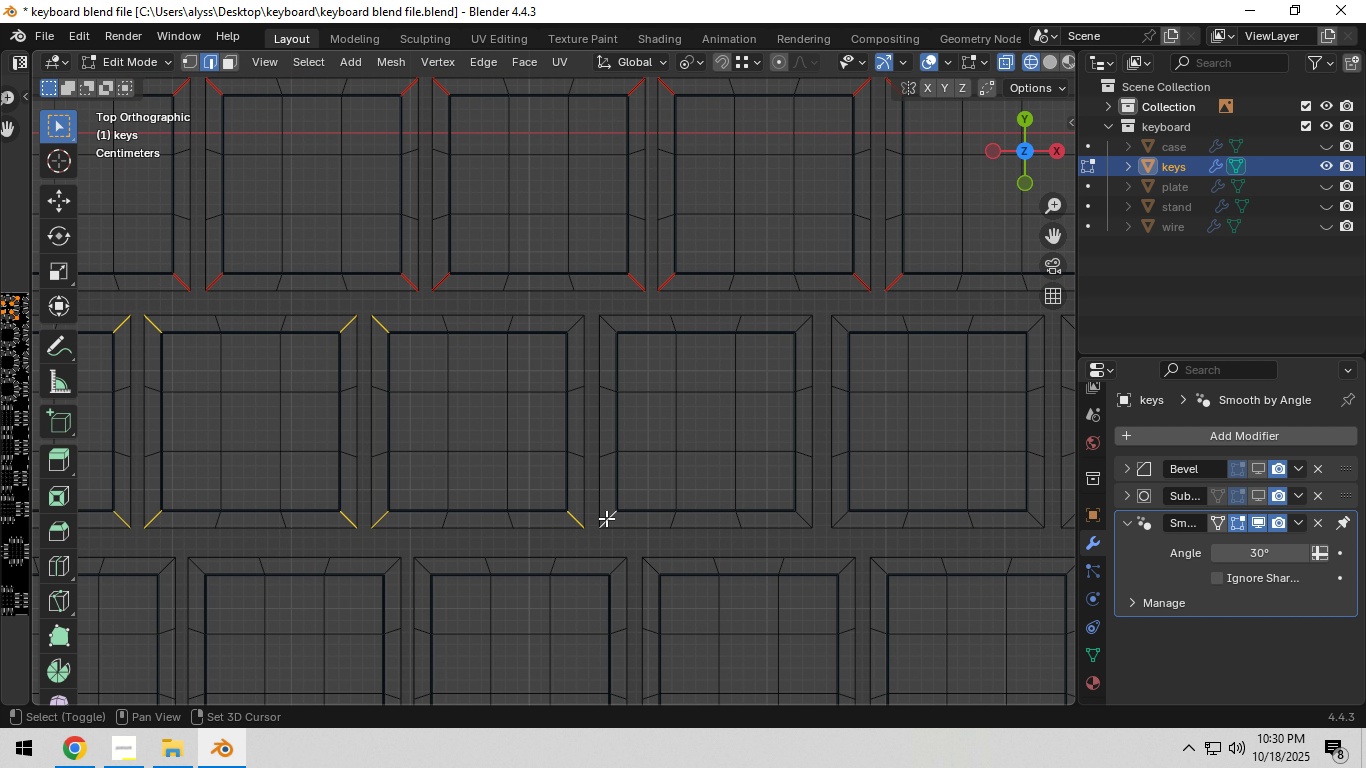 
hold_key(key=ShiftLeft, duration=1.5)
left_click([573, 516])
 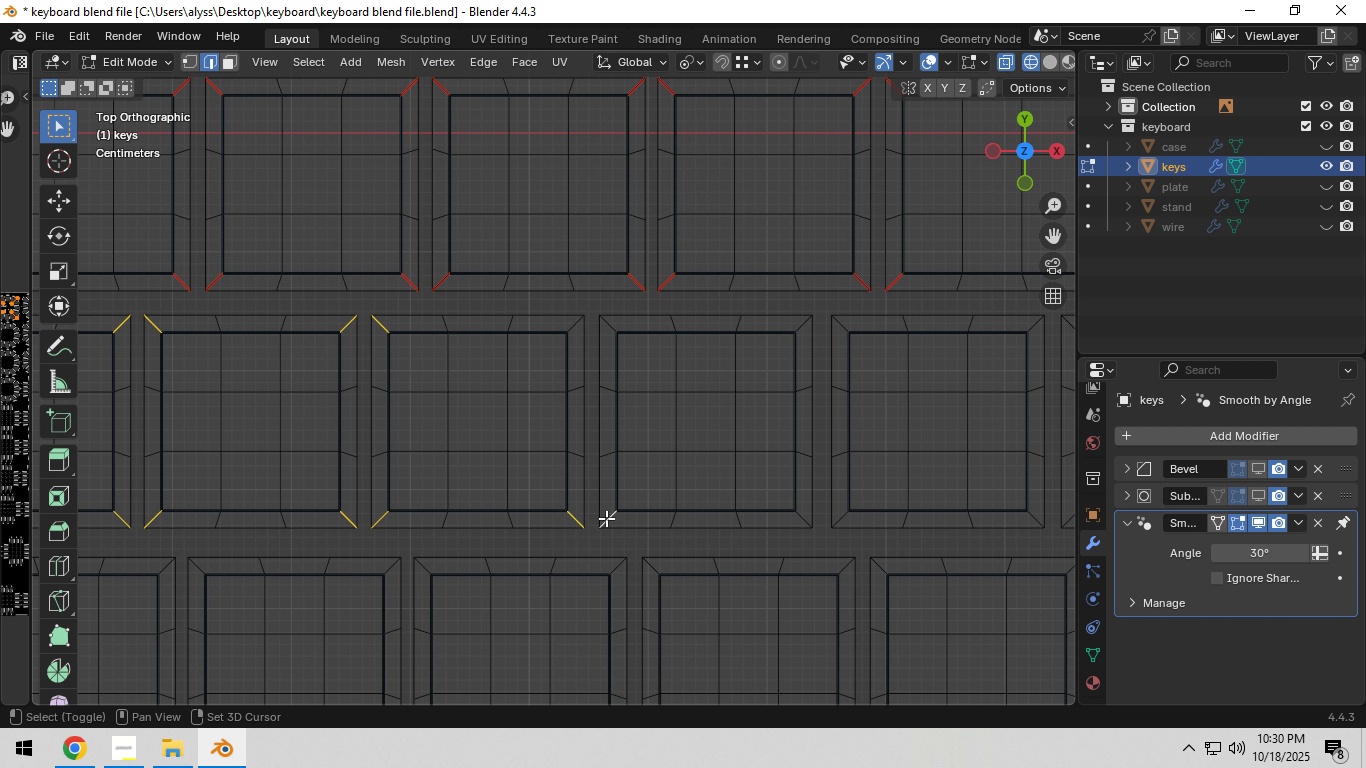 
left_click([606, 518])
 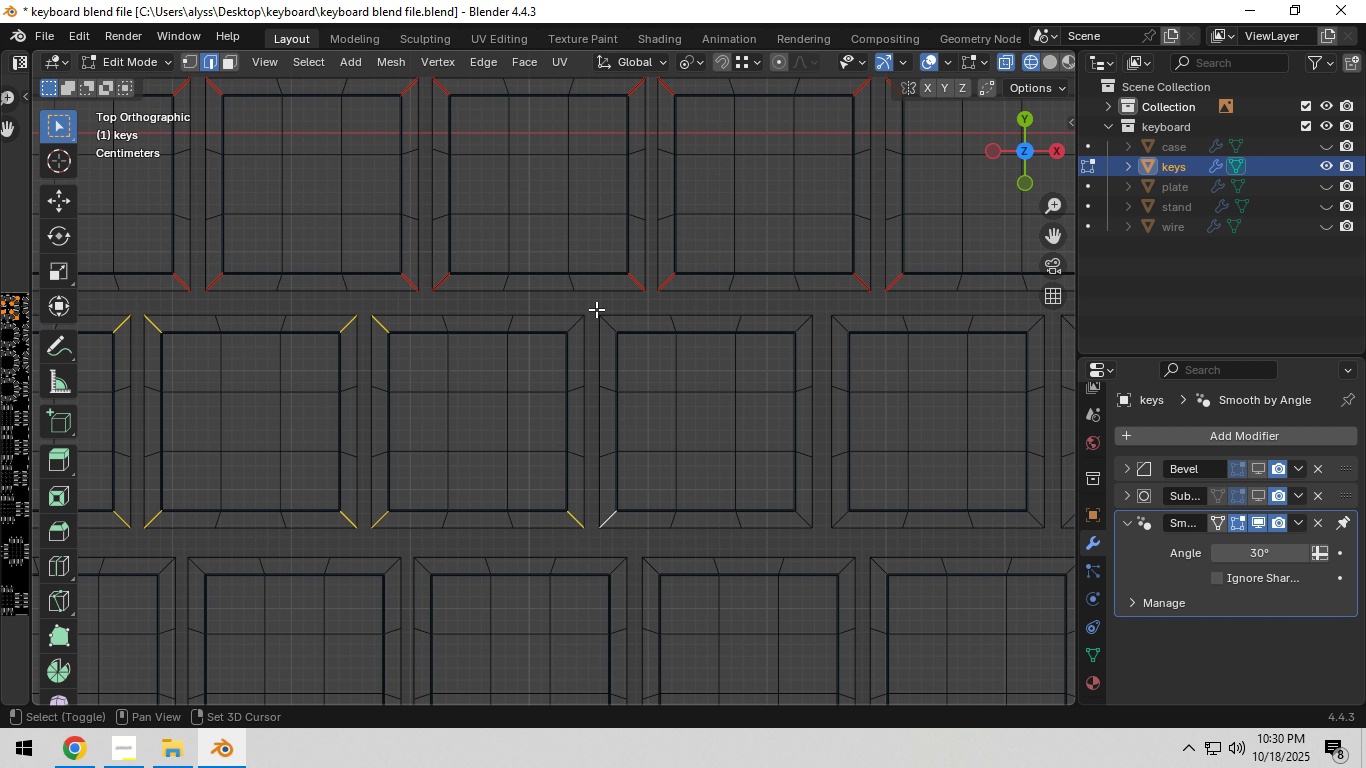 
hold_key(key=ShiftLeft, duration=1.52)
 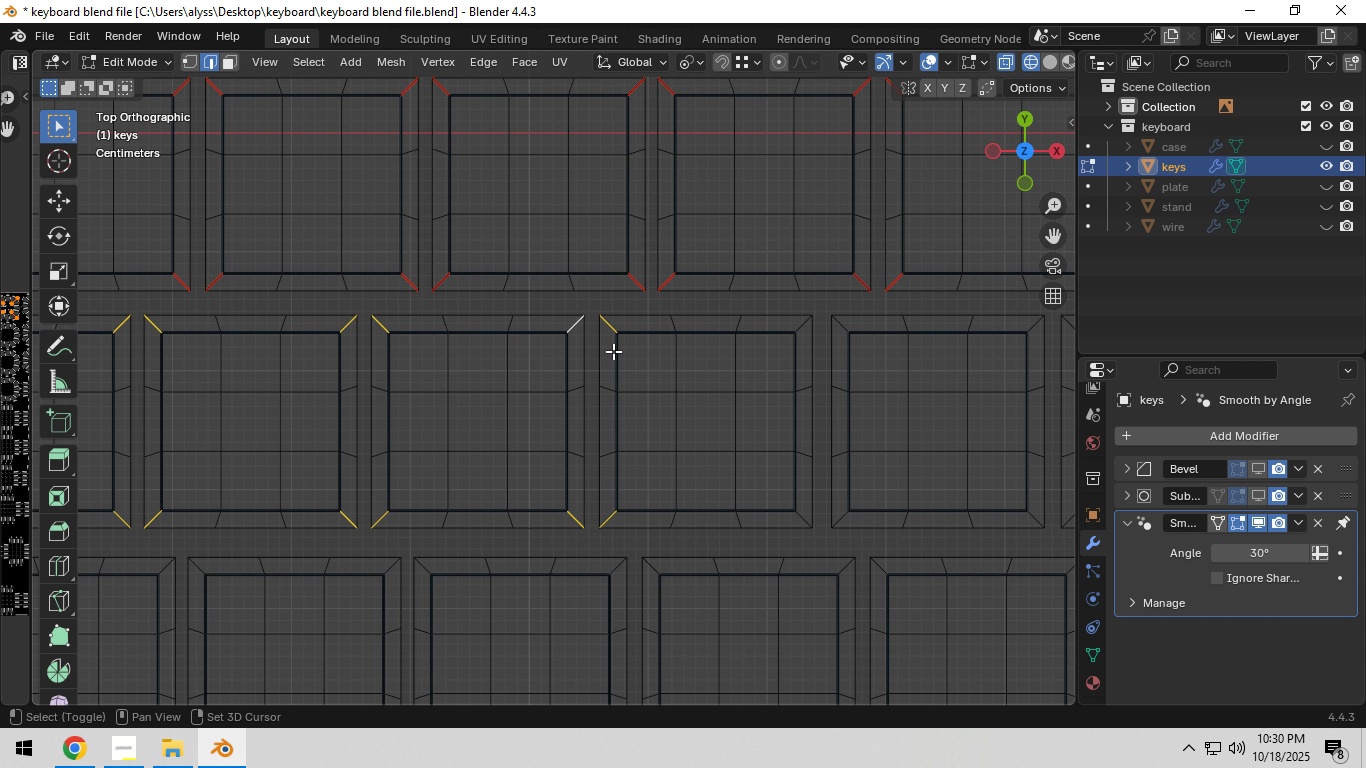 
key(Shift+ShiftLeft)
 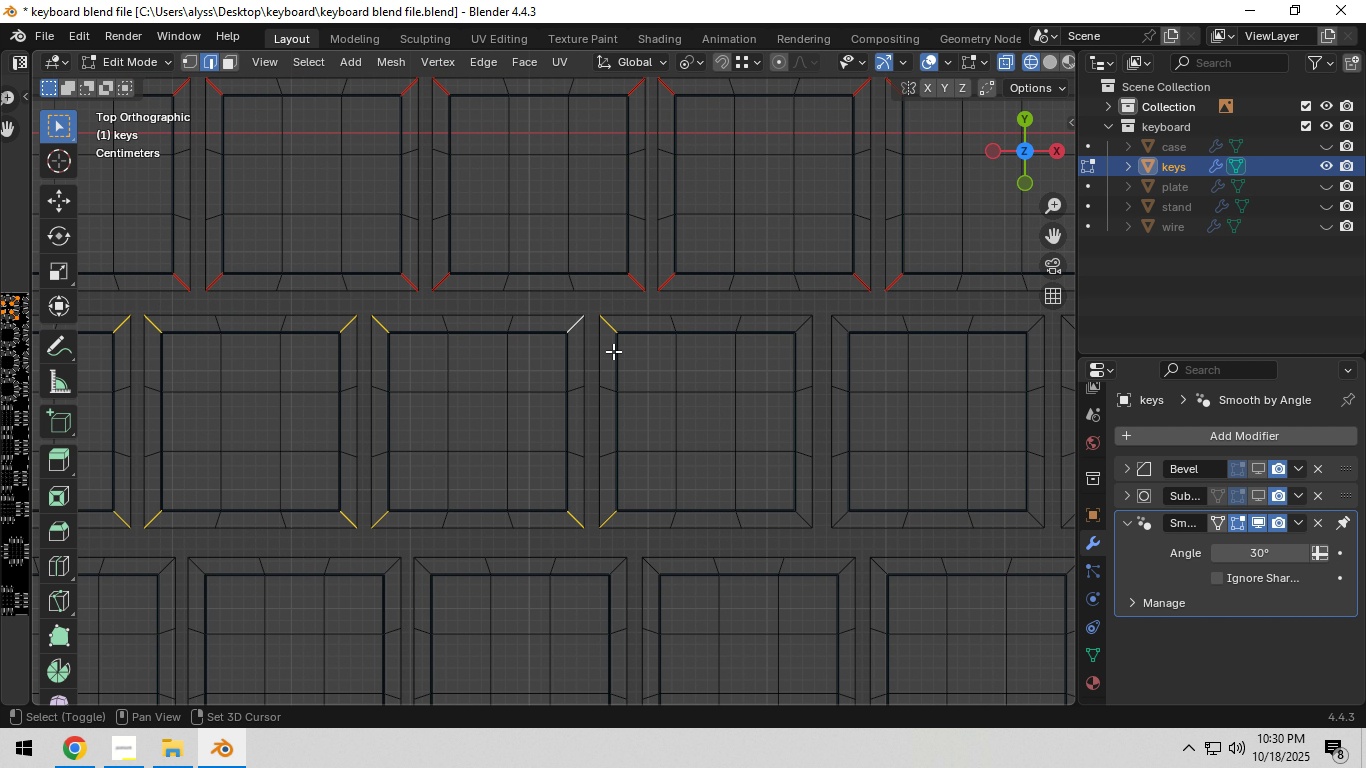 
key(Shift+ShiftLeft)
 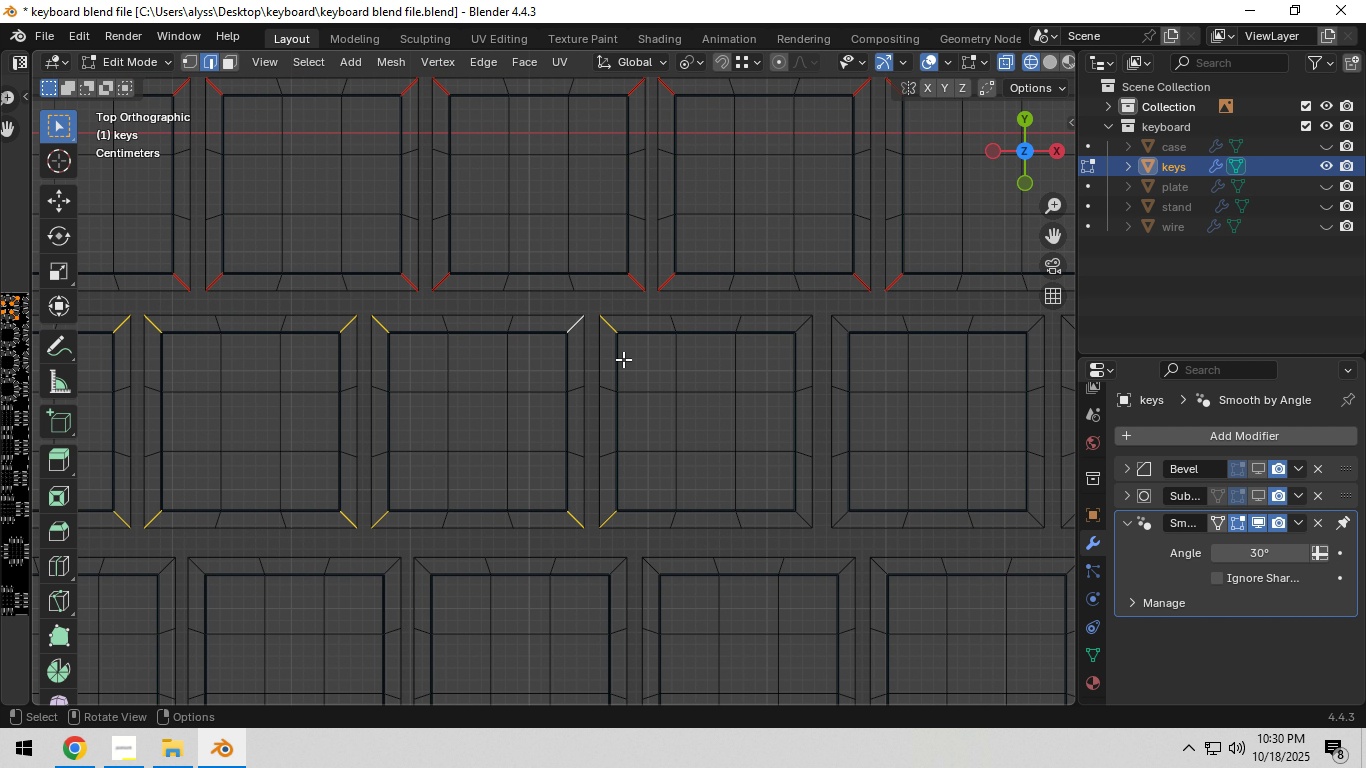 
key(Shift+ShiftLeft)
 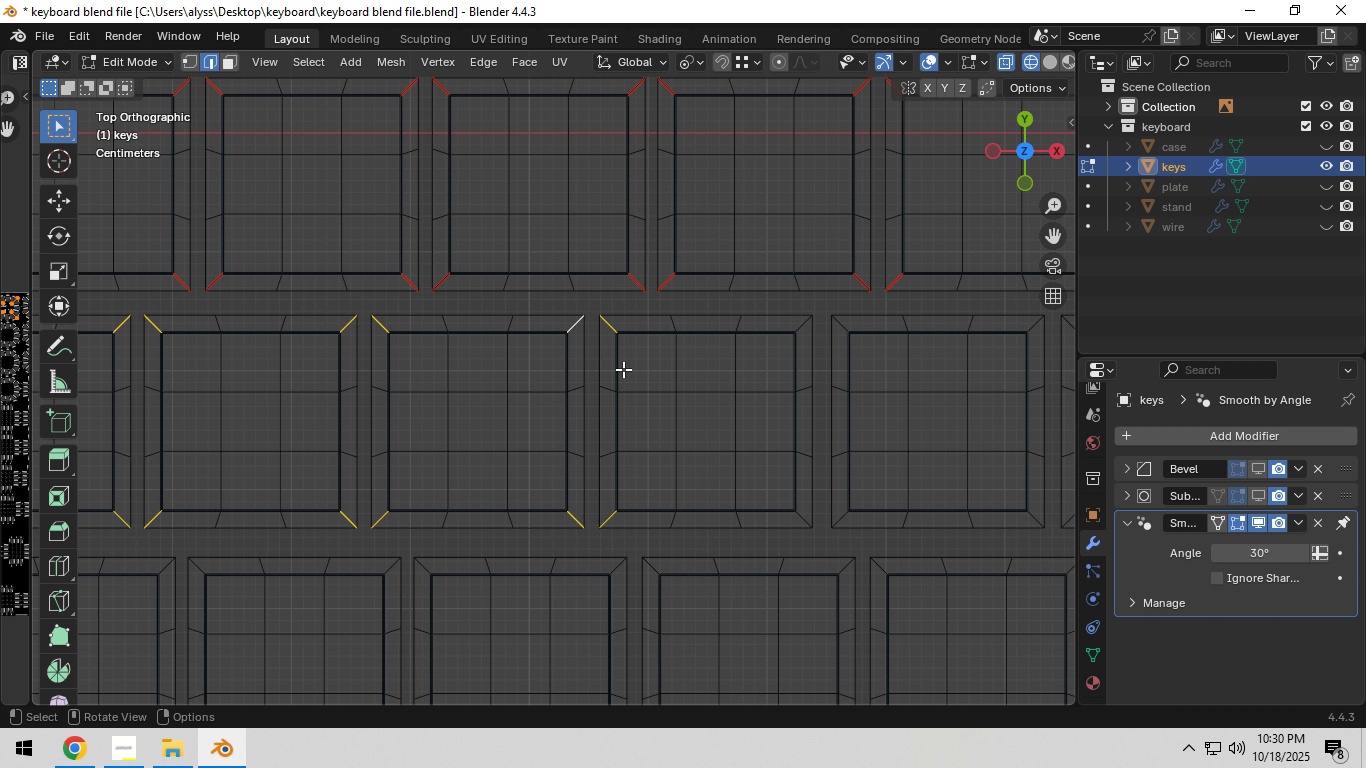 
wait(8.42)
 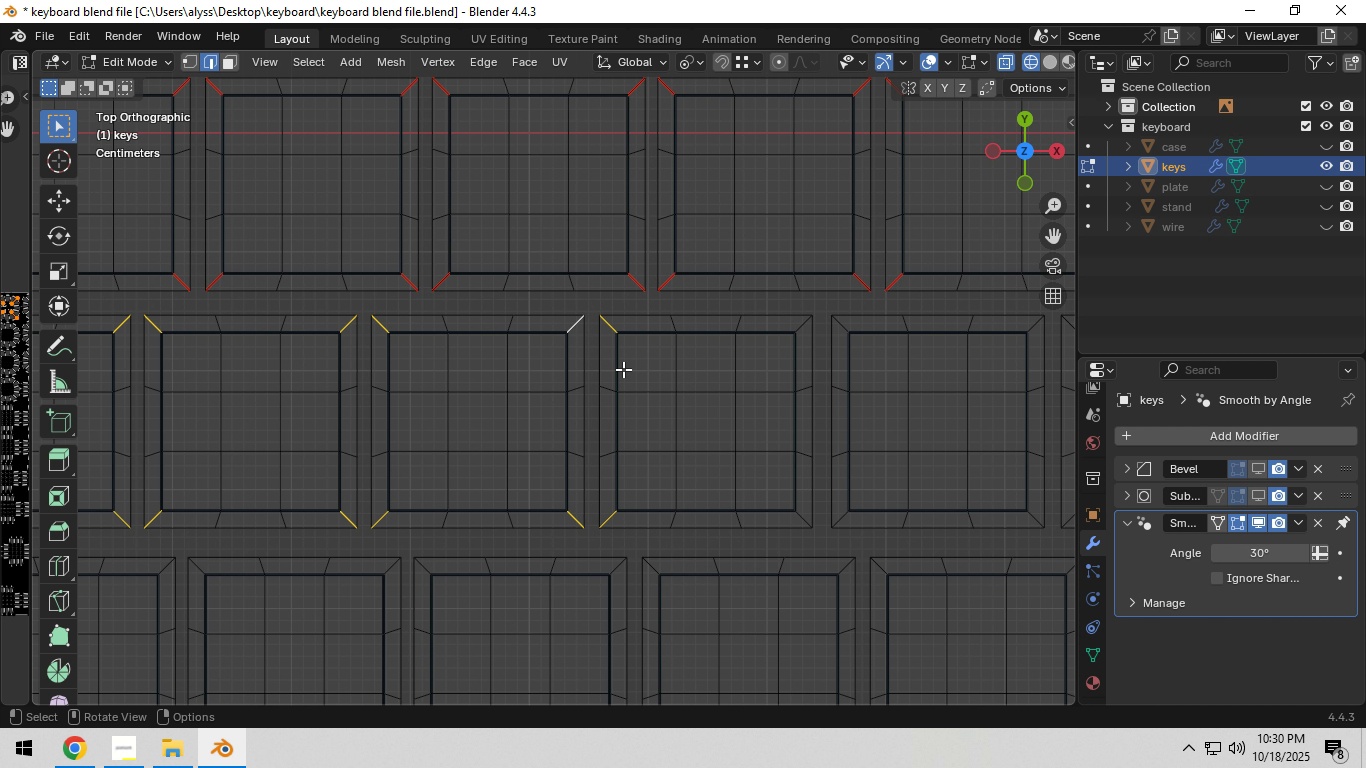 
hold_key(key=ShiftLeft, duration=0.92)
 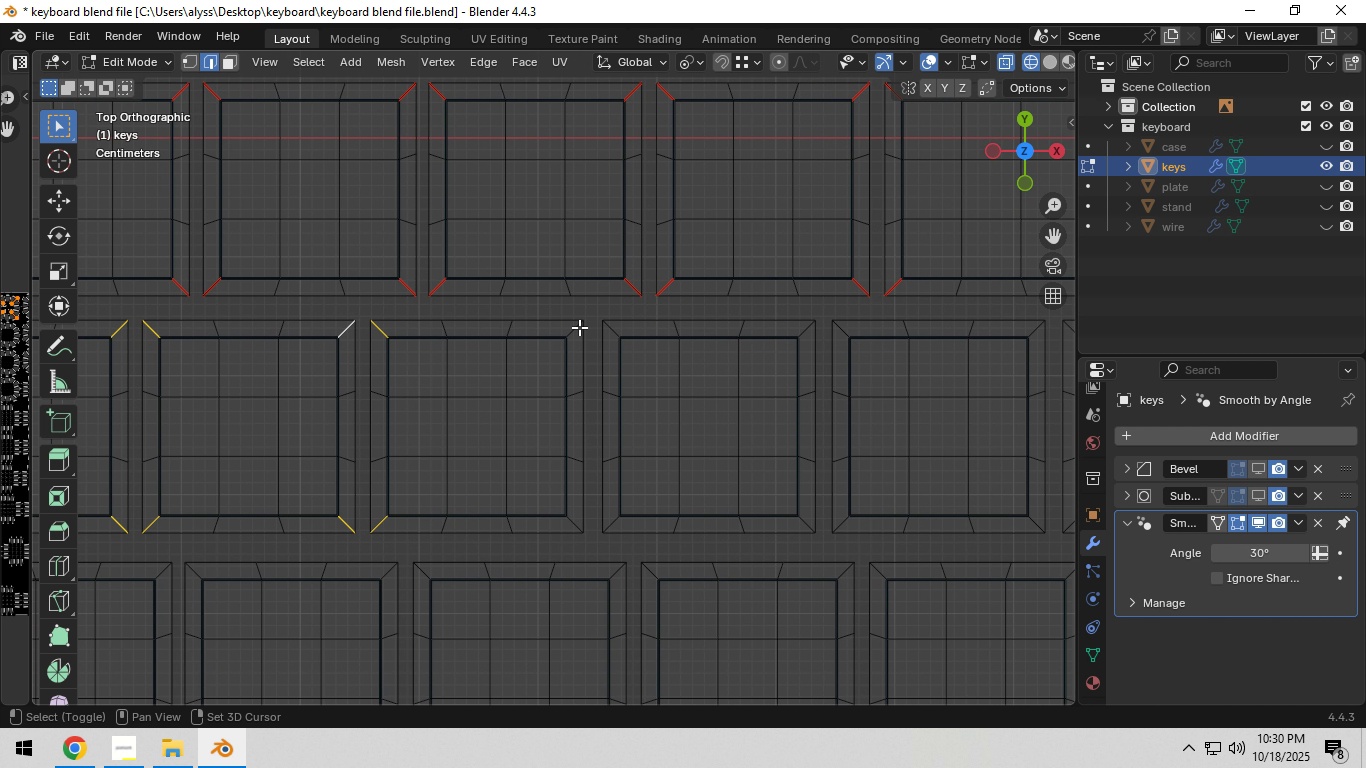 
hold_key(key=ShiftLeft, duration=1.5)
left_click([575, 327])
 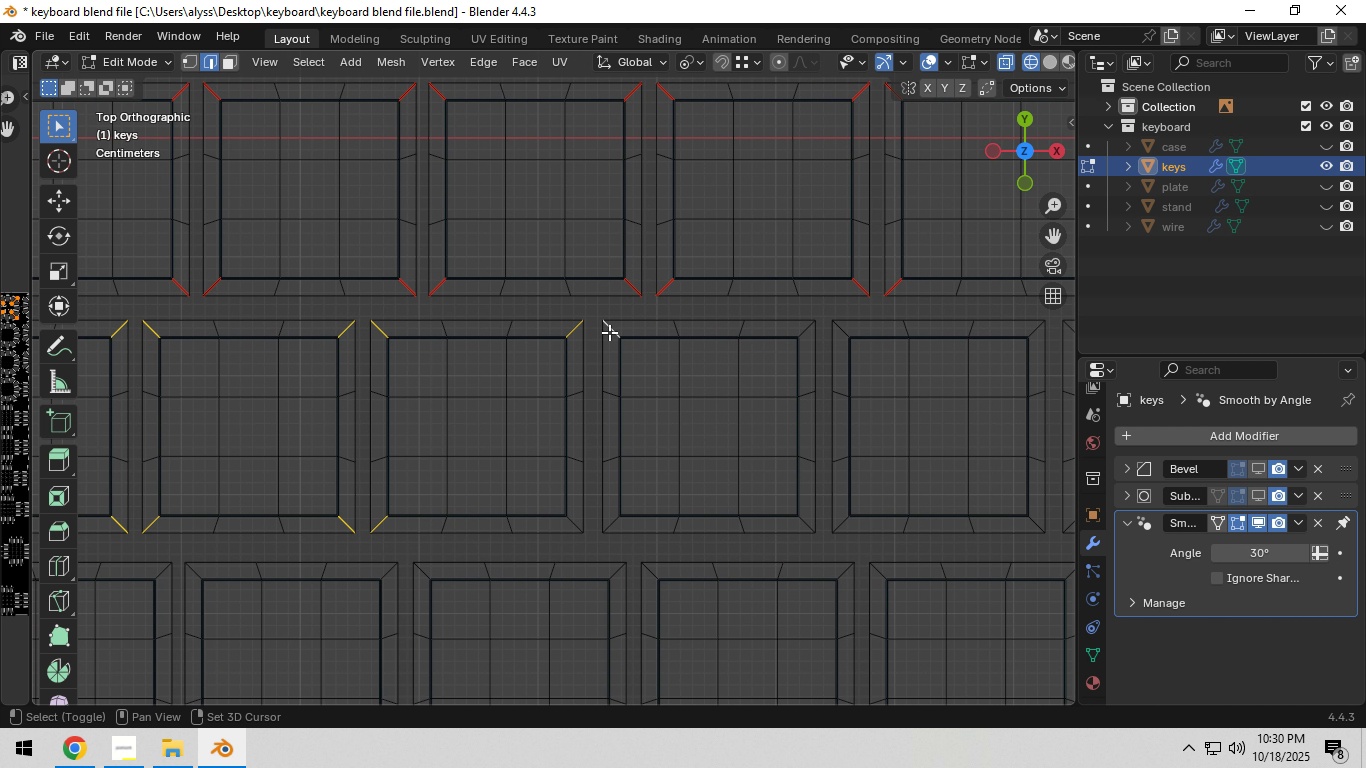 
left_click([609, 331])
 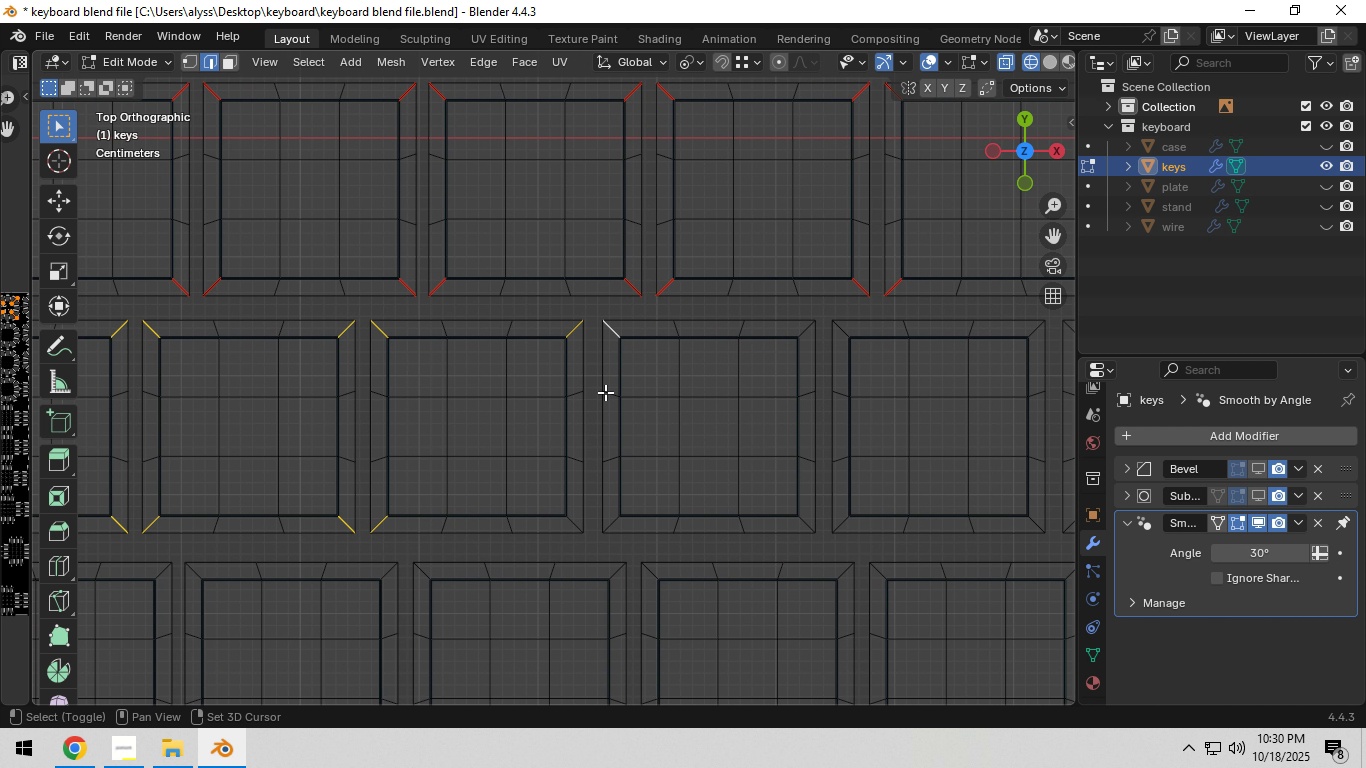 
hold_key(key=ShiftLeft, duration=1.51)
left_click([612, 520])
 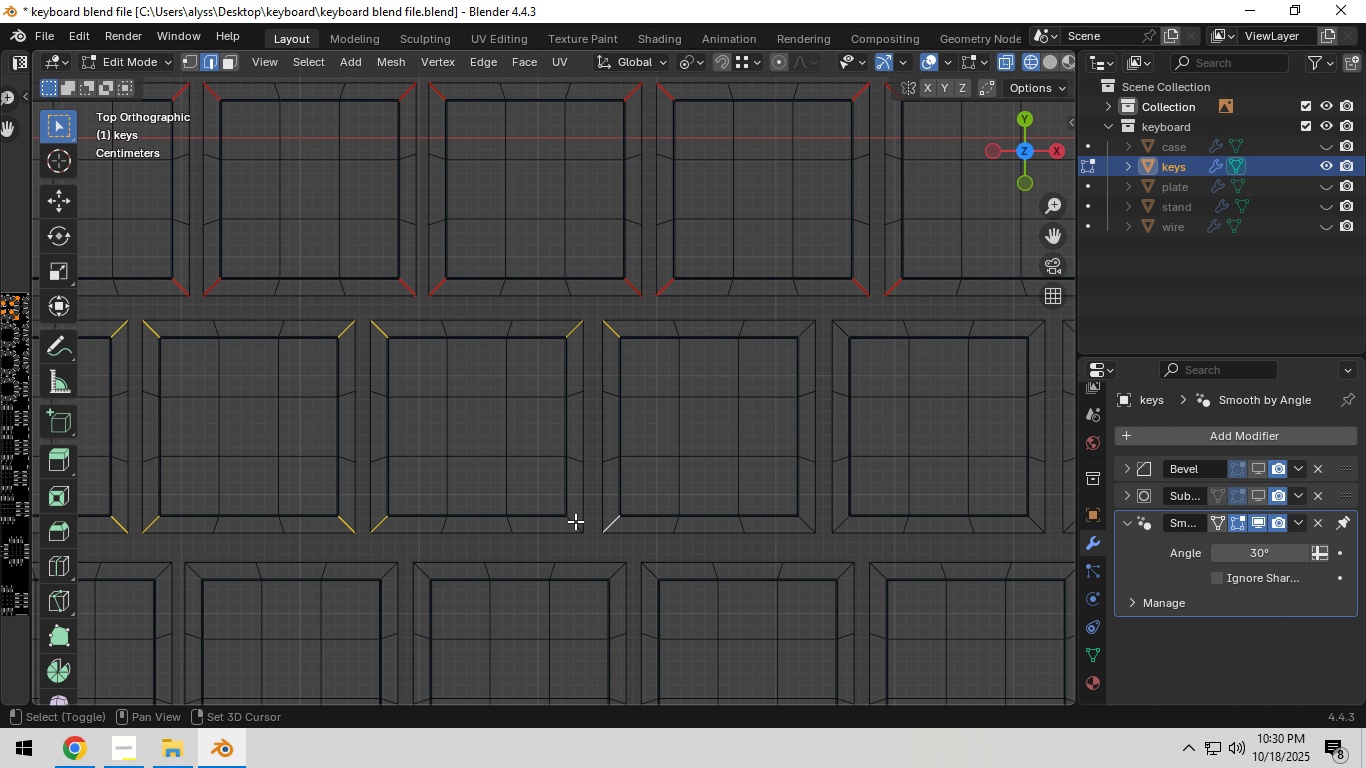 
key(Shift+ShiftLeft)
 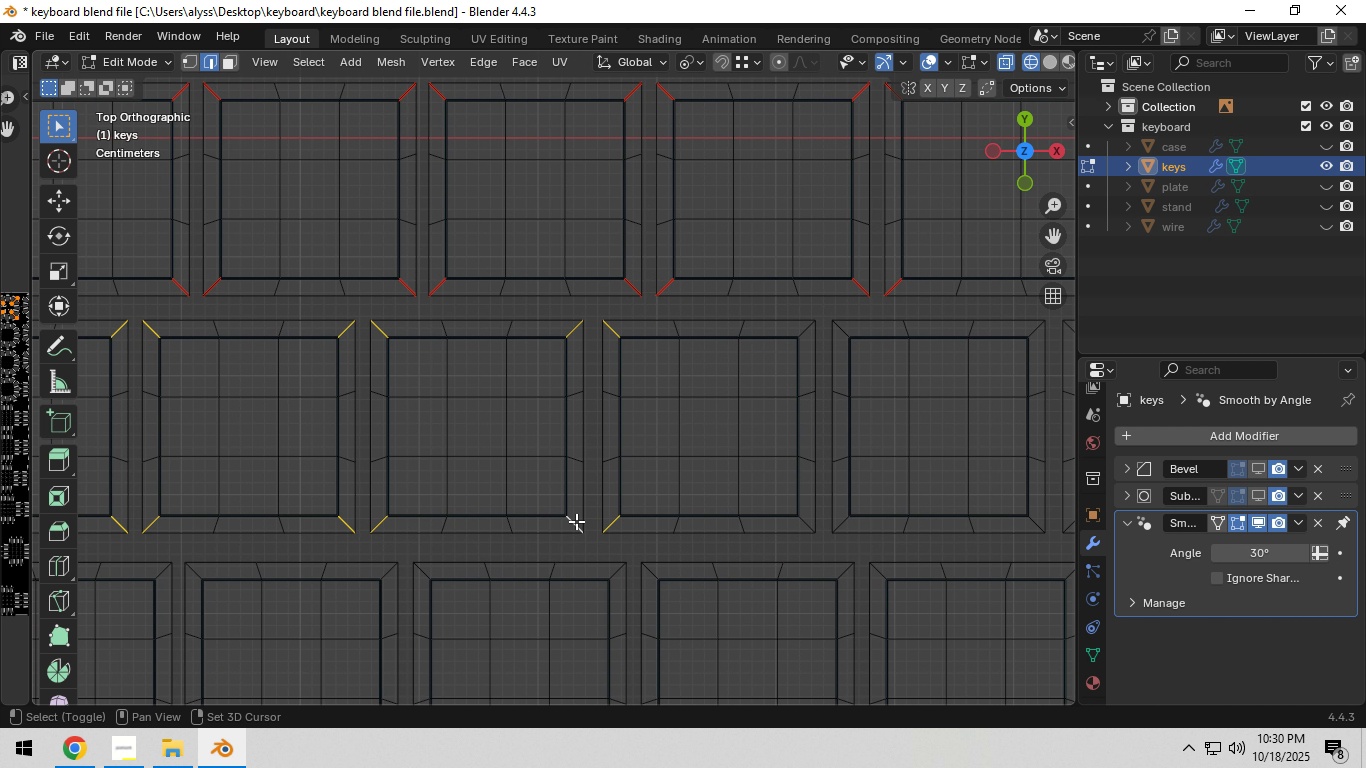 
left_click([575, 521])
 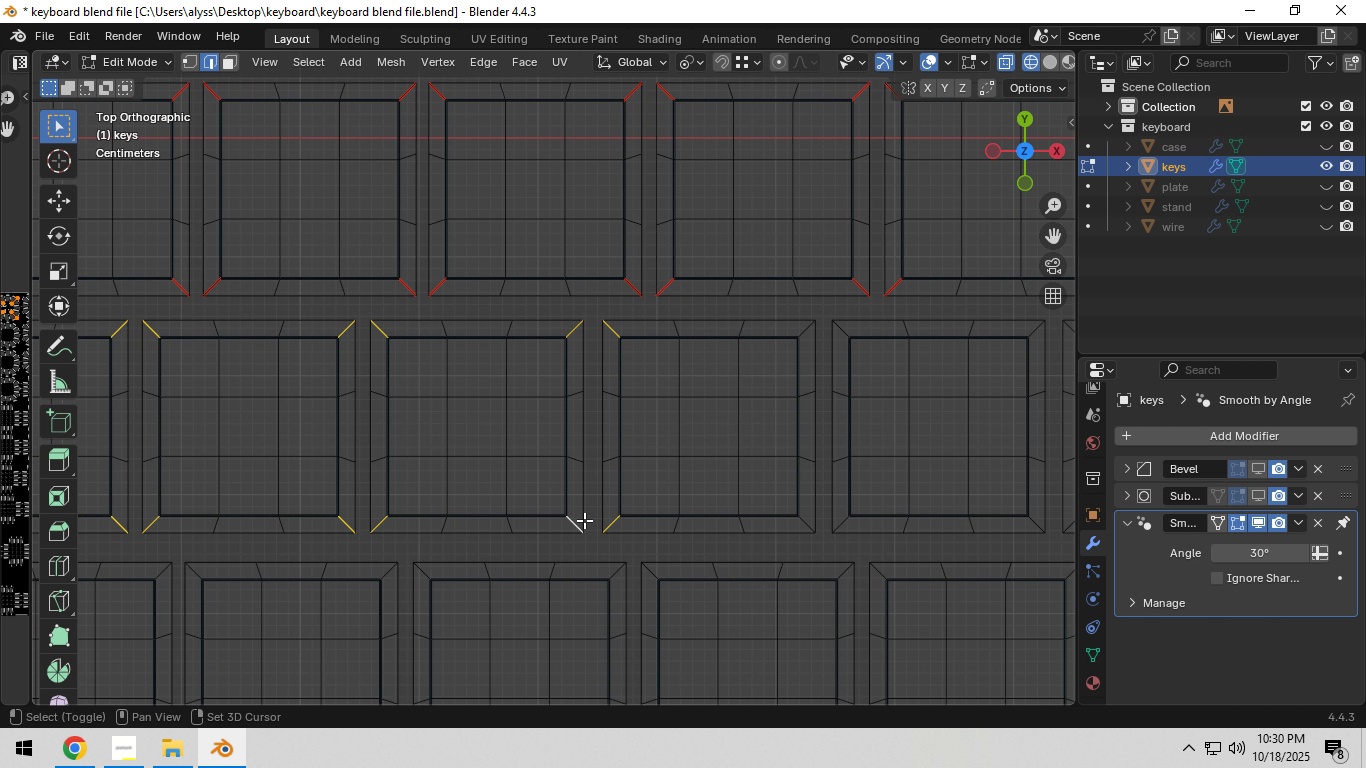 
key(Shift+ShiftLeft)
 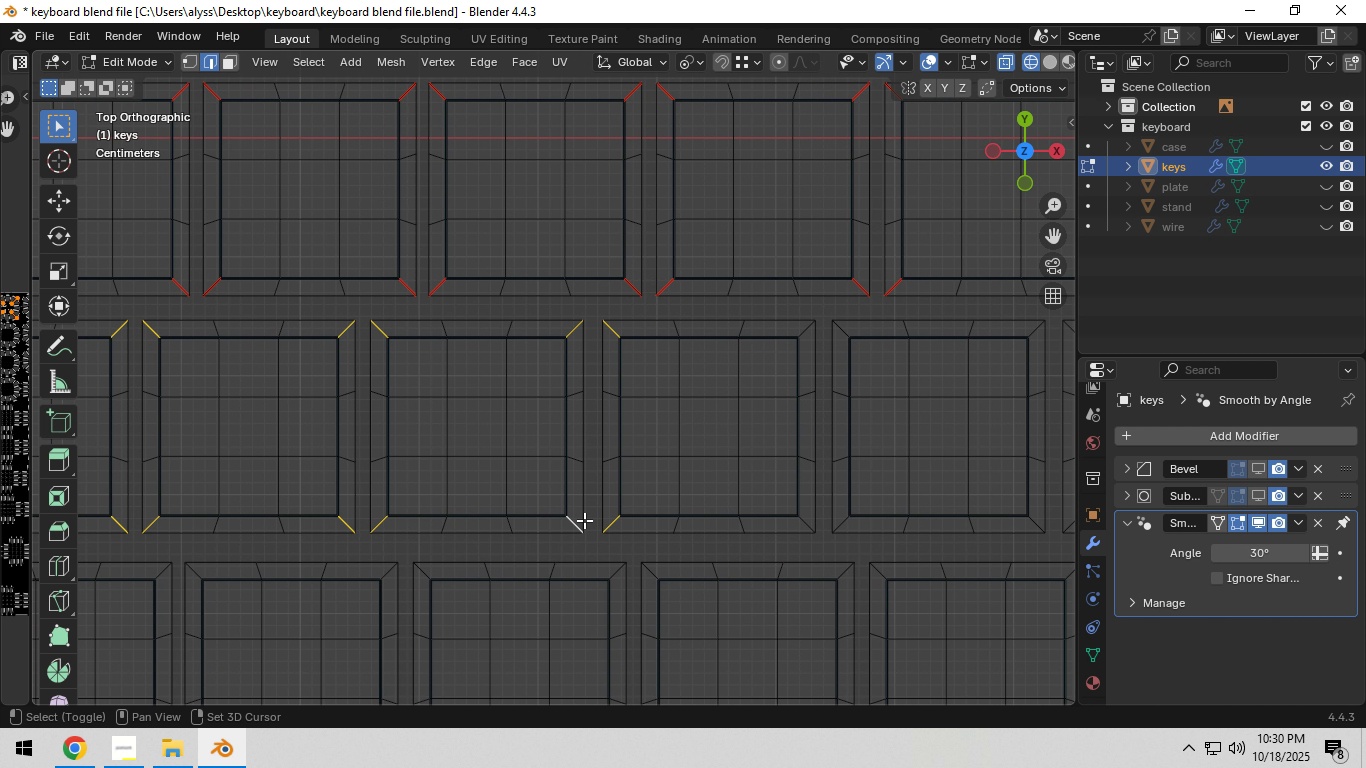 
key(Shift+ShiftLeft)
 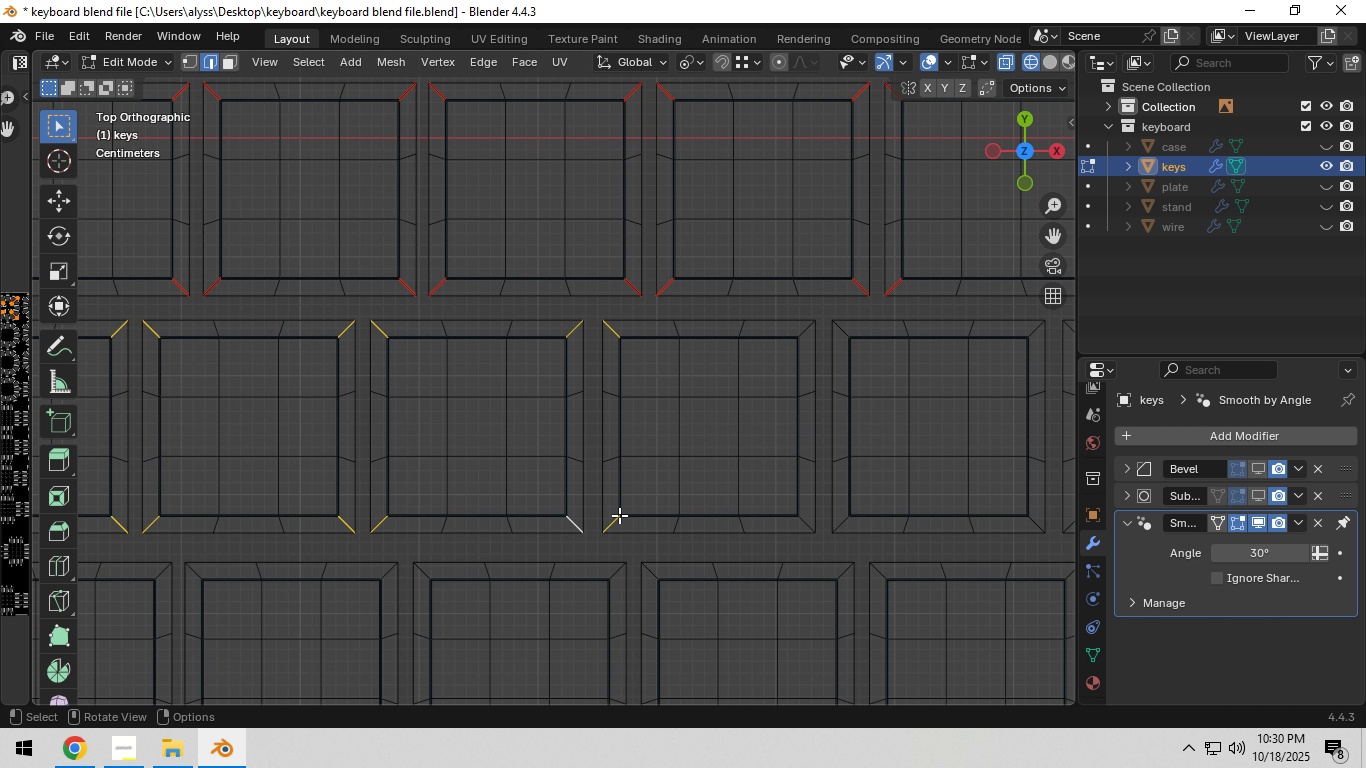 
key(Shift+ShiftLeft)
 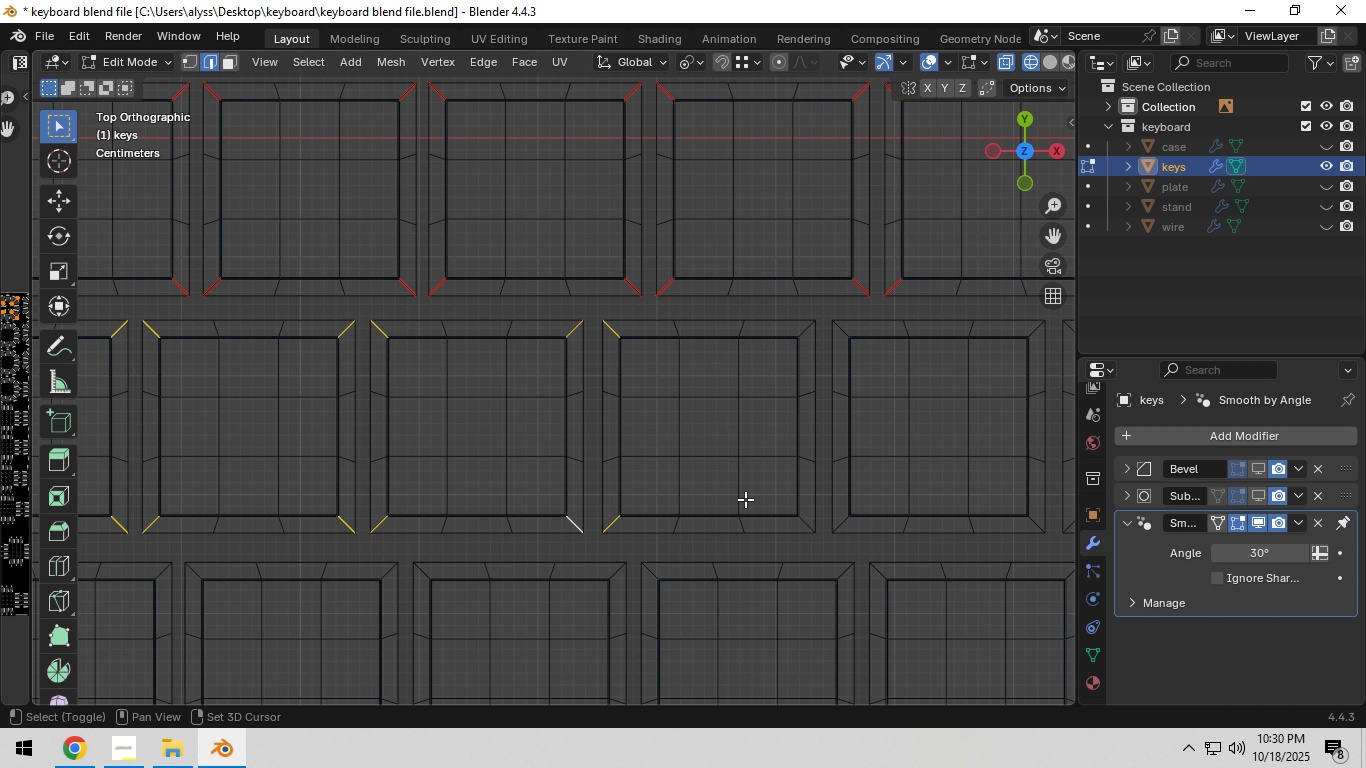 
hold_key(key=ShiftLeft, duration=1.52)
left_click([530, 334])
 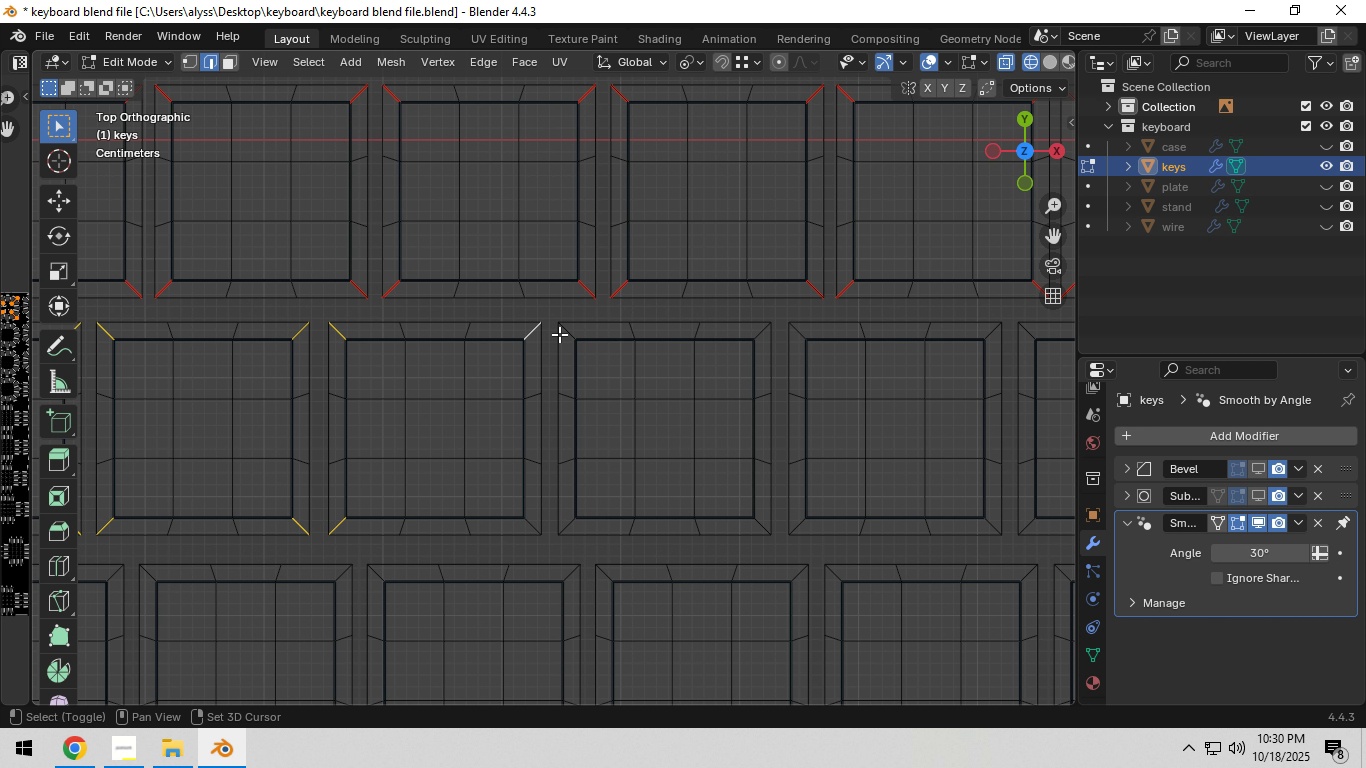 
hold_key(key=ShiftLeft, duration=1.53)
left_click([566, 334])
 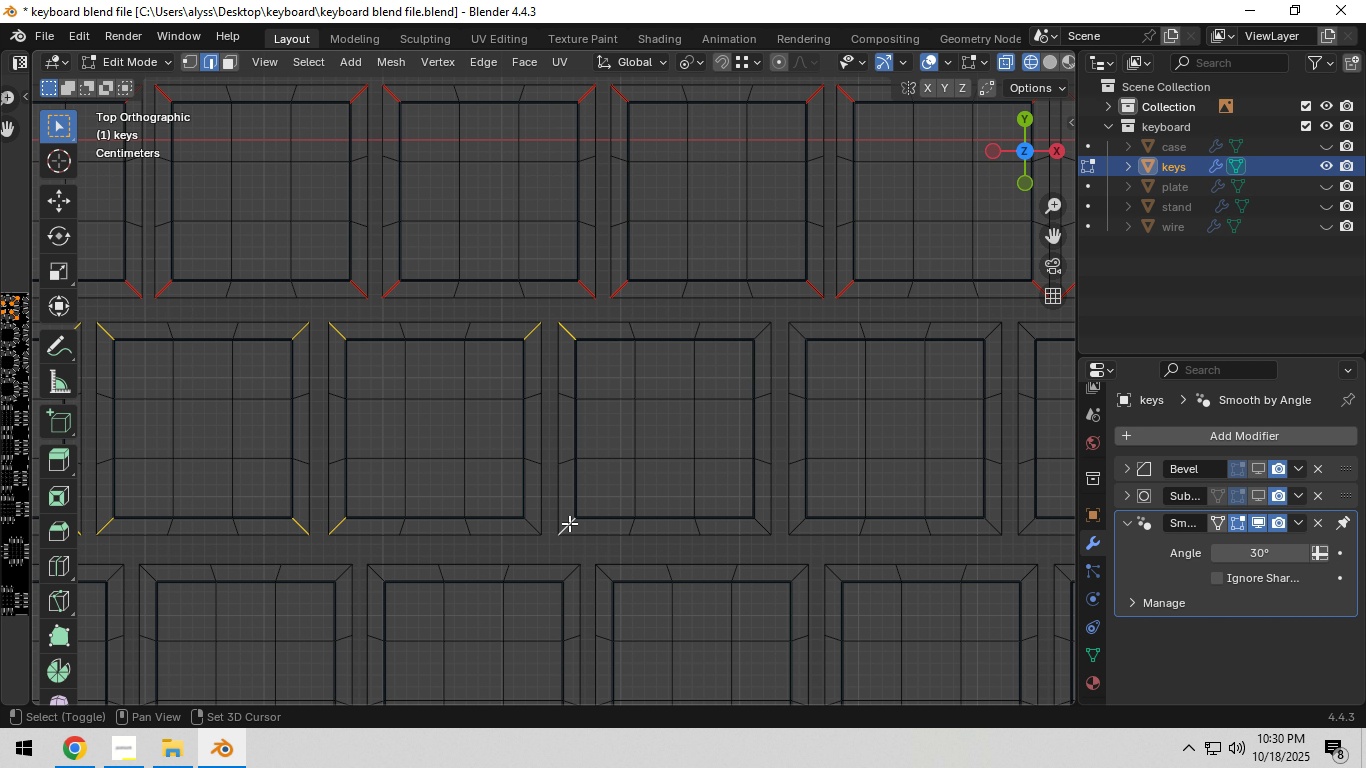 
left_click([569, 523])
 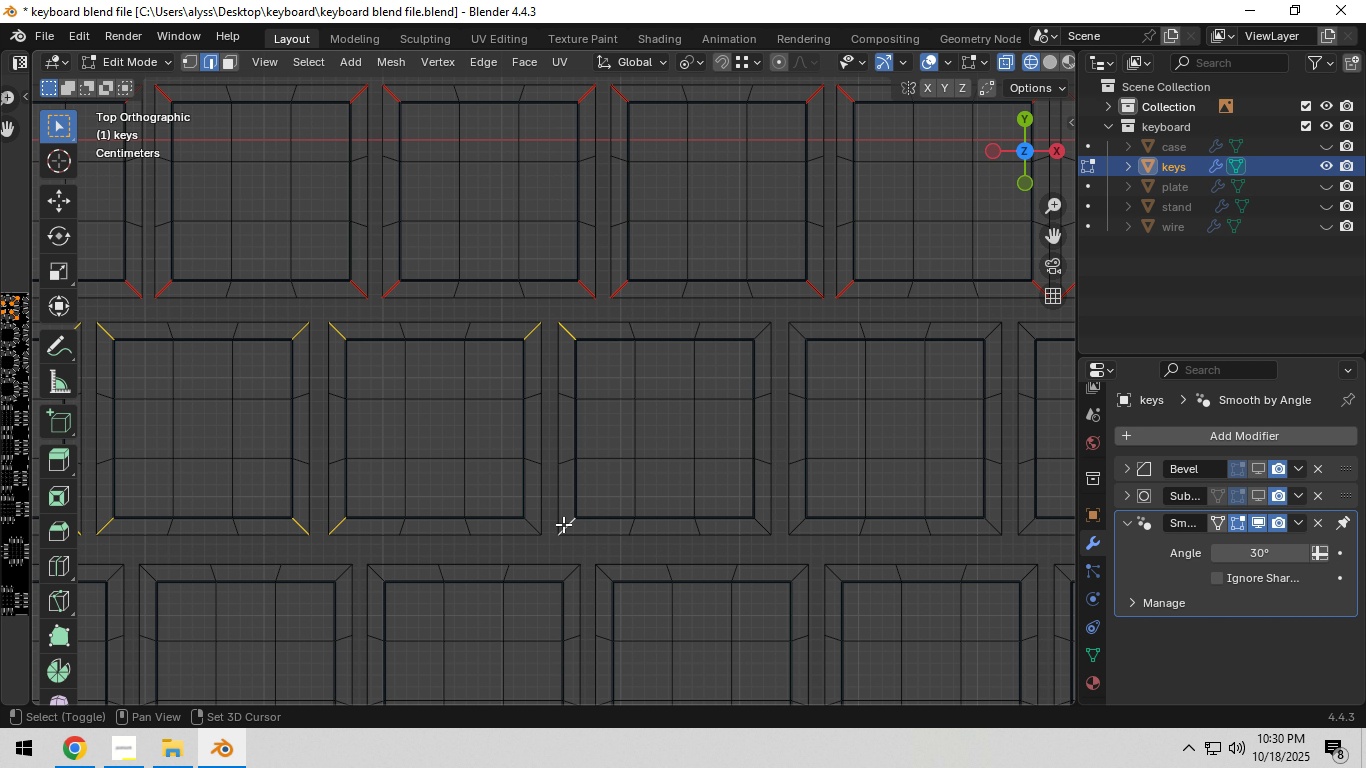 
hold_key(key=ShiftLeft, duration=0.63)
left_click([536, 525])
 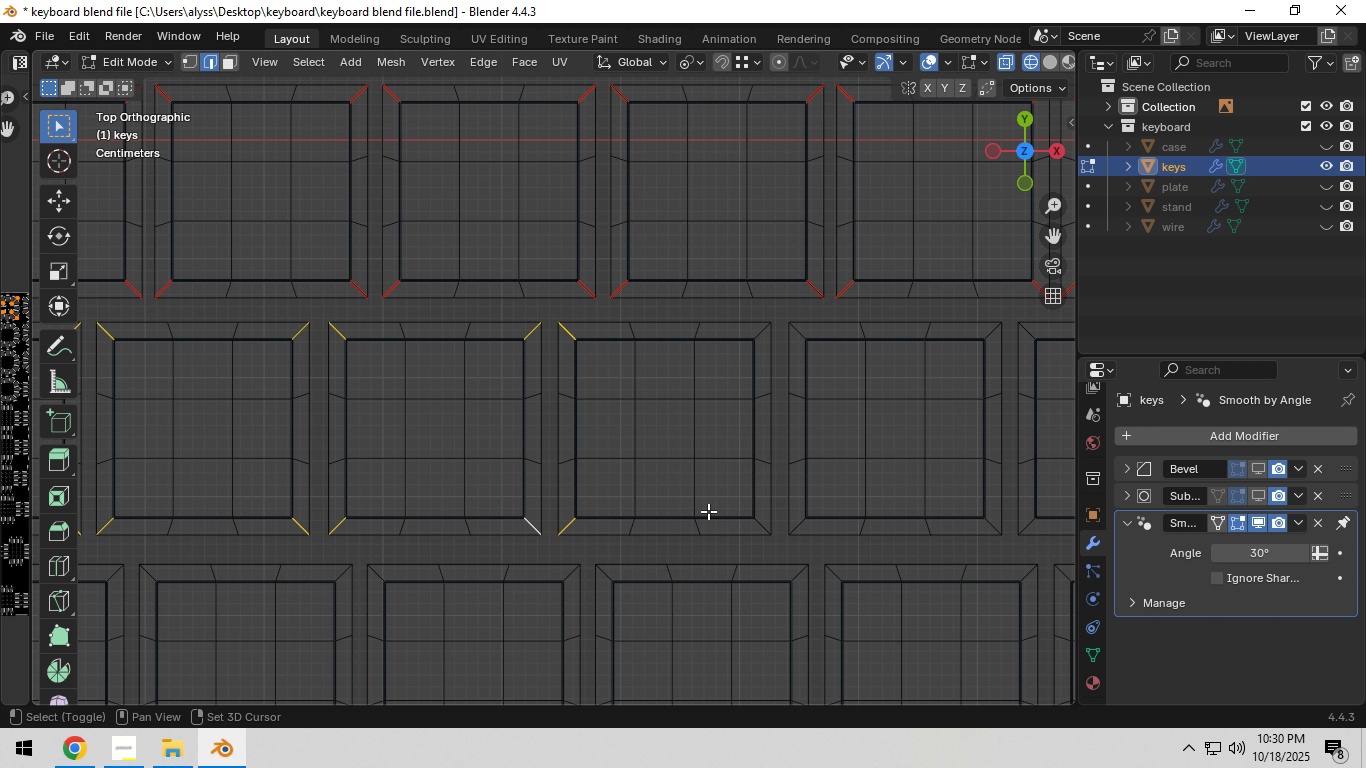 
hold_key(key=ShiftLeft, duration=1.52)
 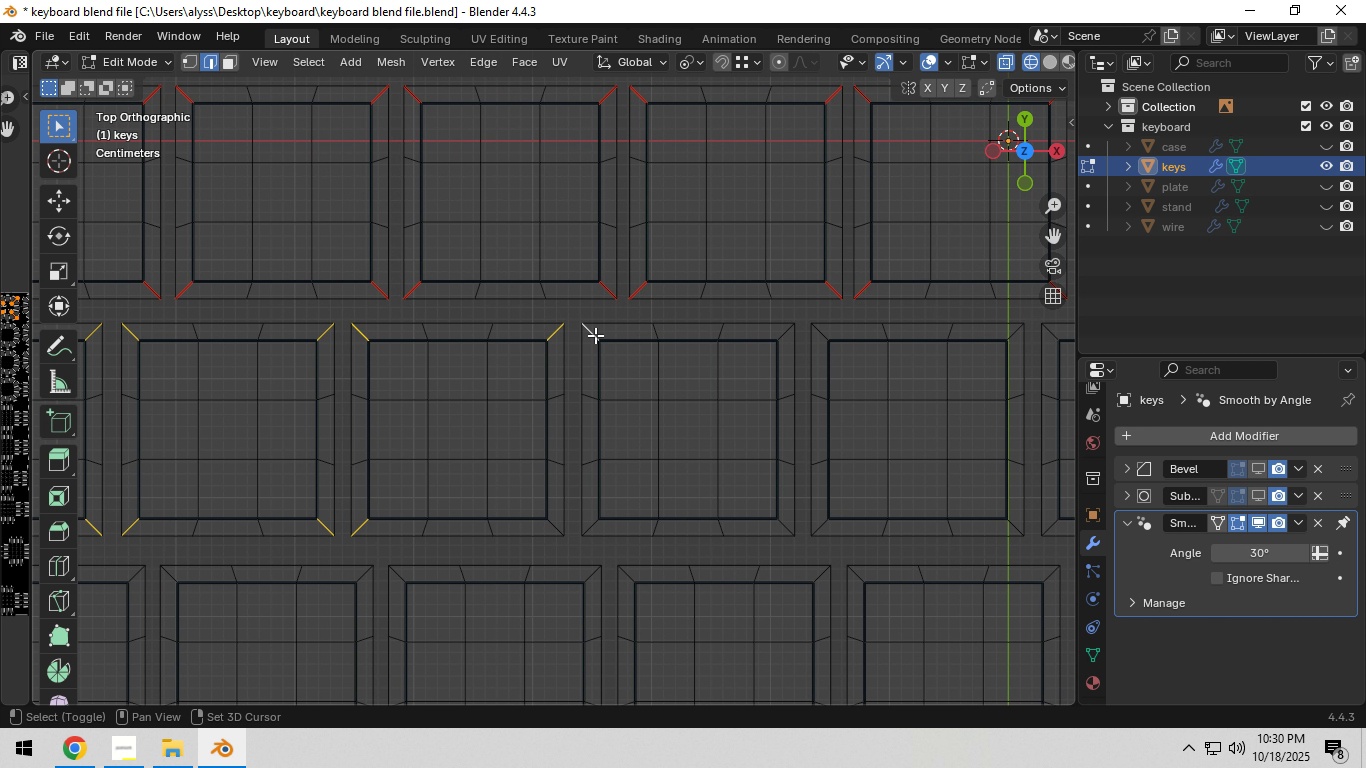 
hold_key(key=ShiftLeft, duration=1.52)
left_click([555, 334])
 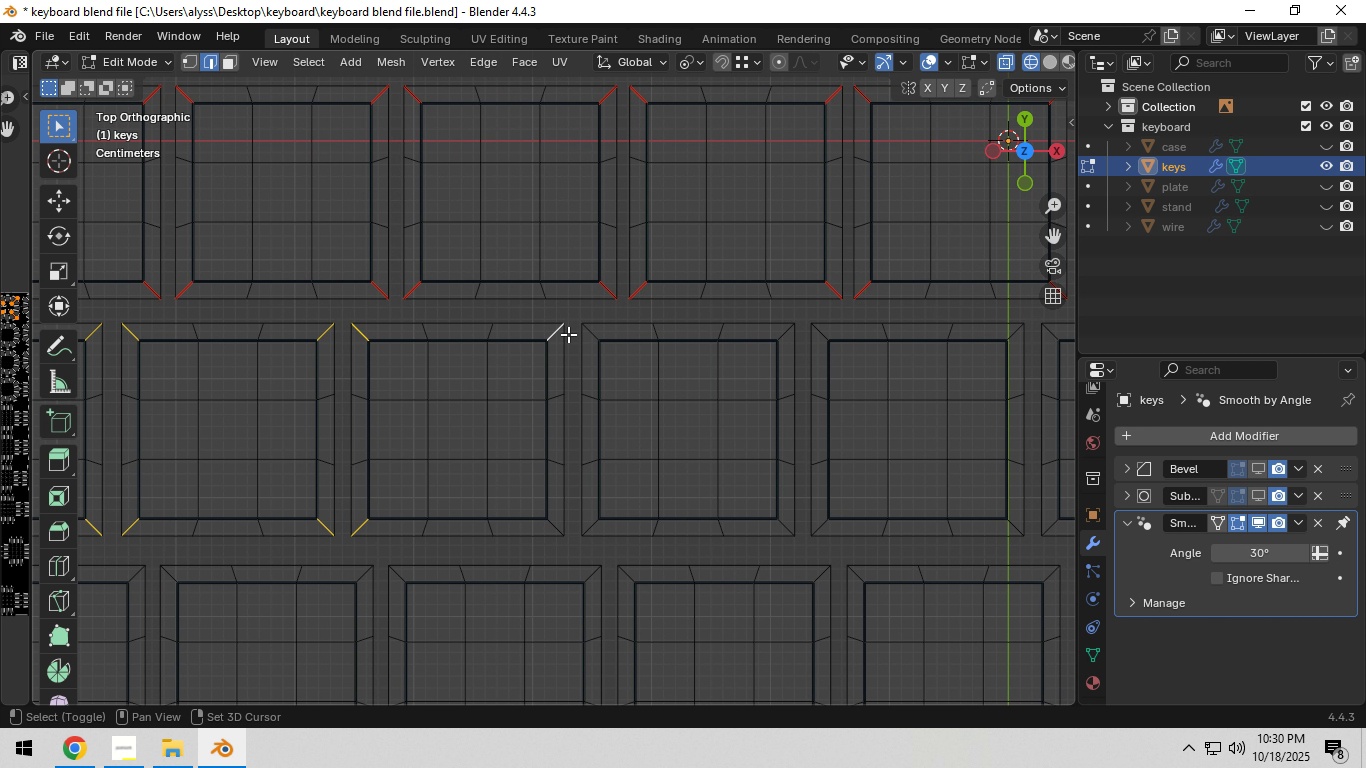 
left_click([595, 332])
 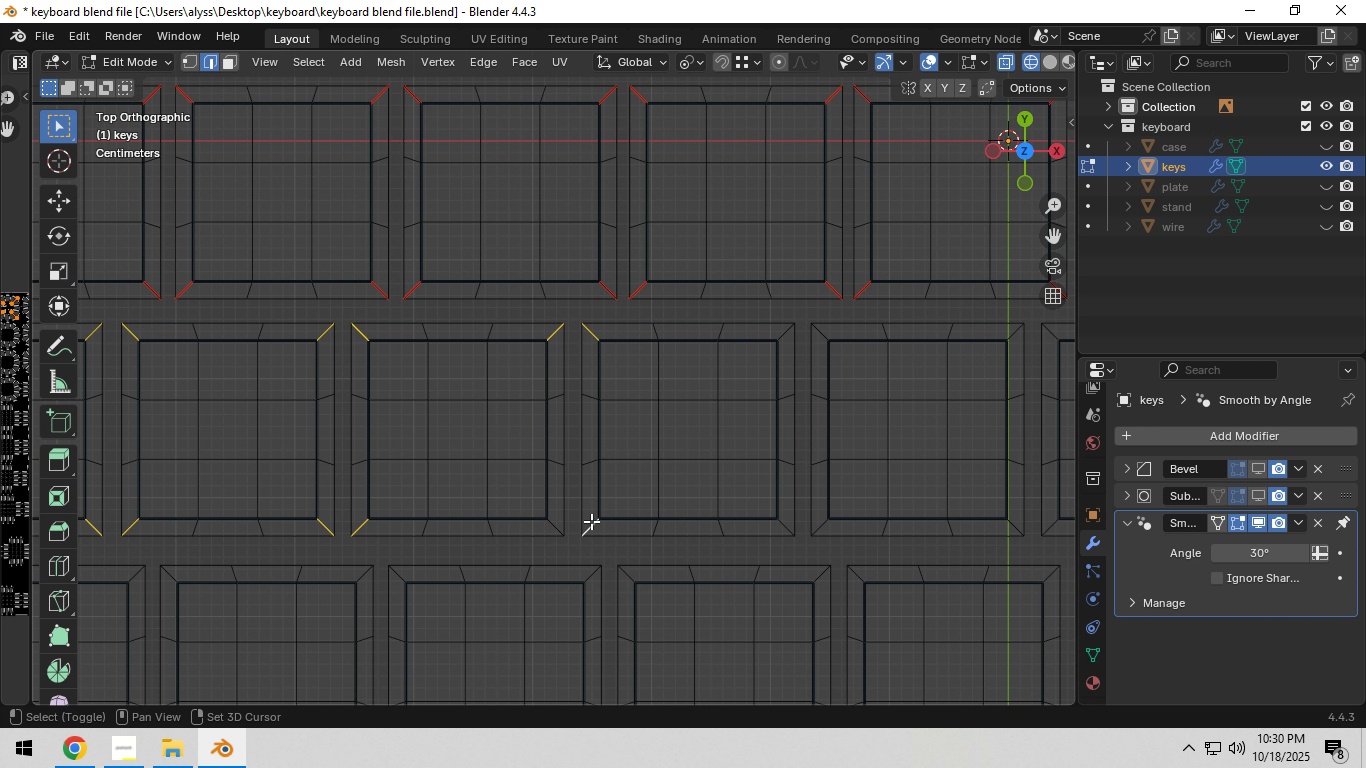 
left_click([592, 520])
 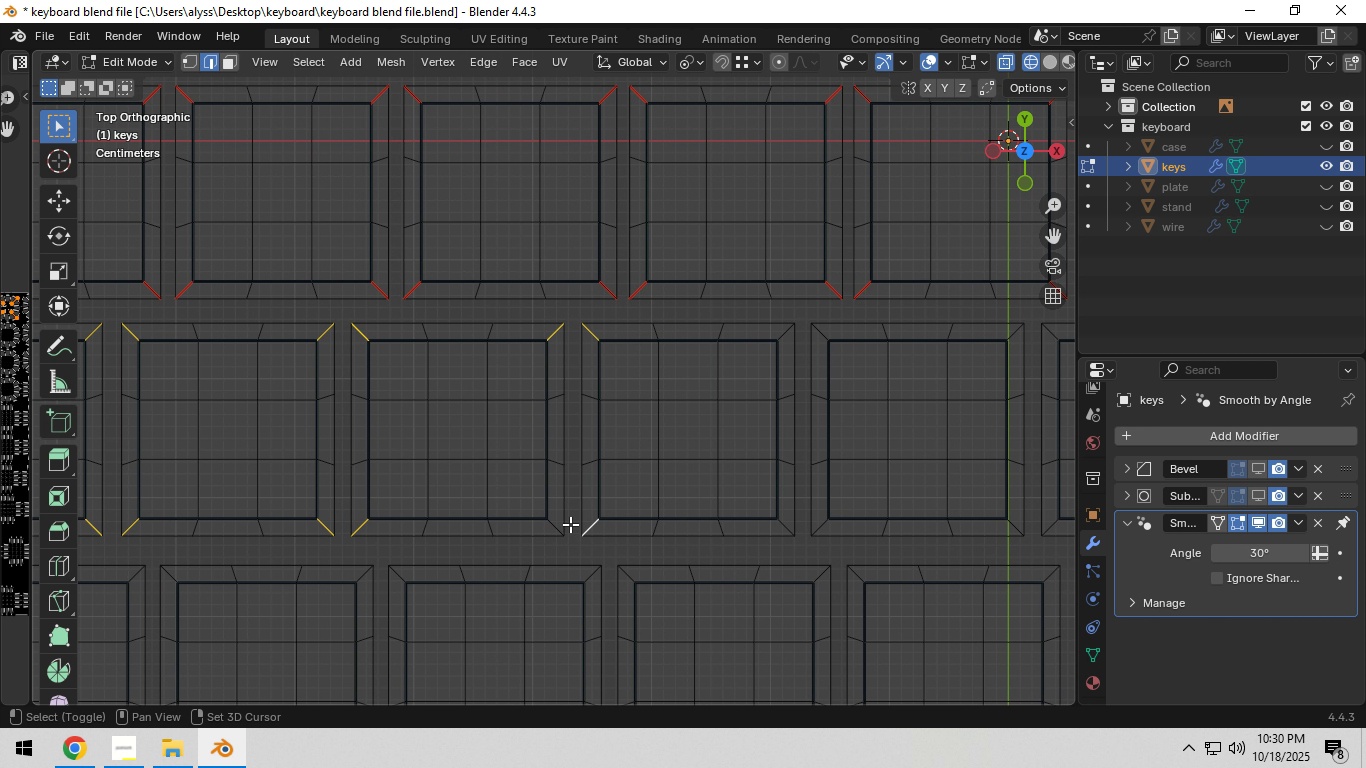 
hold_key(key=ShiftLeft, duration=0.58)
 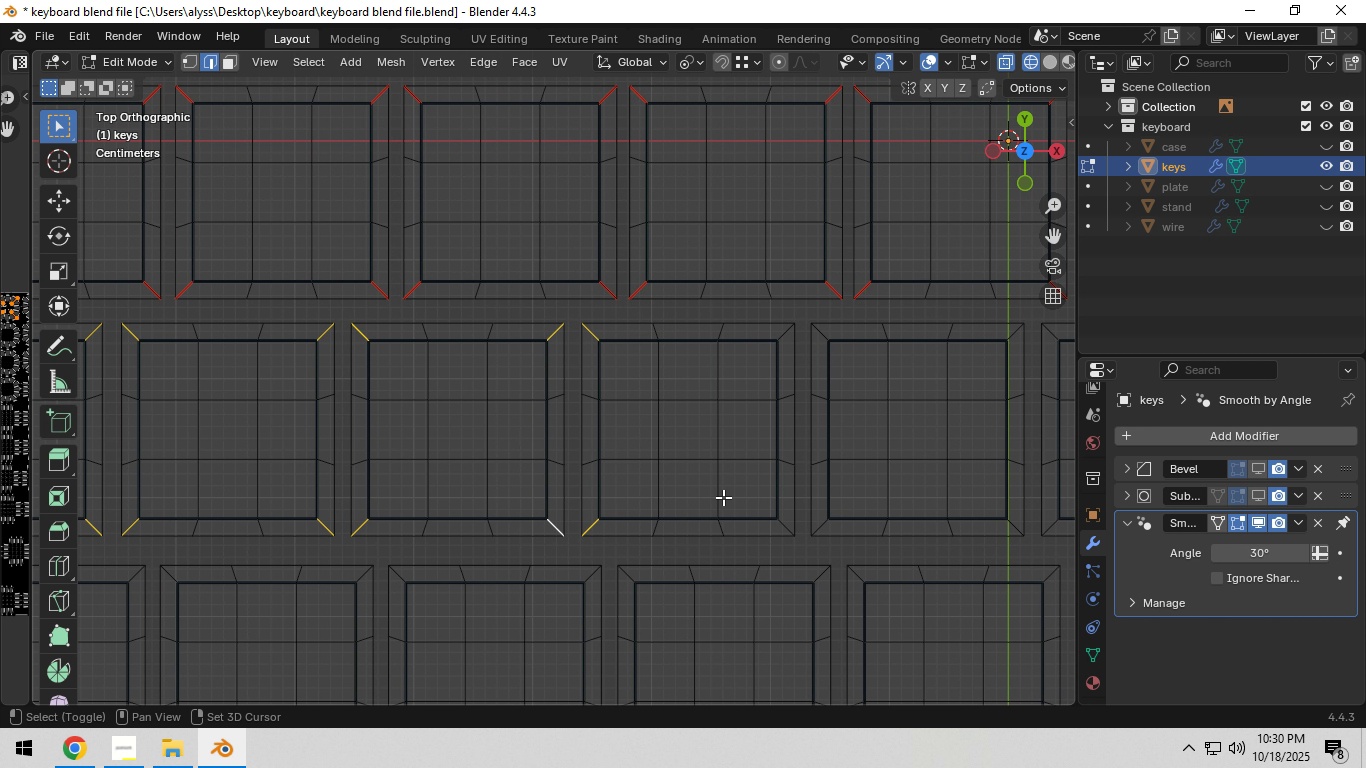 
hold_key(key=ShiftLeft, duration=1.54)
 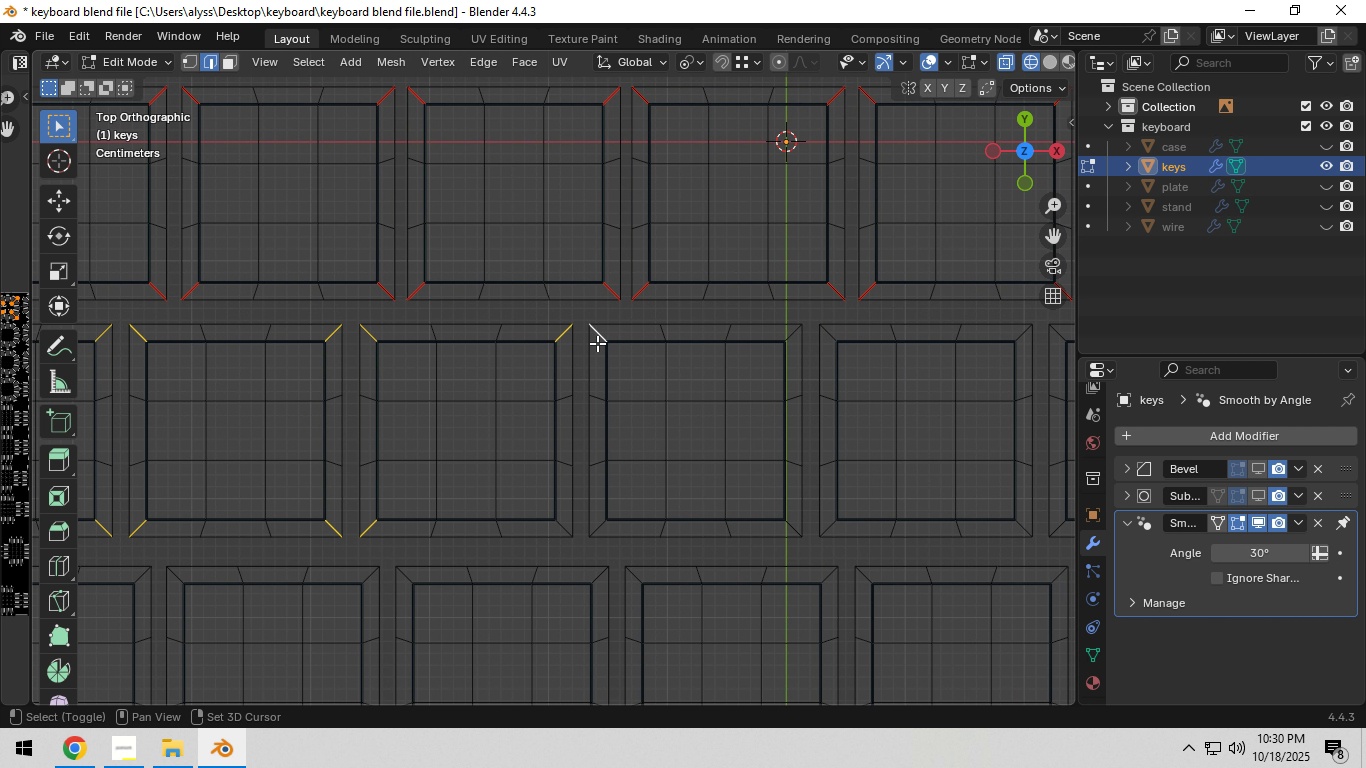 
hold_key(key=ShiftLeft, duration=1.51)
left_click([563, 333])
 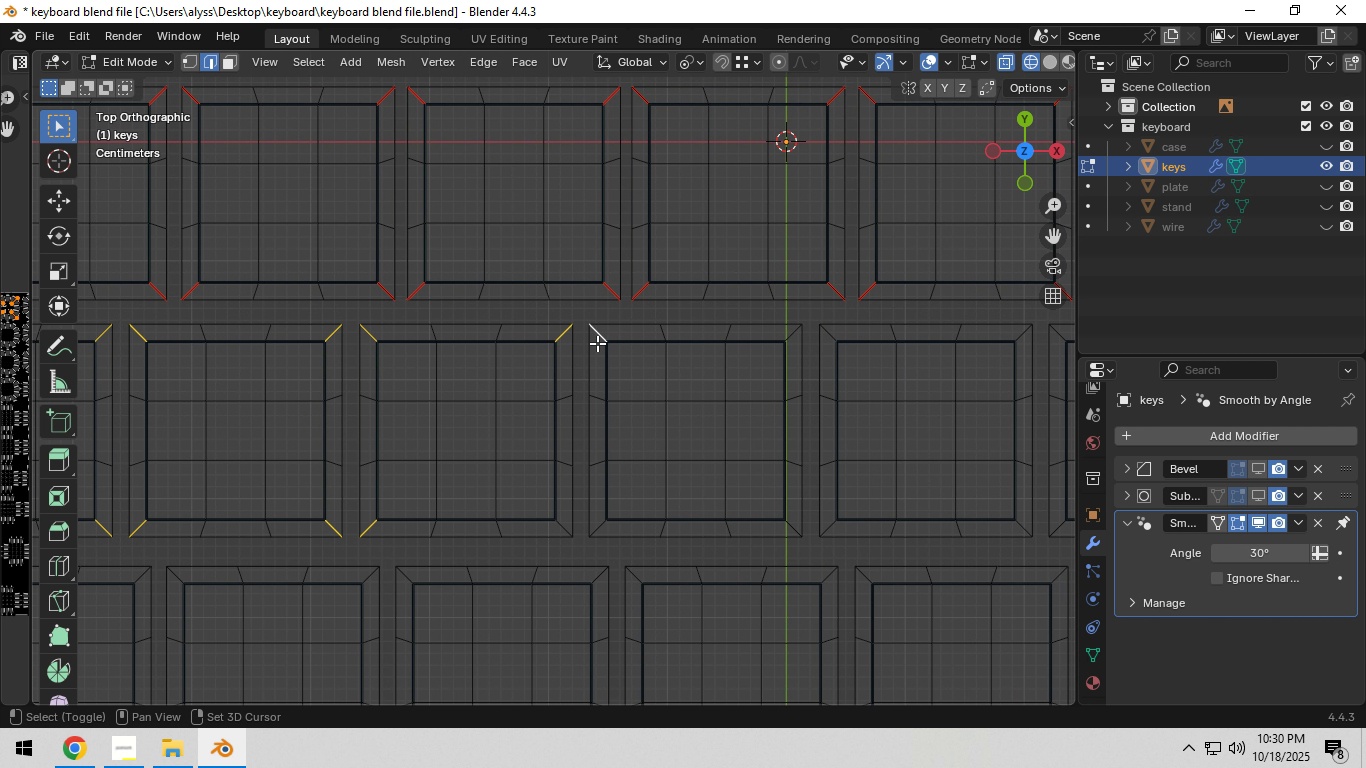 
double_click([597, 335])
 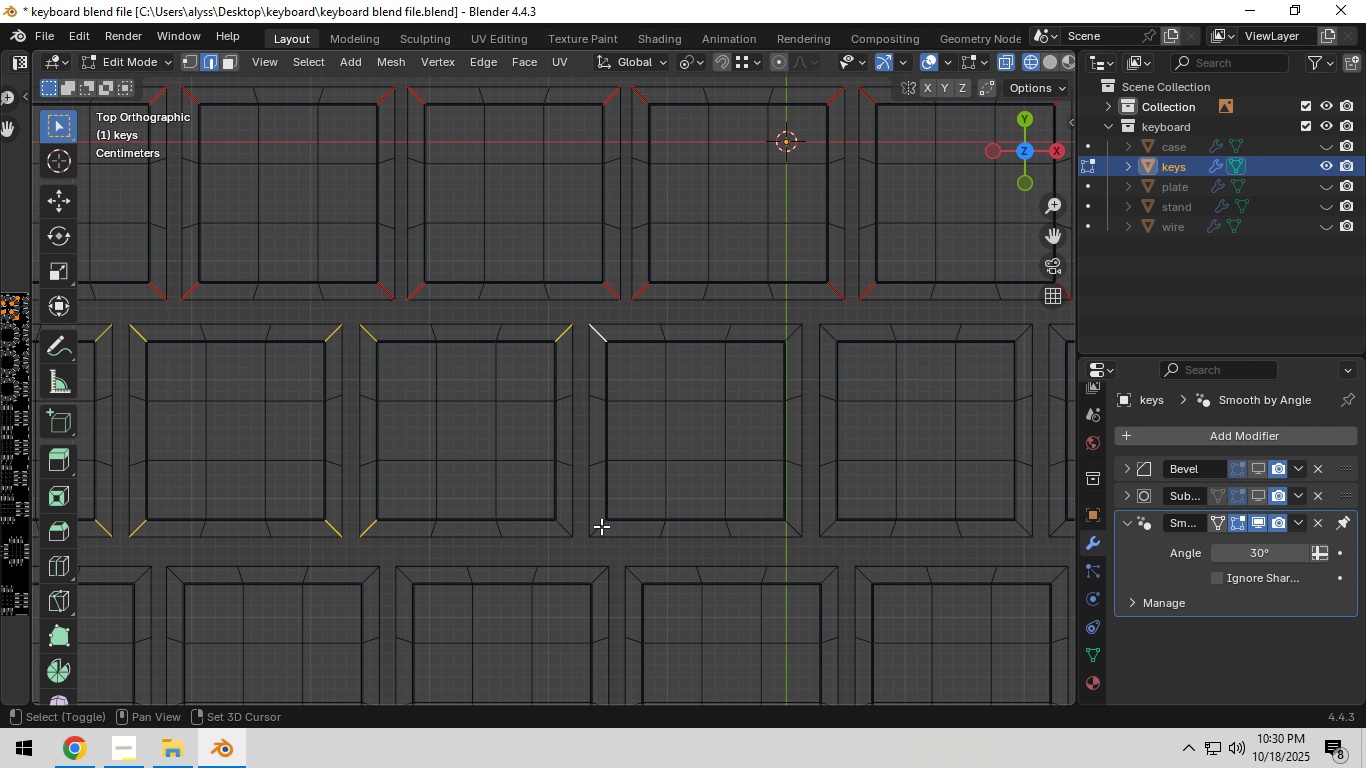 
left_click([601, 526])
 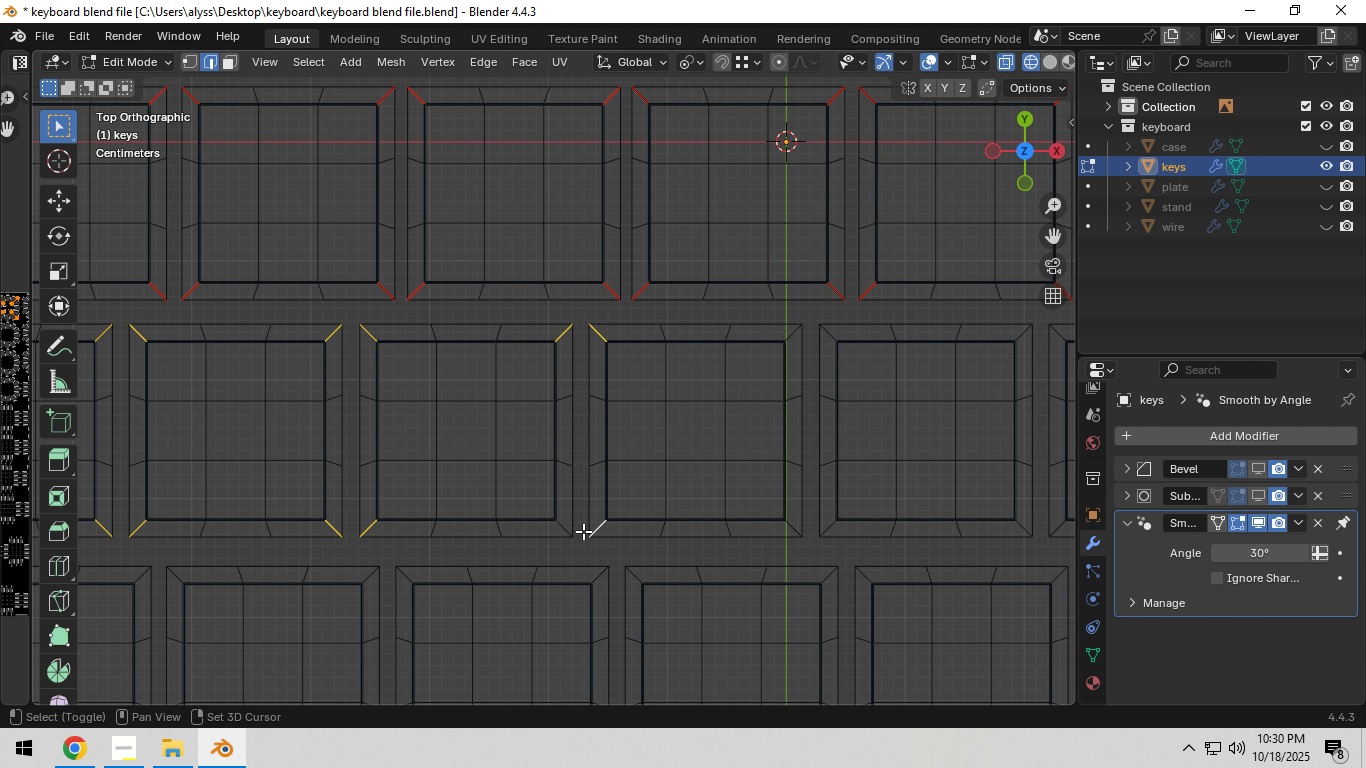 
hold_key(key=ShiftLeft, duration=1.51)
double_click([561, 530])
 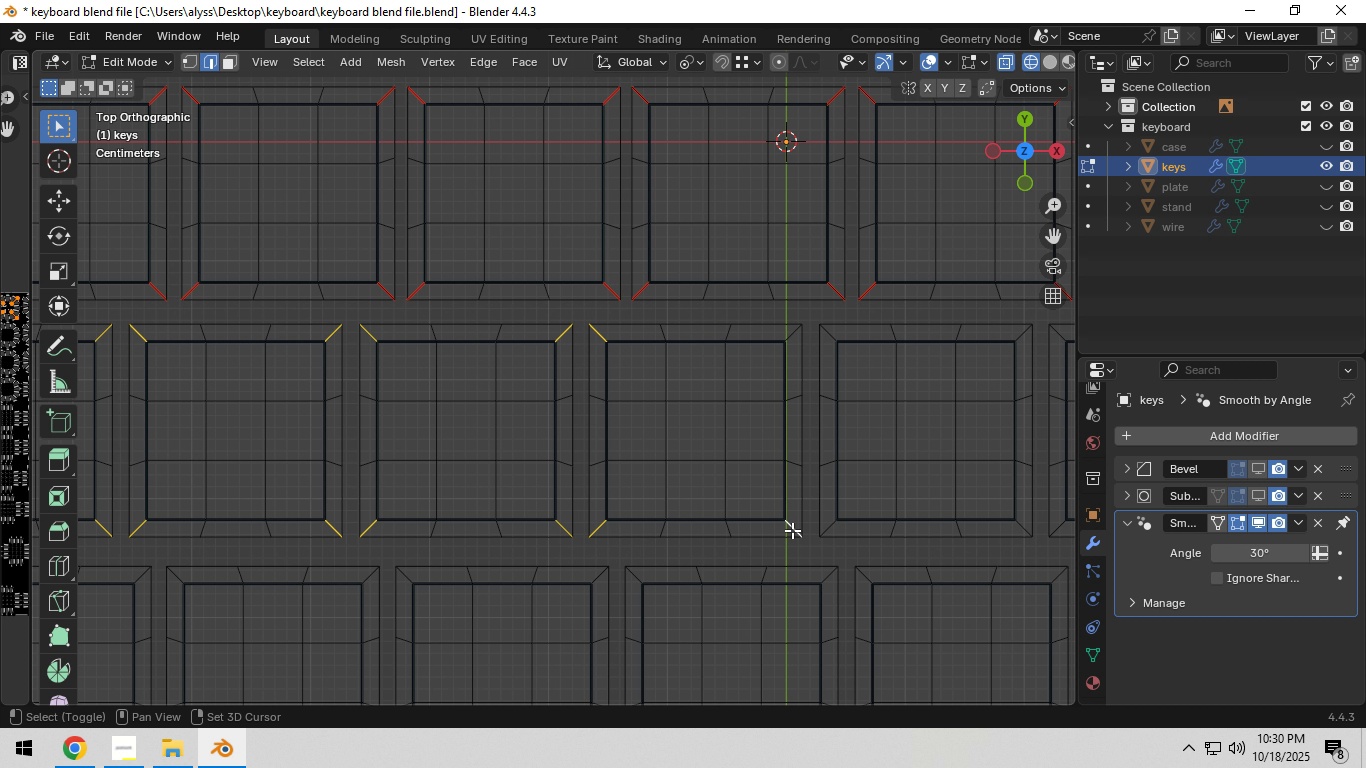 
left_click([791, 530])
 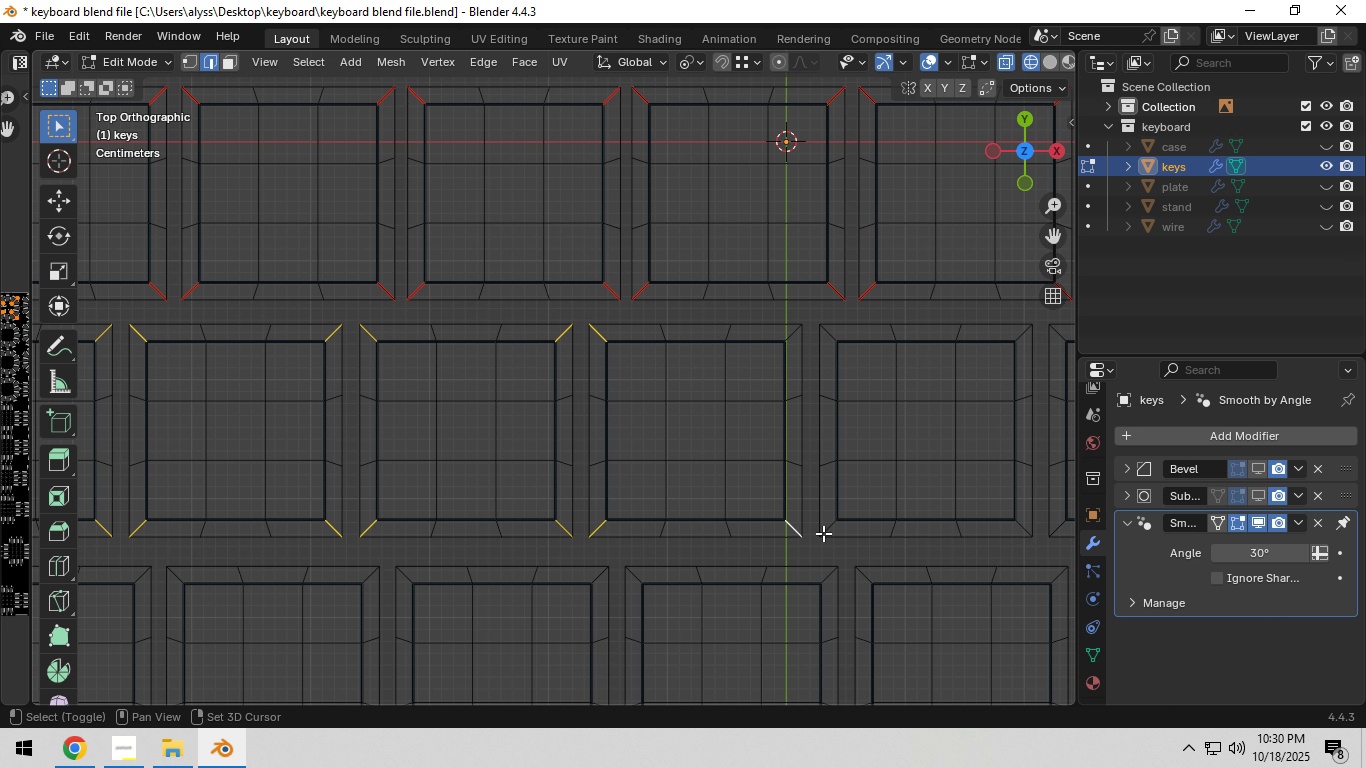 
hold_key(key=ShiftLeft, duration=1.52)
left_click([830, 330])
 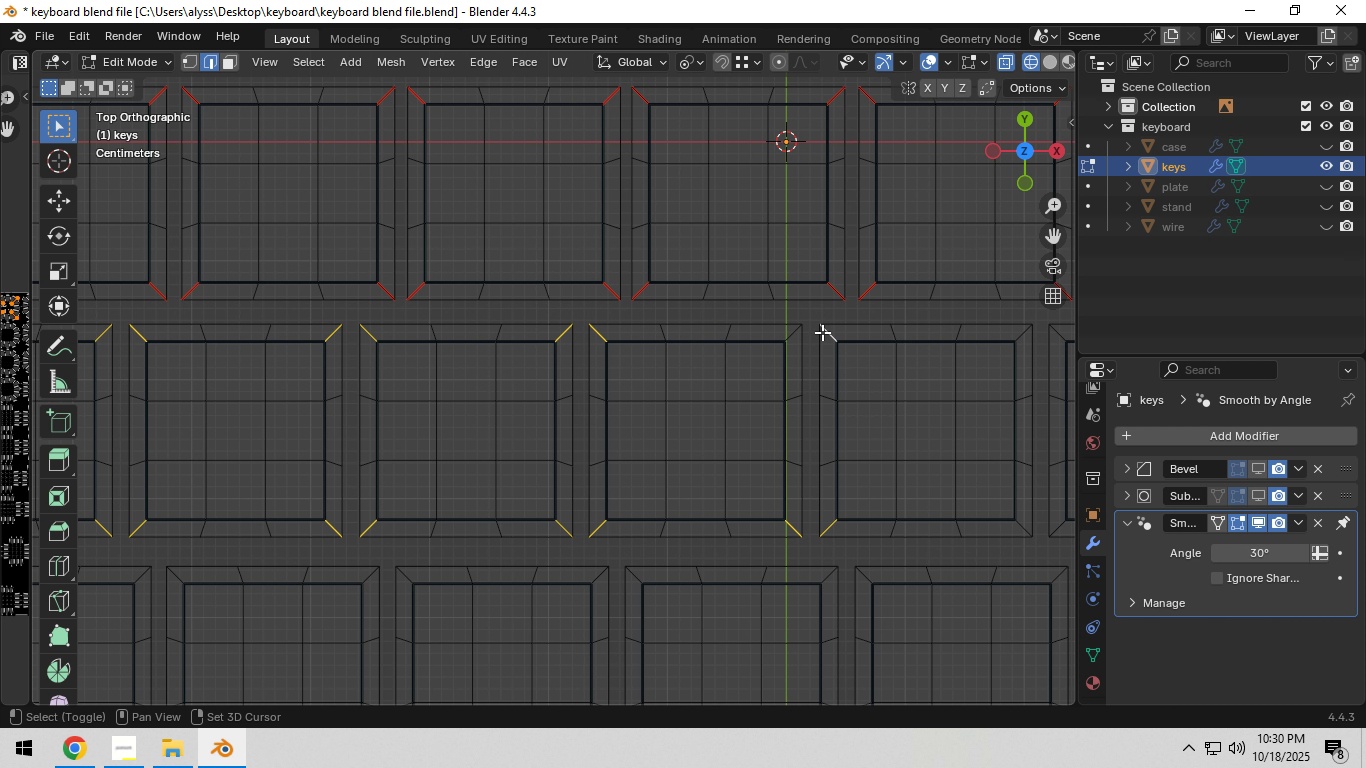 
hold_key(key=ShiftLeft, duration=1.53)
left_click([796, 337])
 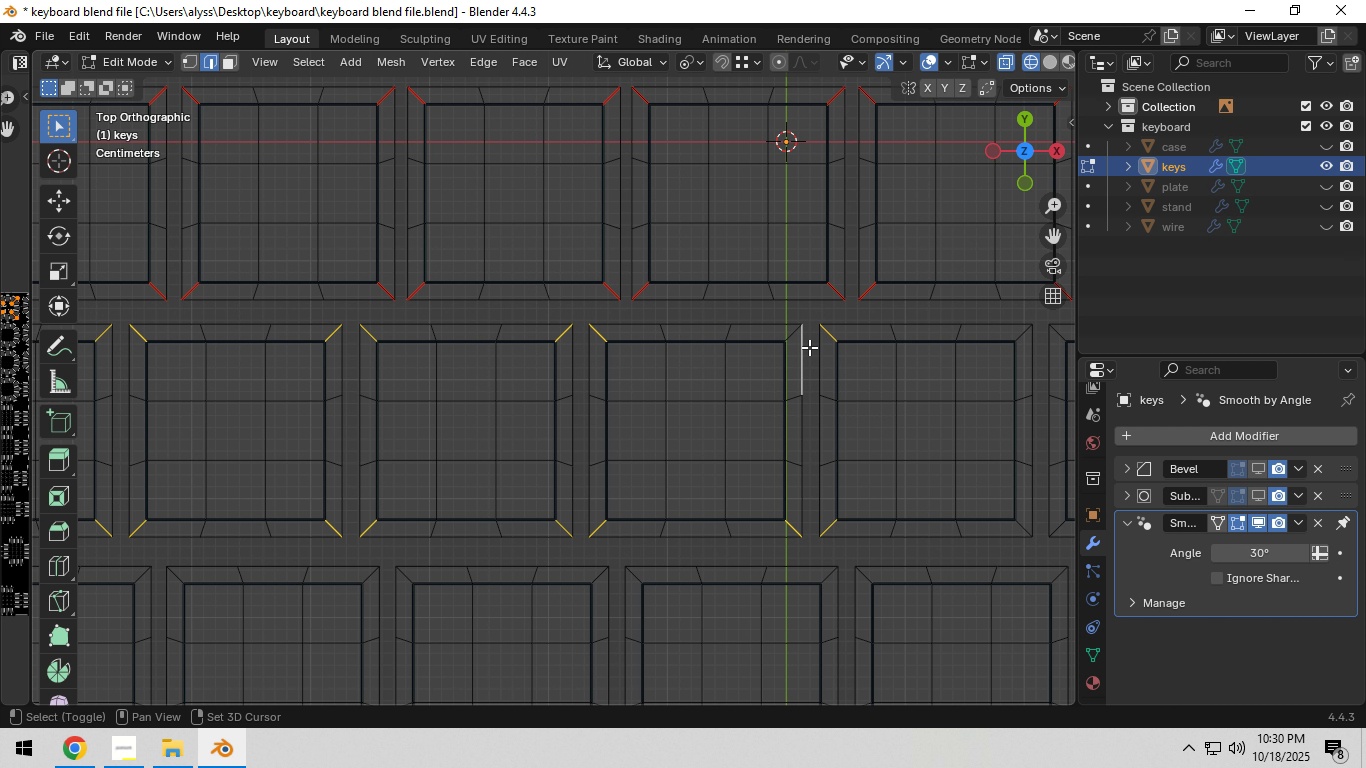 
hold_key(key=ShiftLeft, duration=1.52)
left_click([791, 332])
 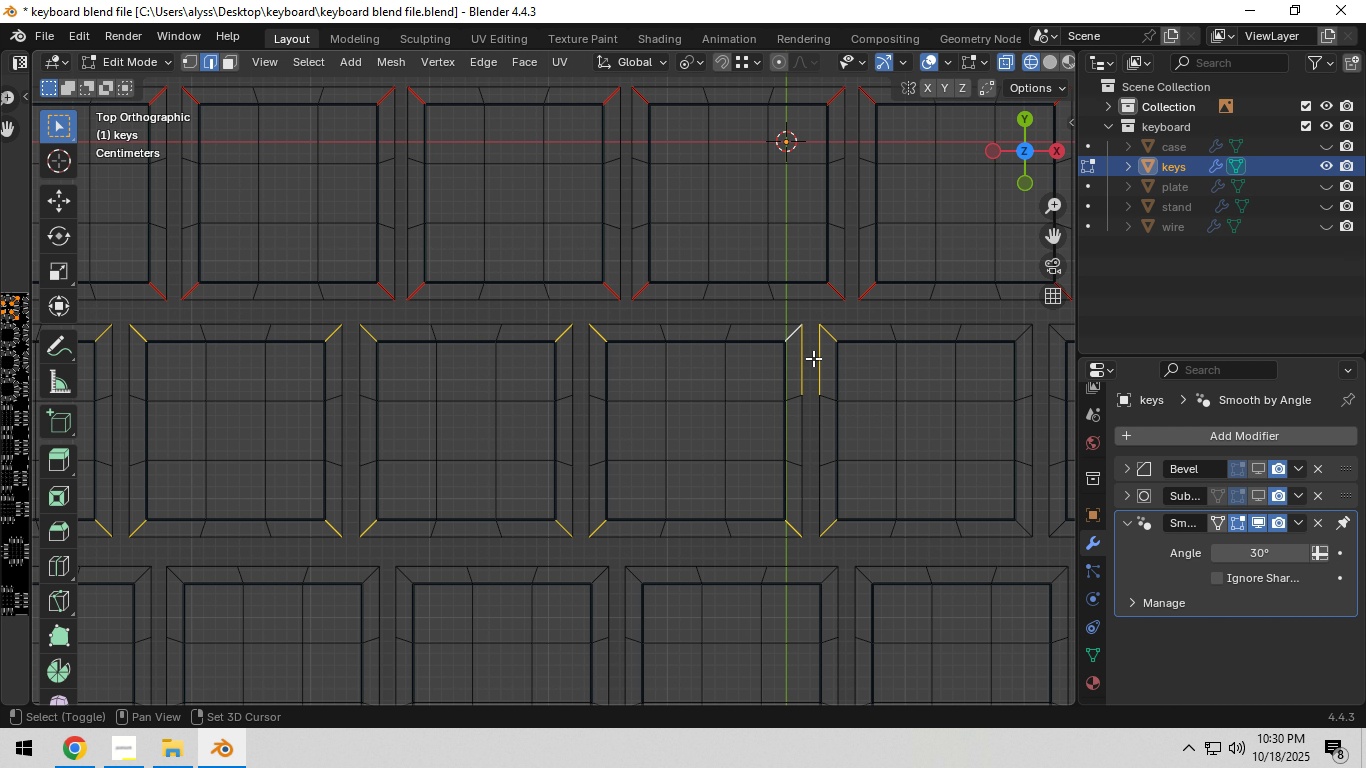 
double_click([813, 358])
 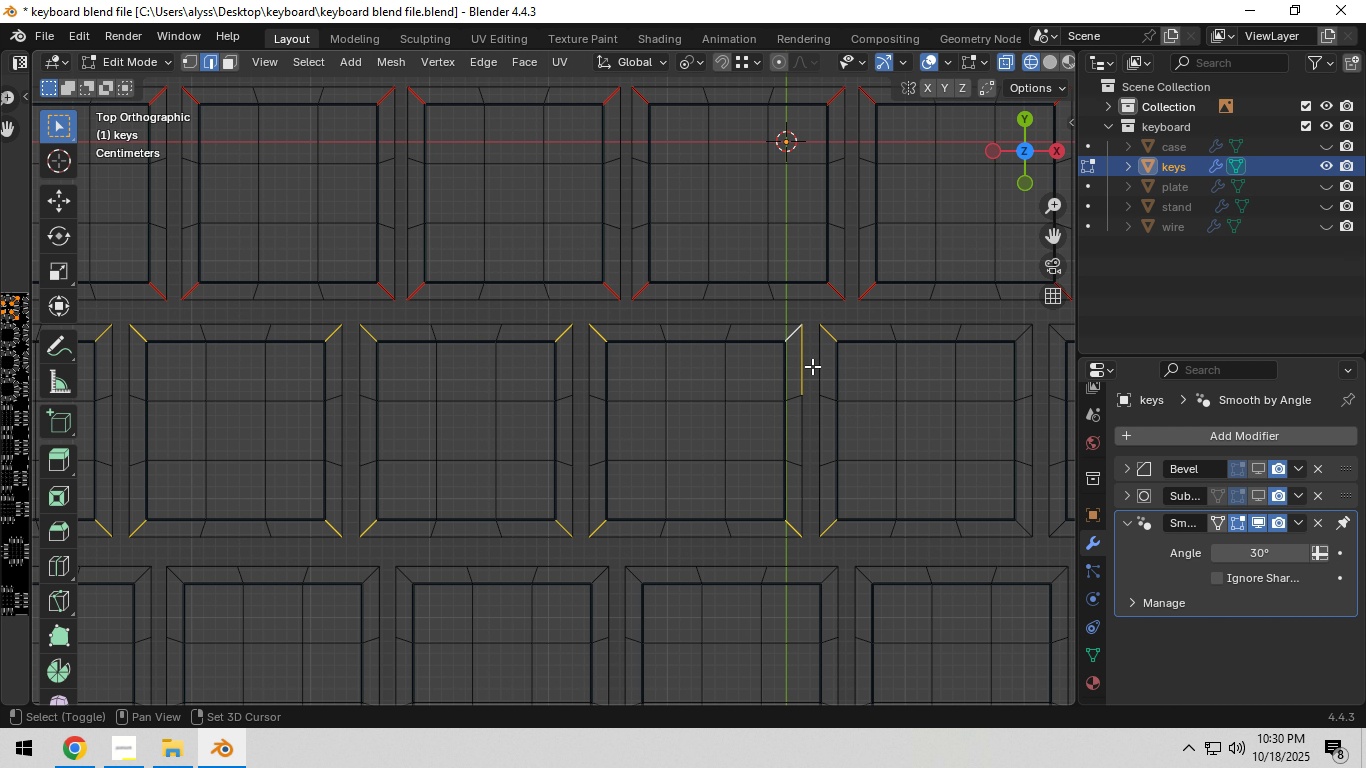 
hold_key(key=ShiftLeft, duration=0.61)
left_click([804, 366])
 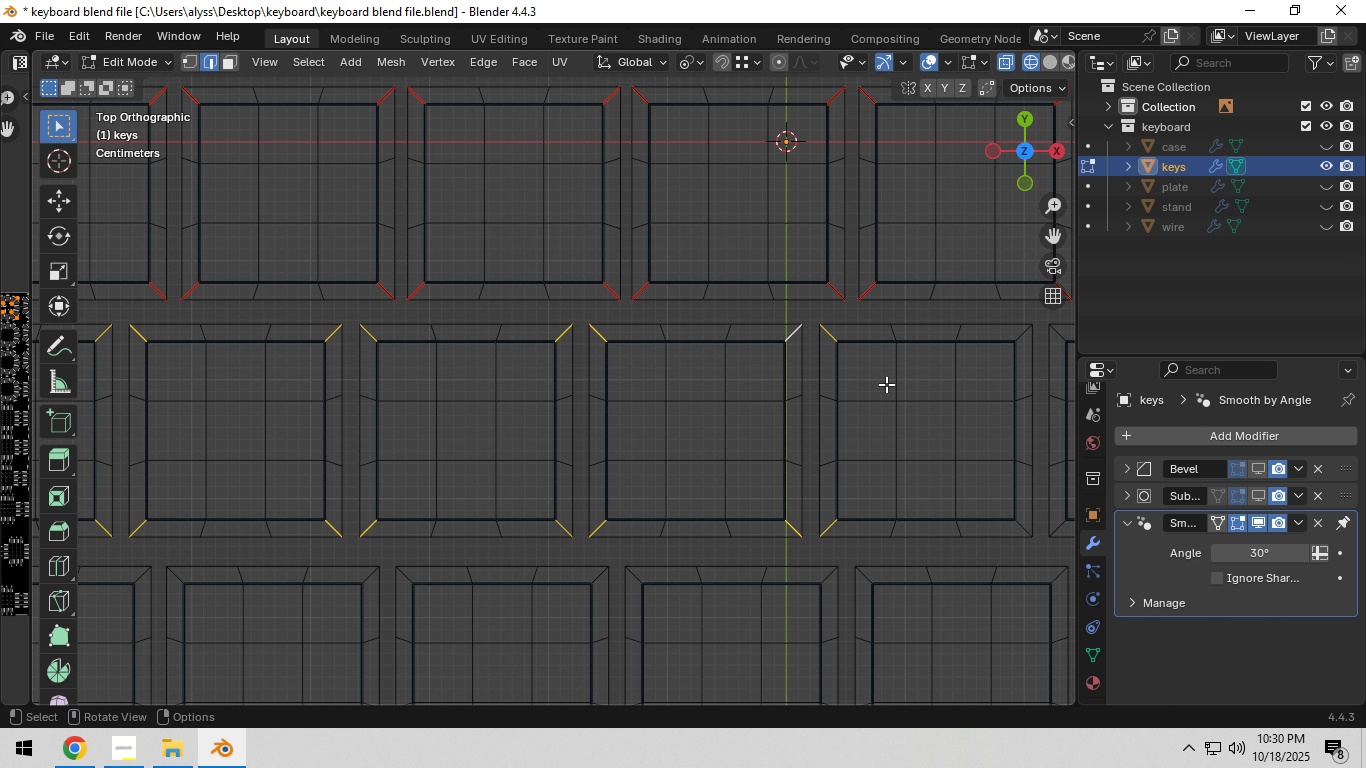 
hold_key(key=ShiftLeft, duration=1.53)
 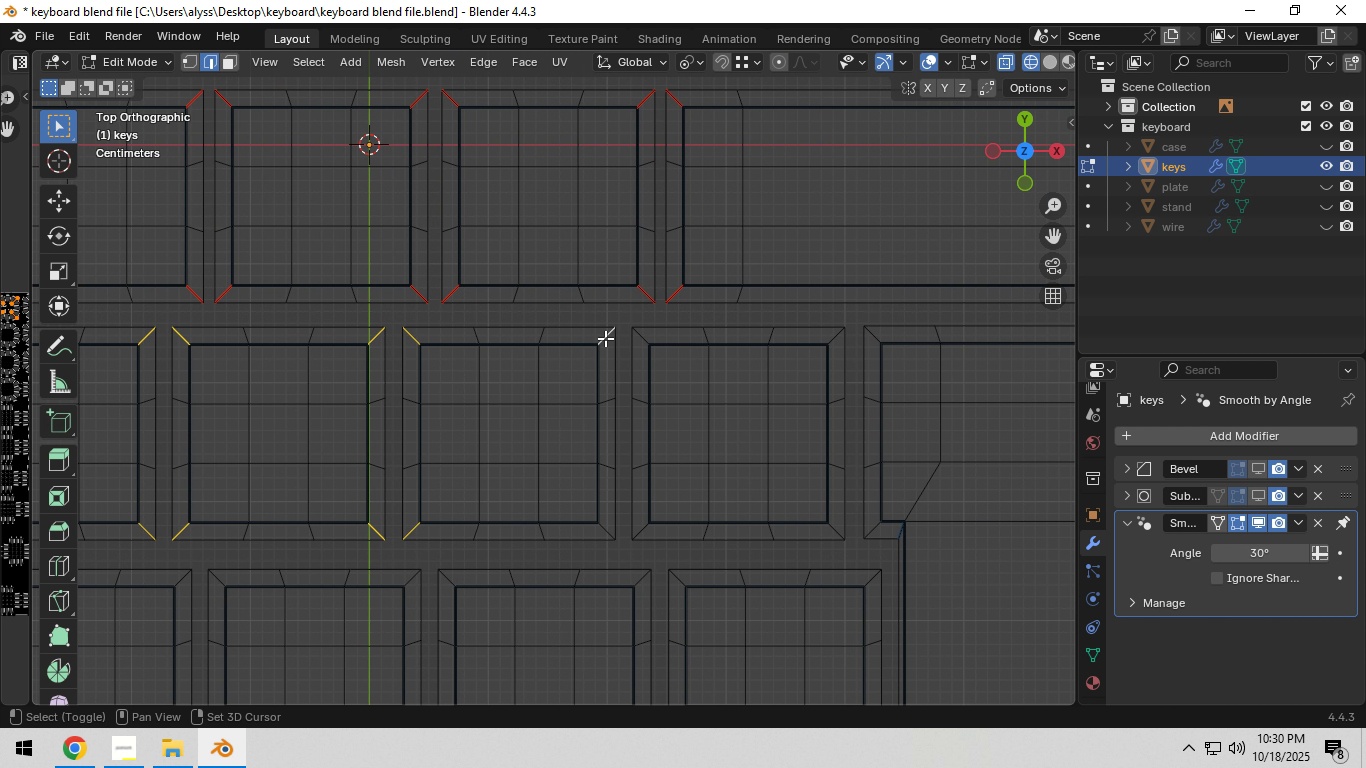 
hold_key(key=ShiftLeft, duration=1.52)
left_click([604, 338])
 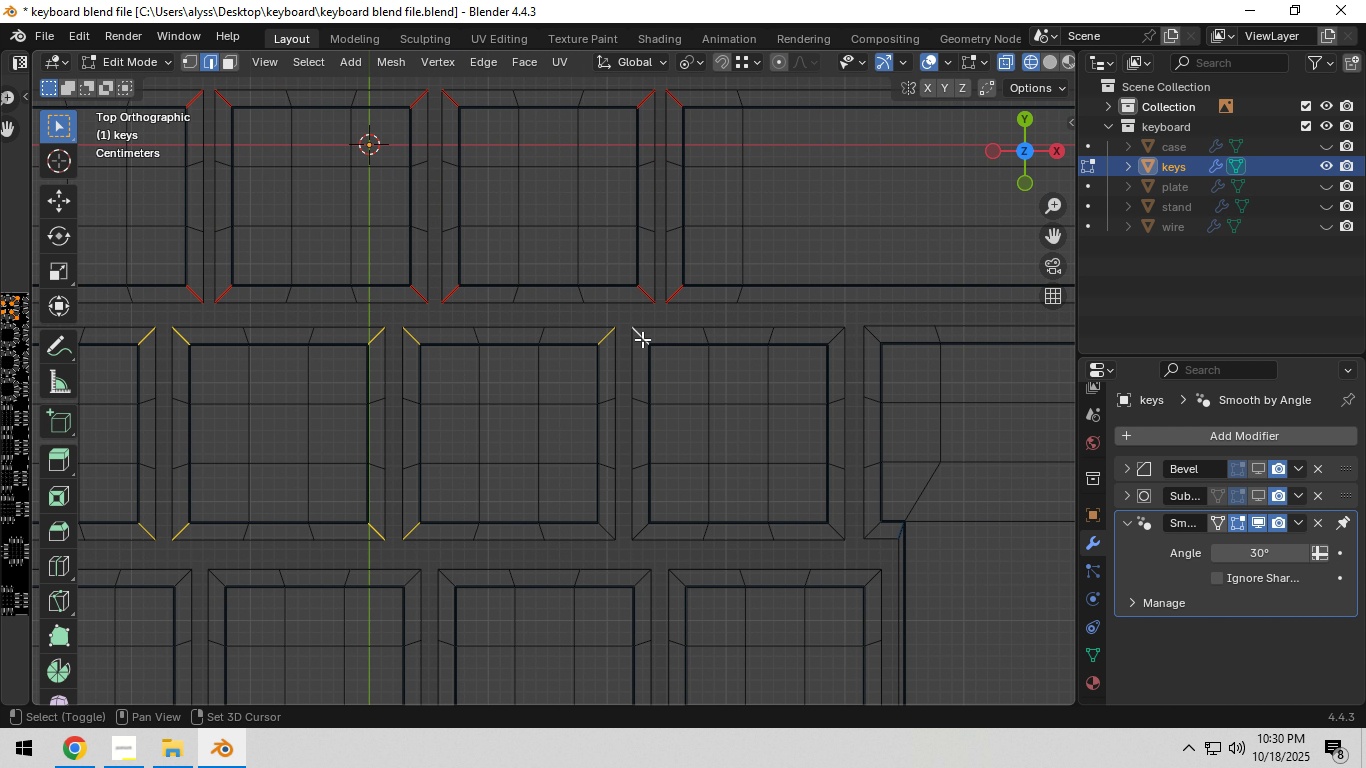 
left_click([642, 339])
 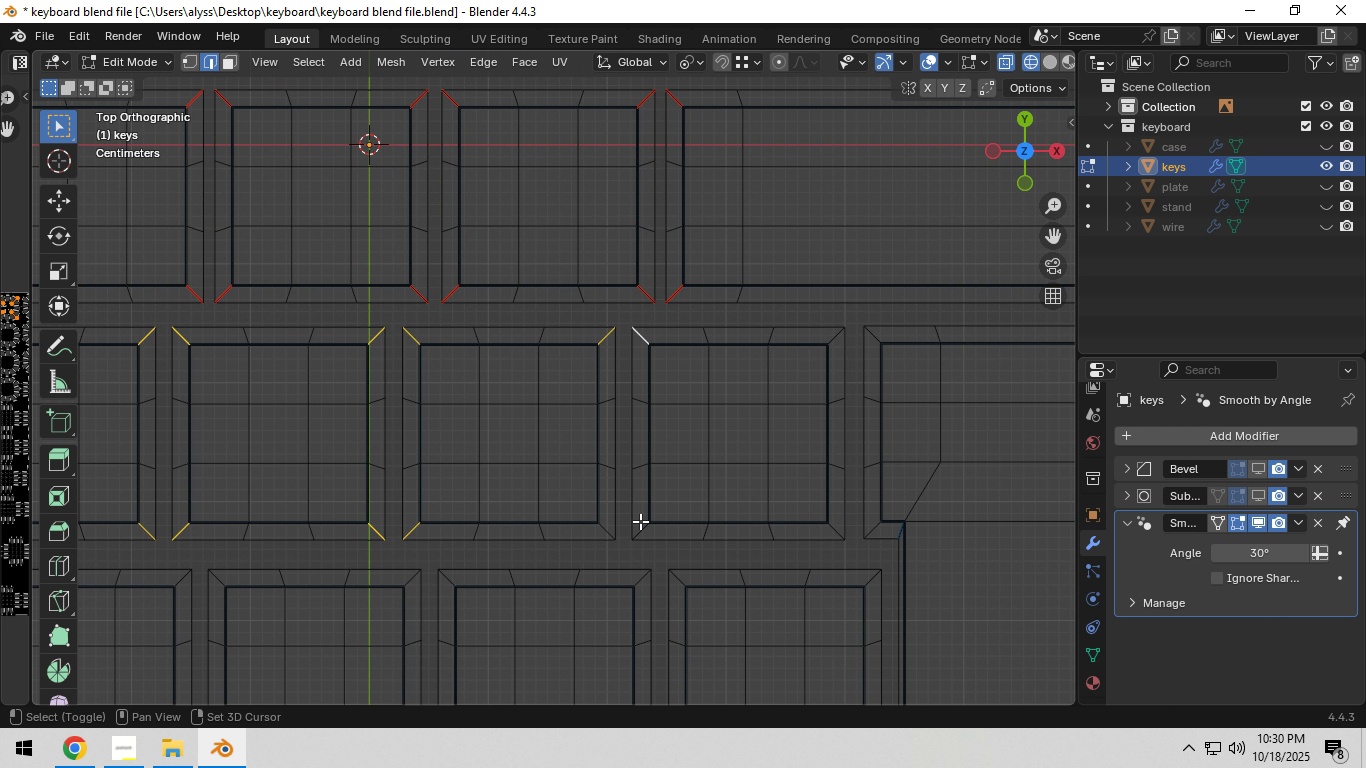 
hold_key(key=ShiftLeft, duration=1.52)
left_click([642, 528])
 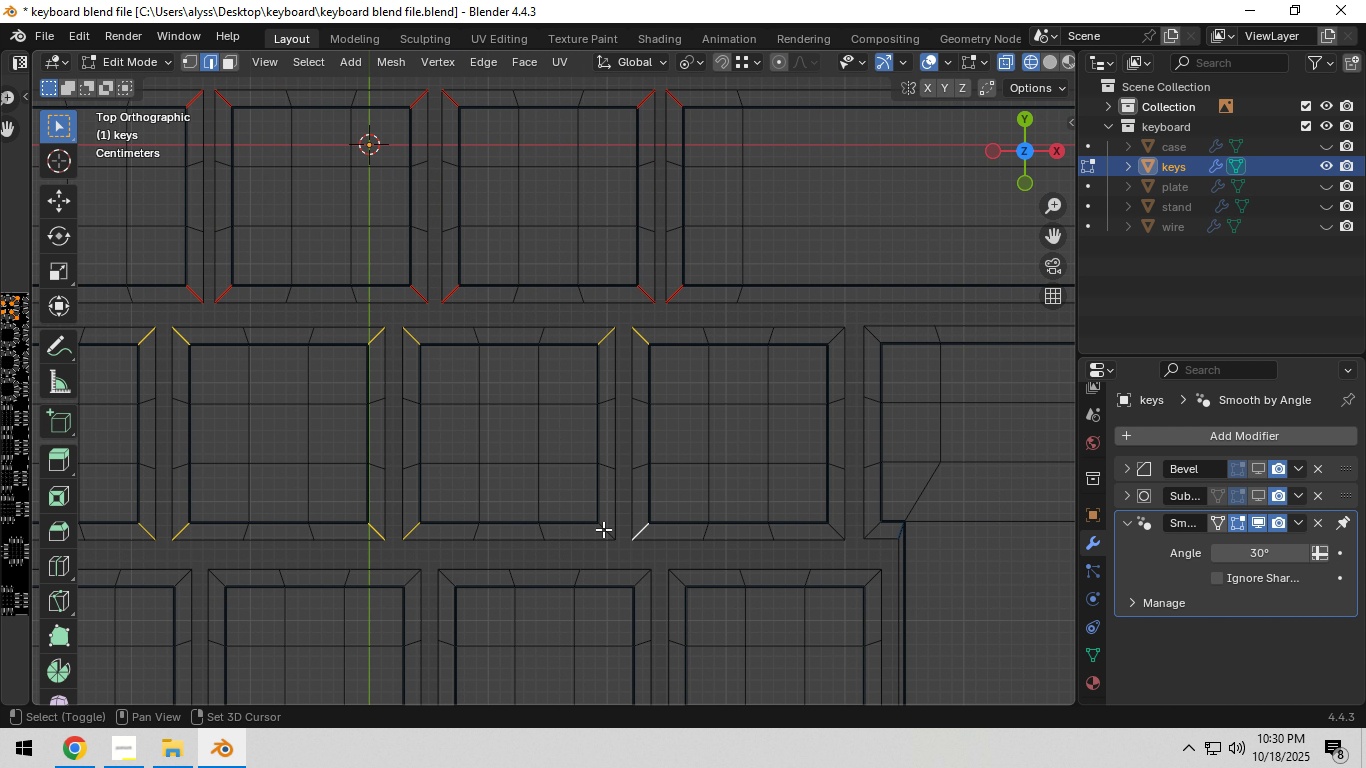 
left_click([603, 529])
 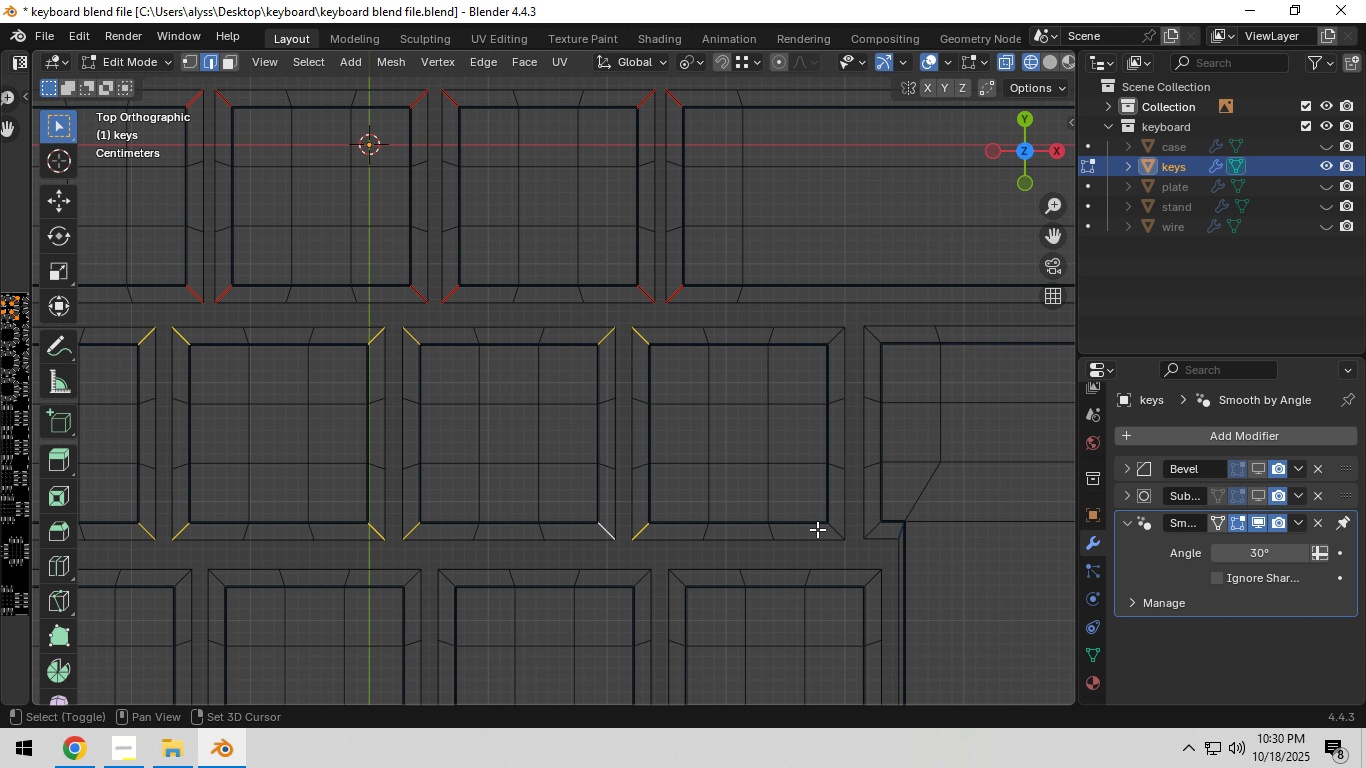 
hold_key(key=ShiftLeft, duration=1.52)
left_click([837, 531])
 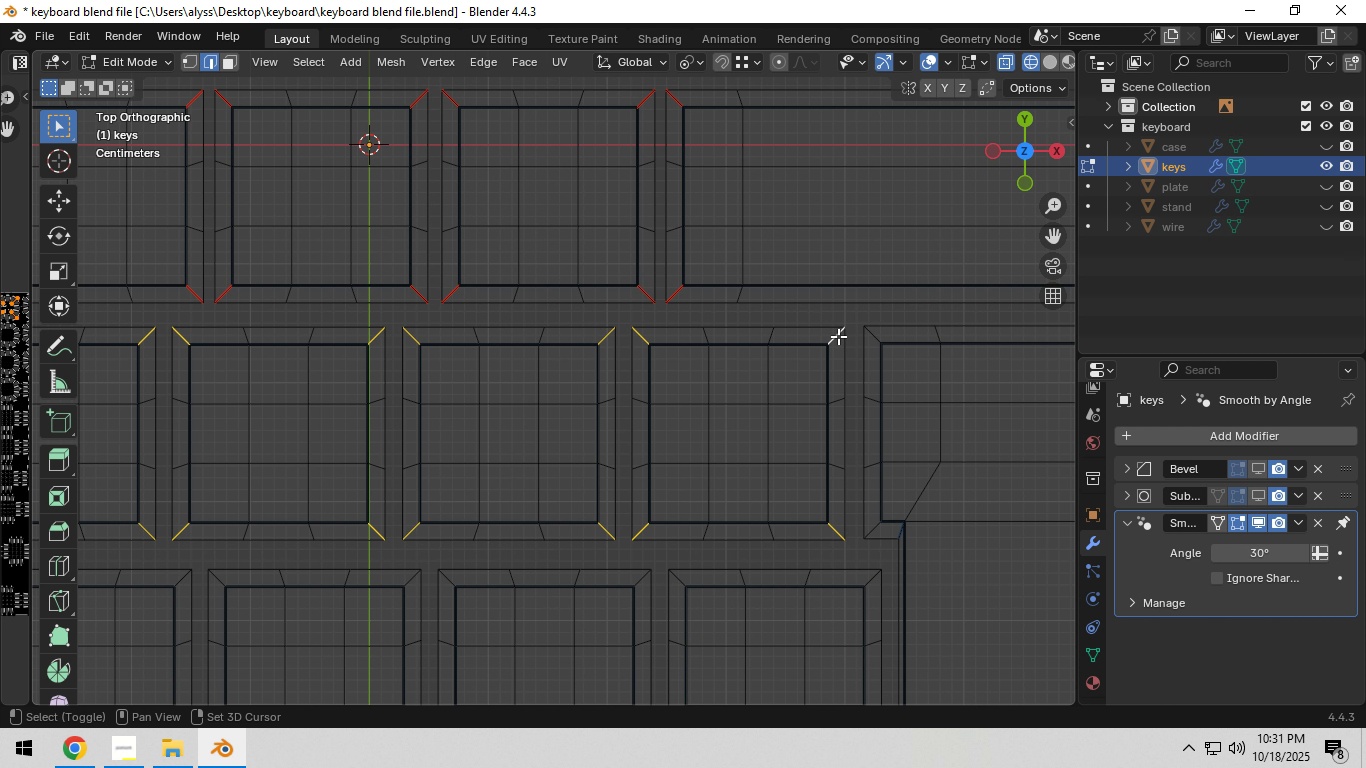 
hold_key(key=ShiftLeft, duration=0.32)
left_click([838, 336])
 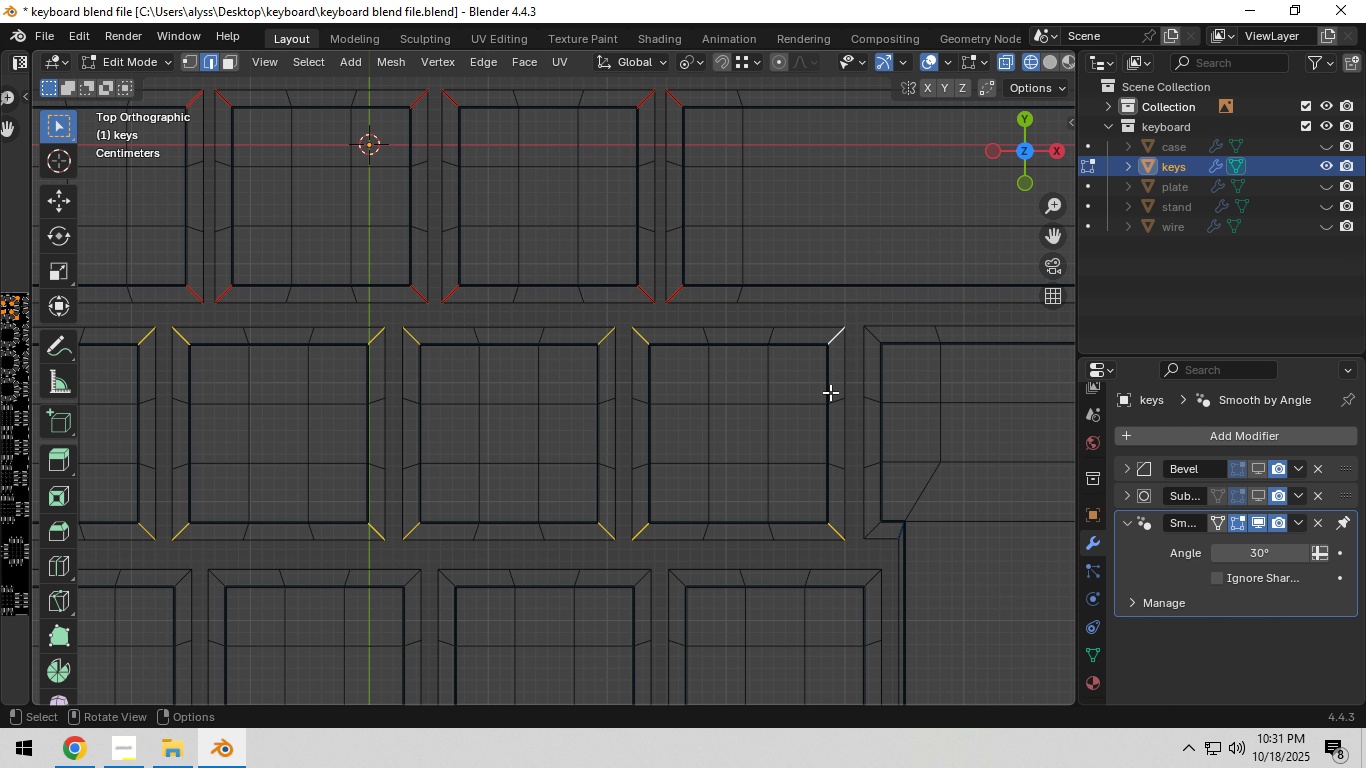 
key(Control+E)
 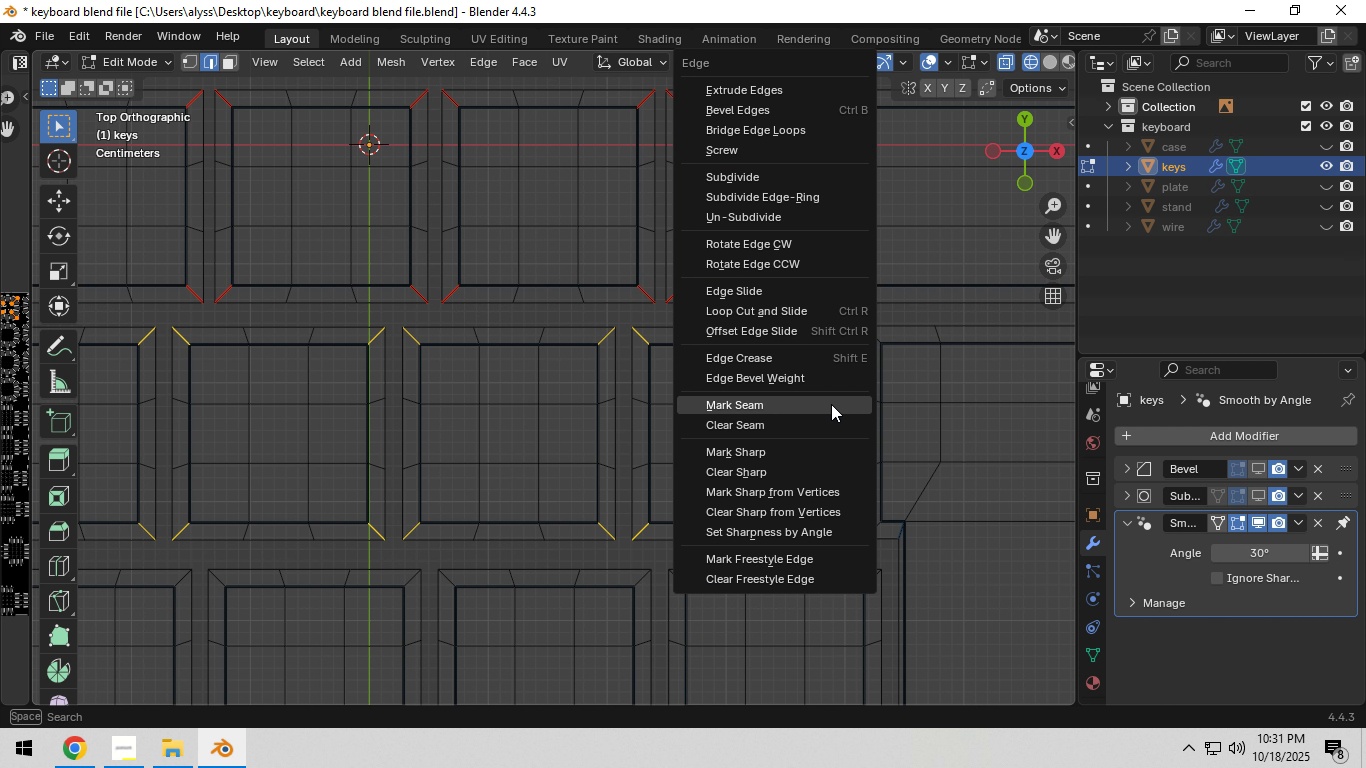 
left_click([831, 404])
 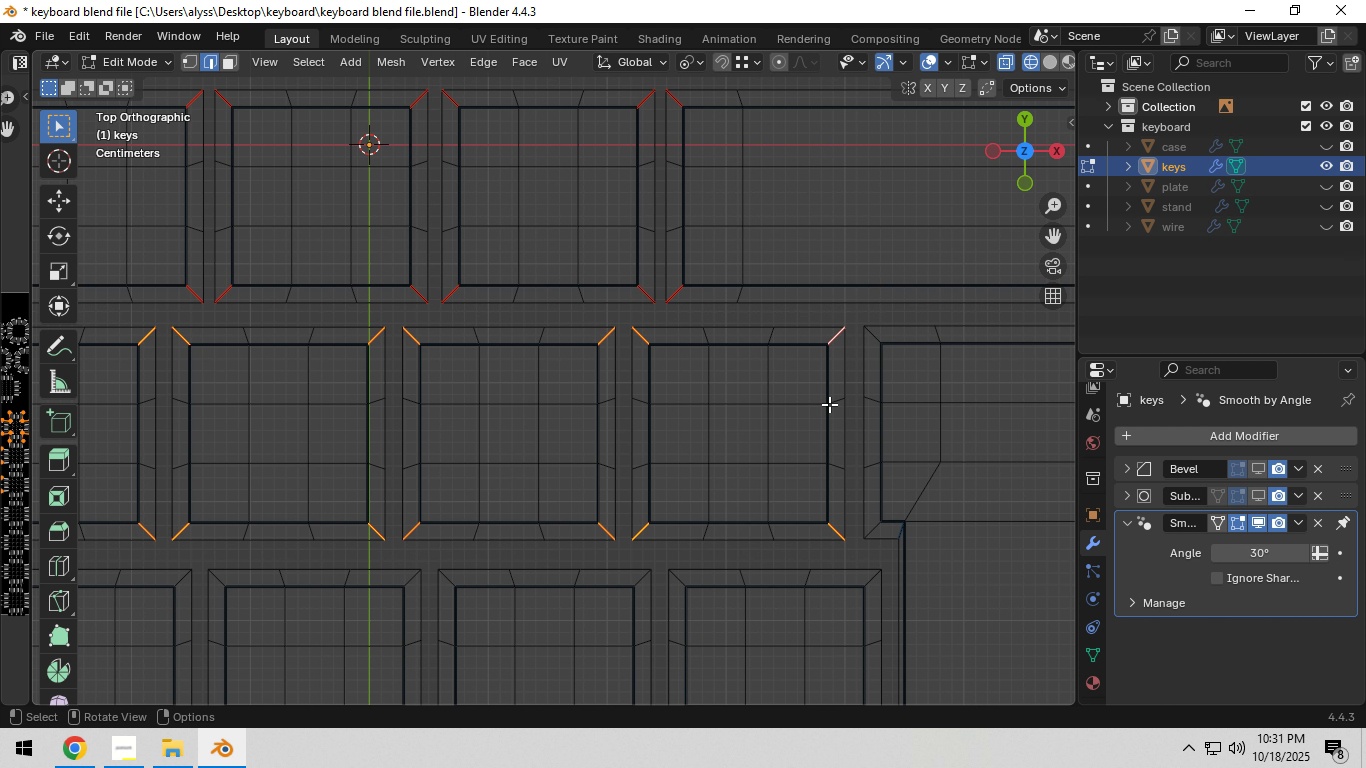 
scroll: coordinate [823, 408], scroll_direction: down, amount: 11.0
 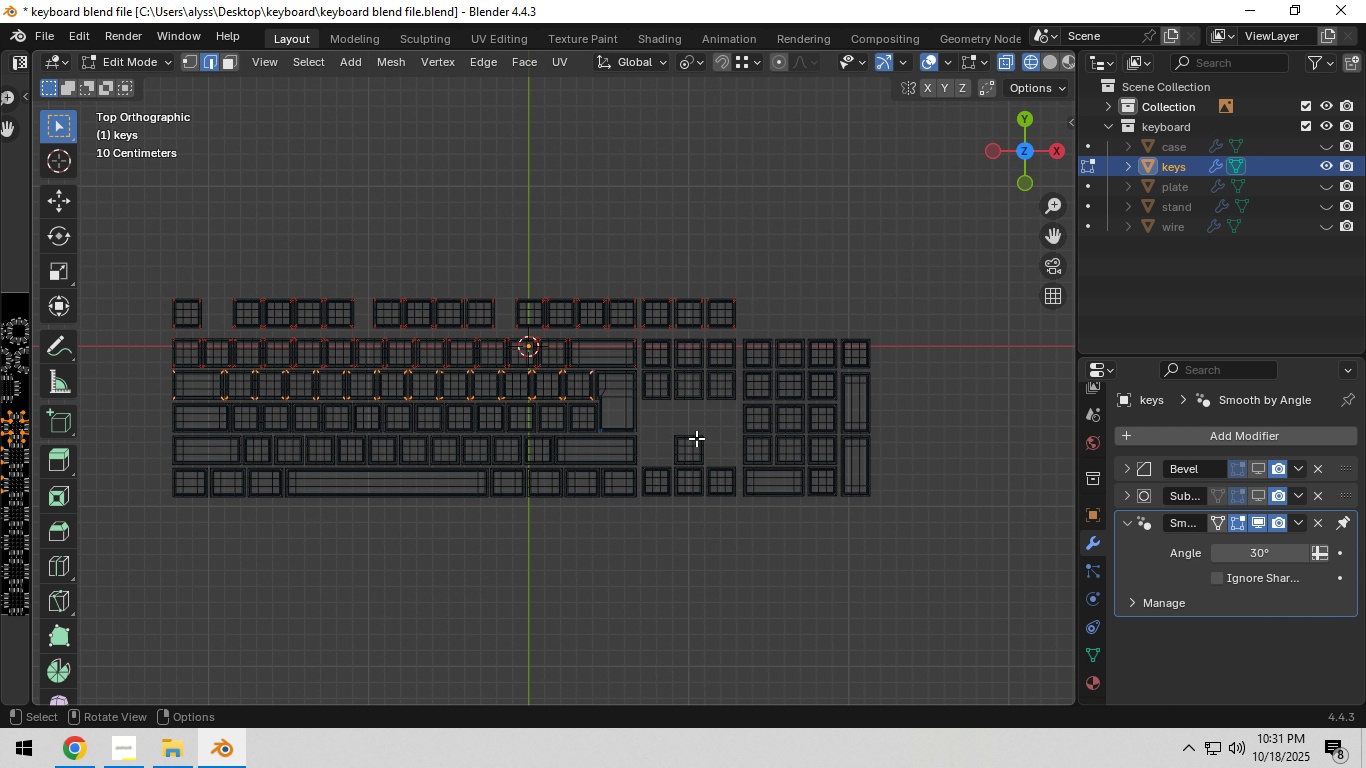 
hold_key(key=ShiftLeft, duration=0.67)
 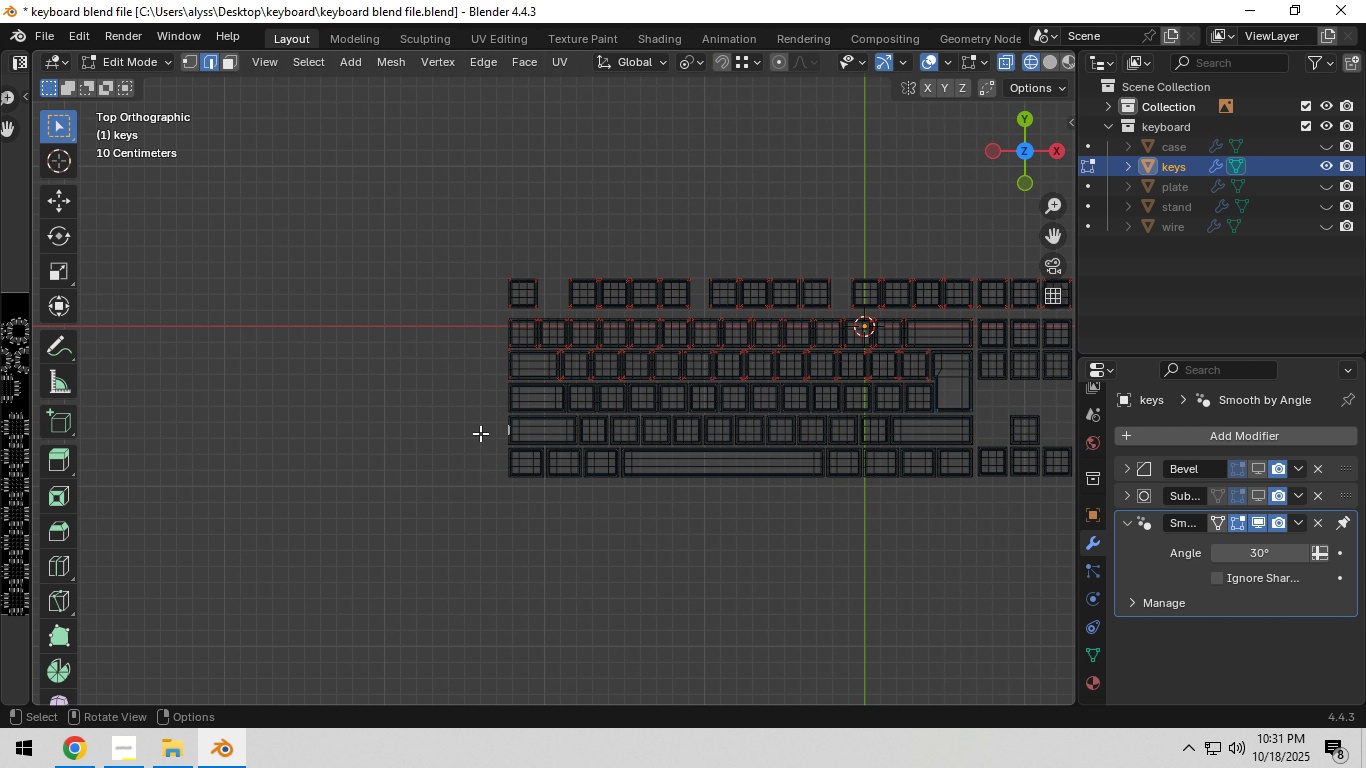 
scroll: coordinate [488, 433], scroll_direction: up, amount: 8.0
 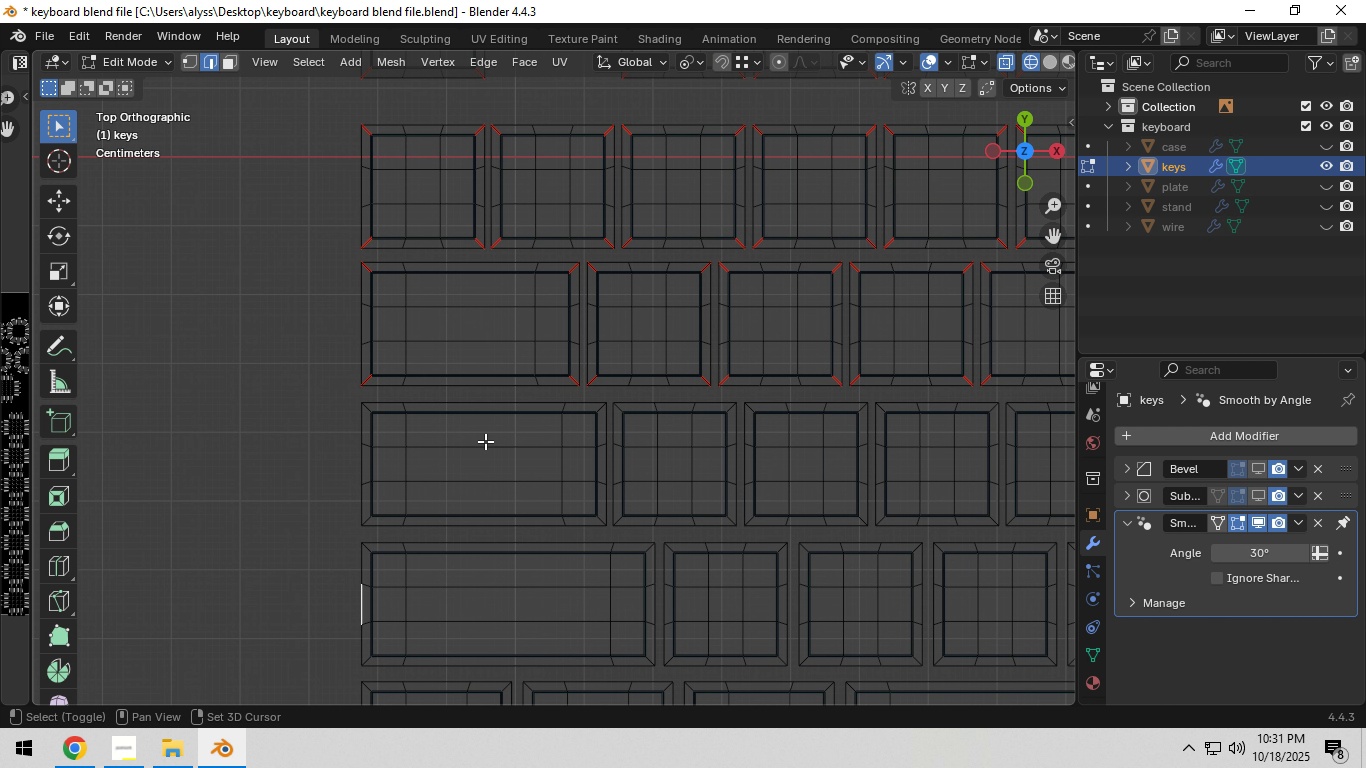 
hold_key(key=ShiftLeft, duration=0.37)
 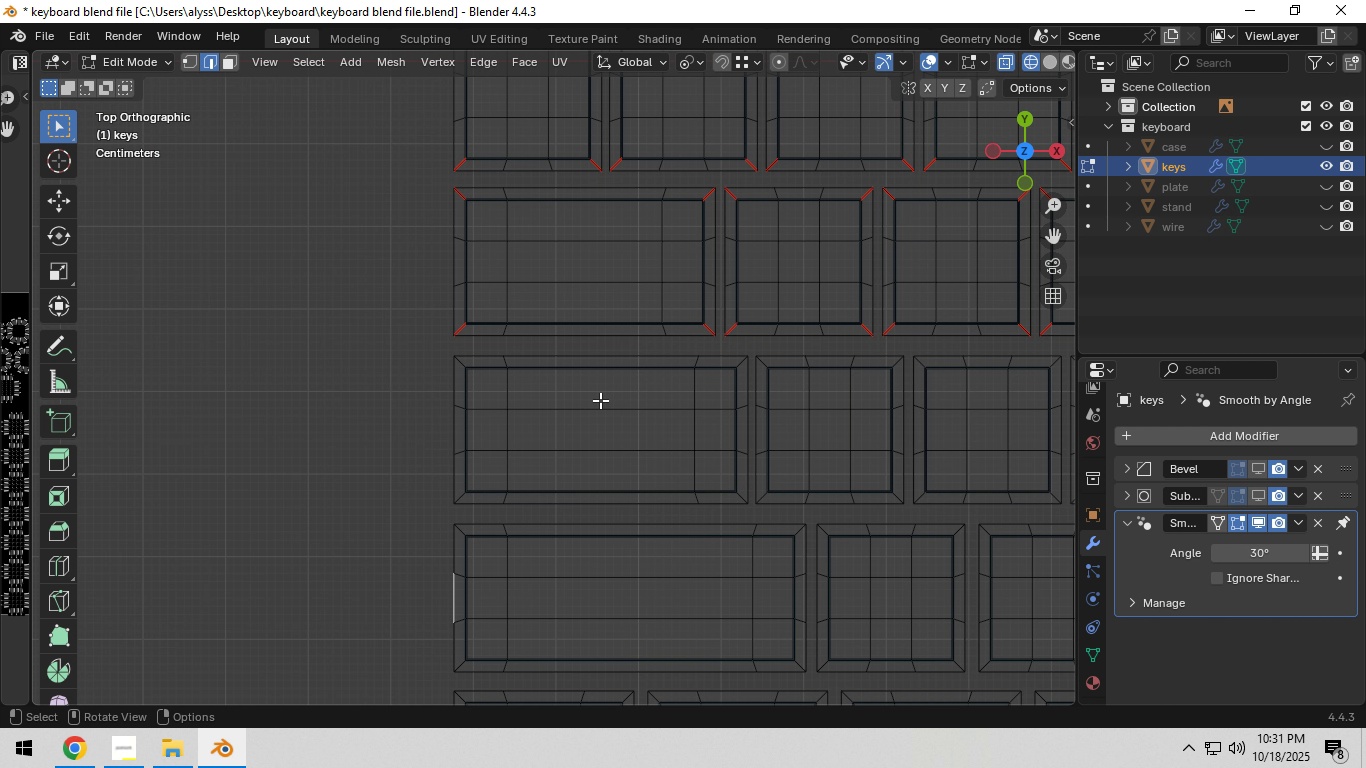 
scroll: coordinate [600, 400], scroll_direction: up, amount: 3.0
 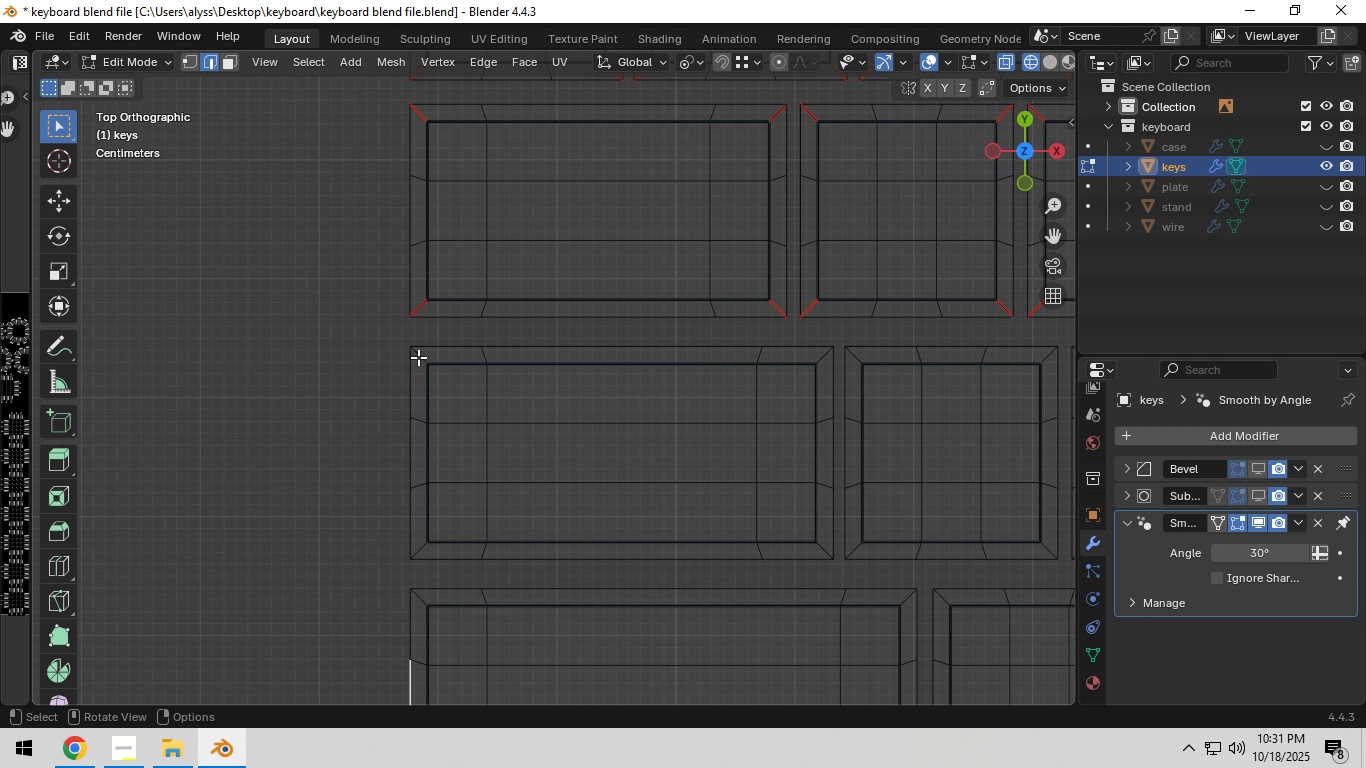 
left_click([417, 357])
 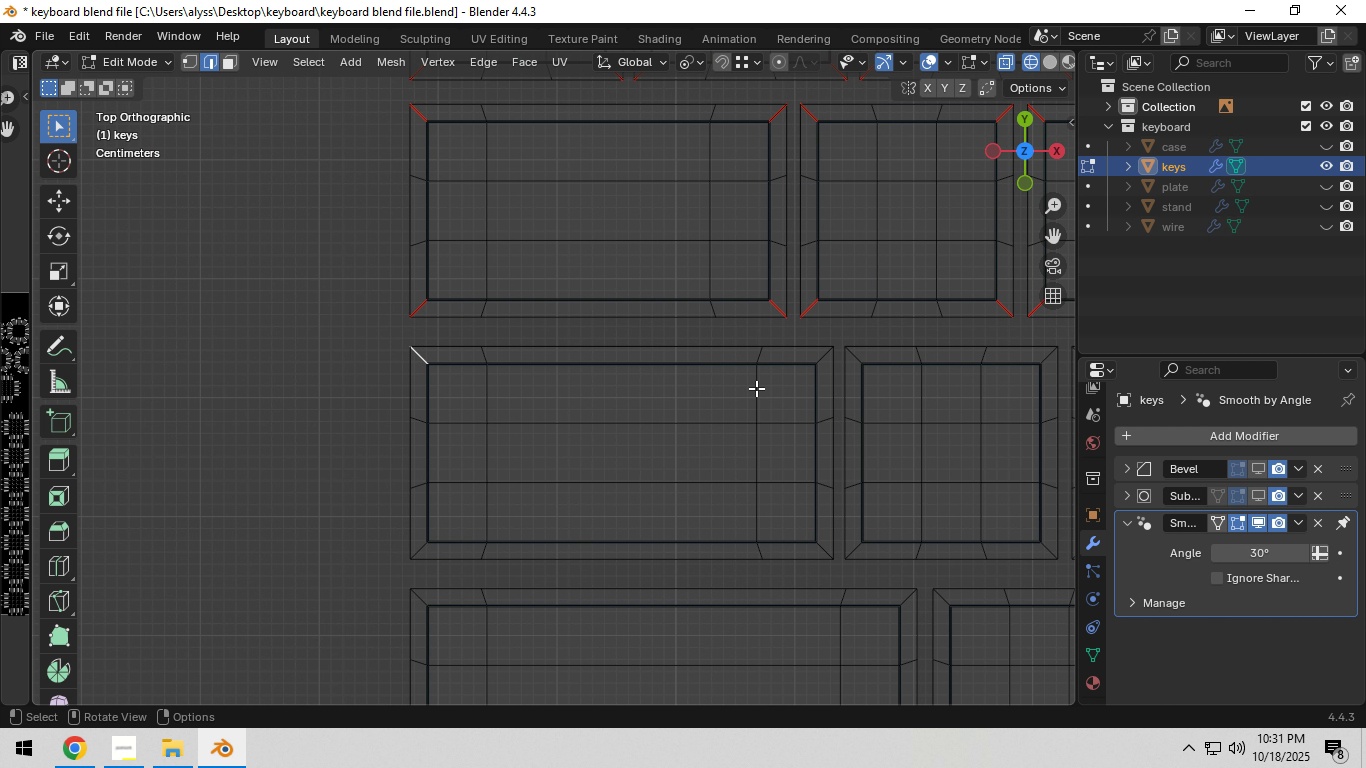 
hold_key(key=ShiftLeft, duration=1.54)
left_click([820, 358])
 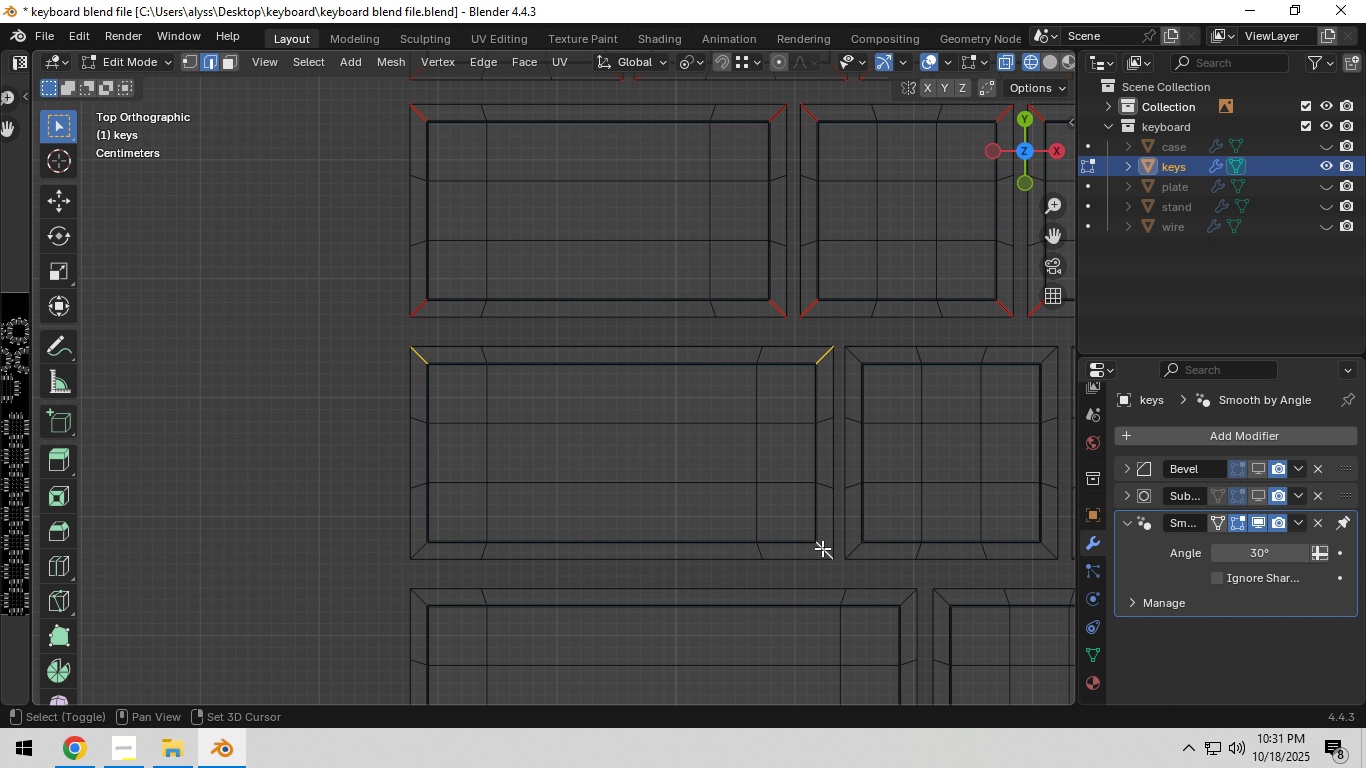 
hold_key(key=ShiftLeft, duration=1.51)
left_click([822, 548])
 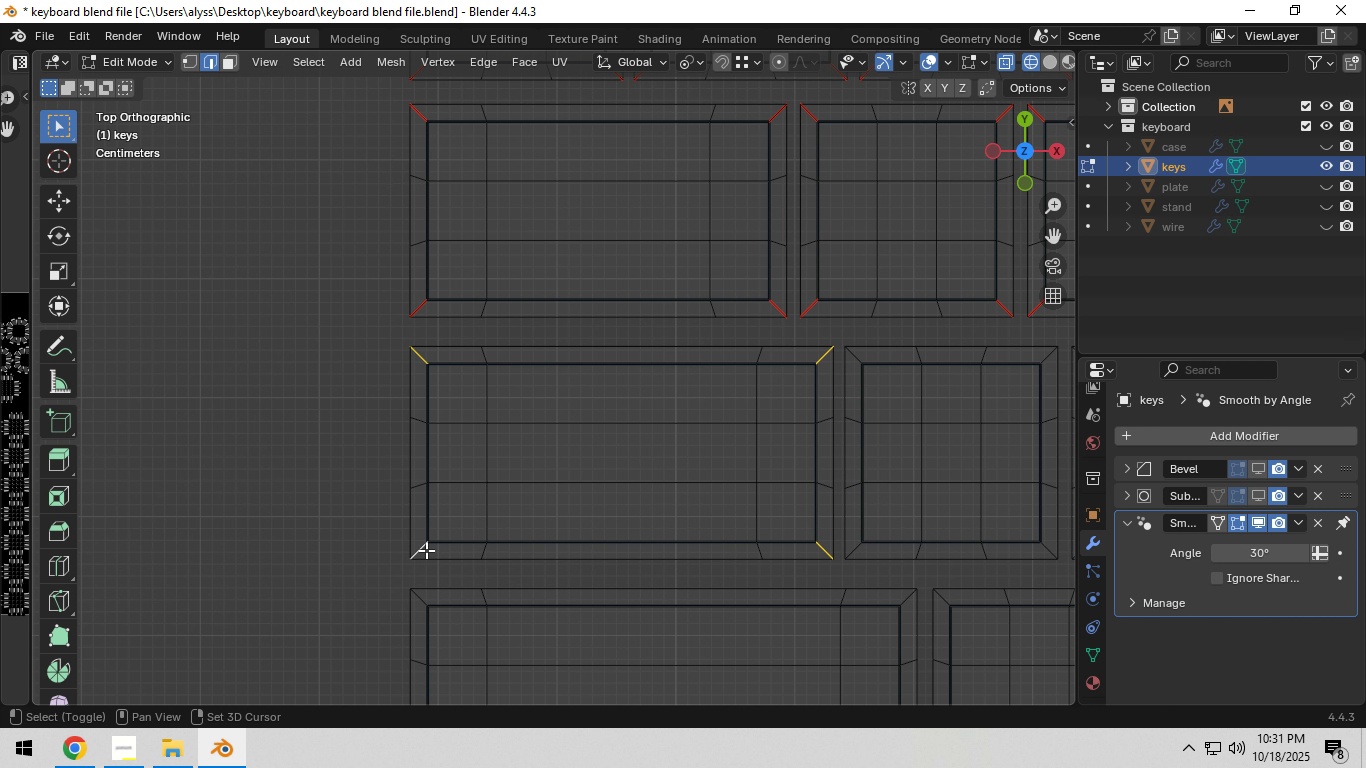 
left_click([424, 550])
 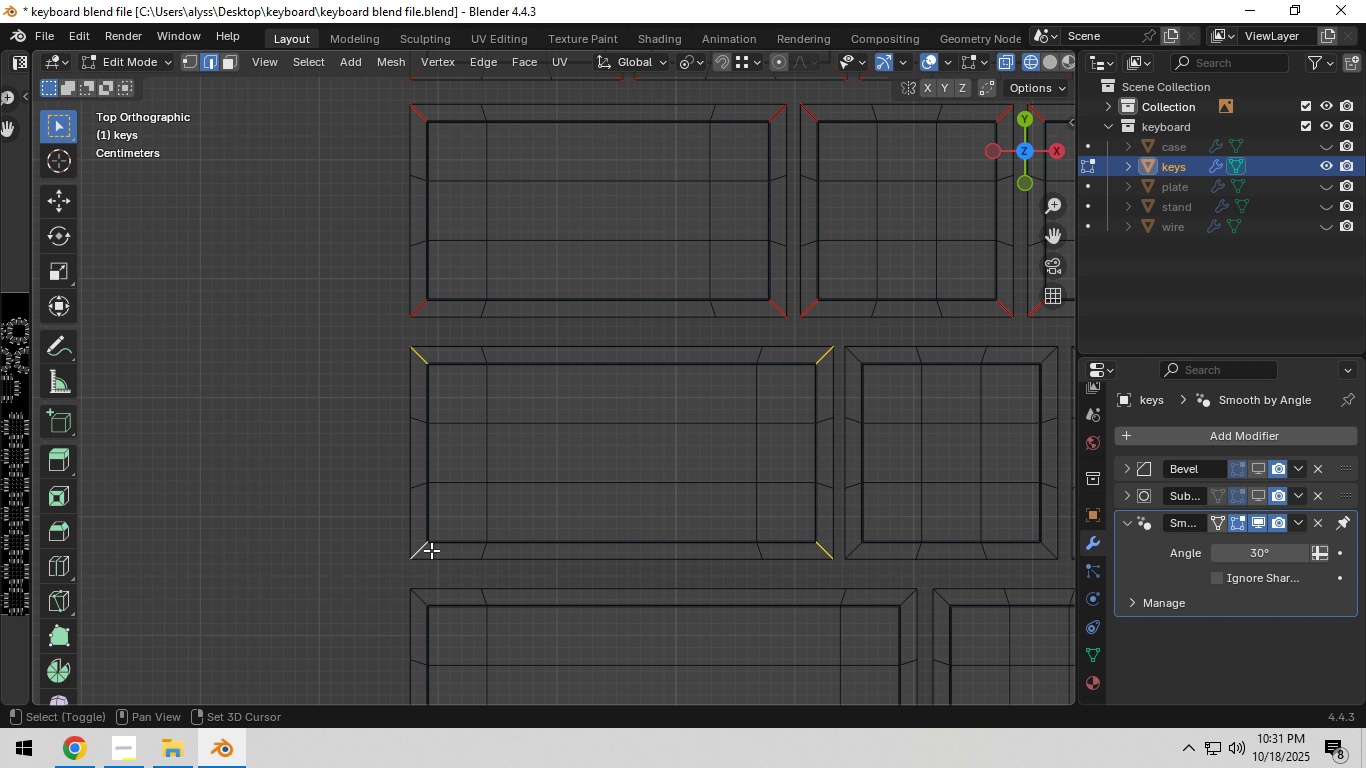 
key(Shift+ShiftLeft)
 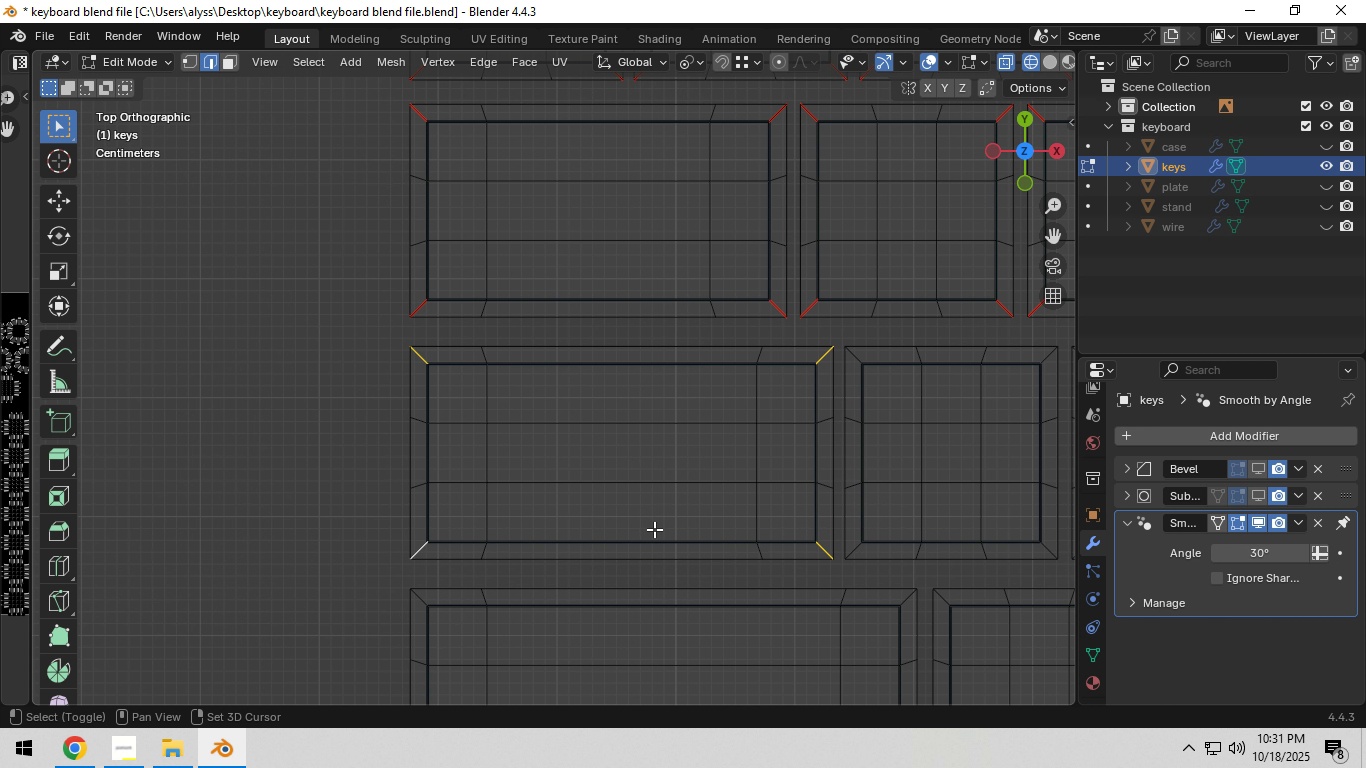 
hold_key(key=ShiftLeft, duration=1.52)
 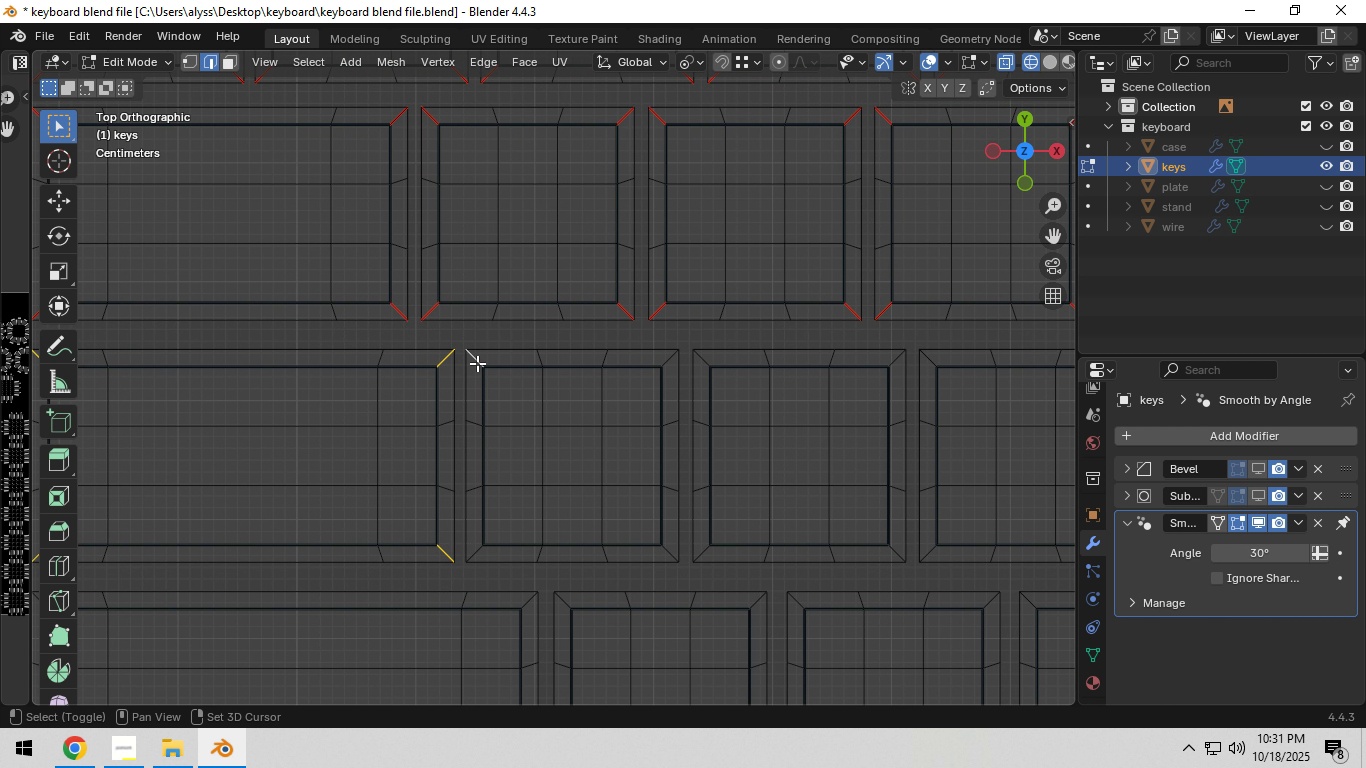 
hold_key(key=ShiftLeft, duration=1.53)
left_click([476, 363])
 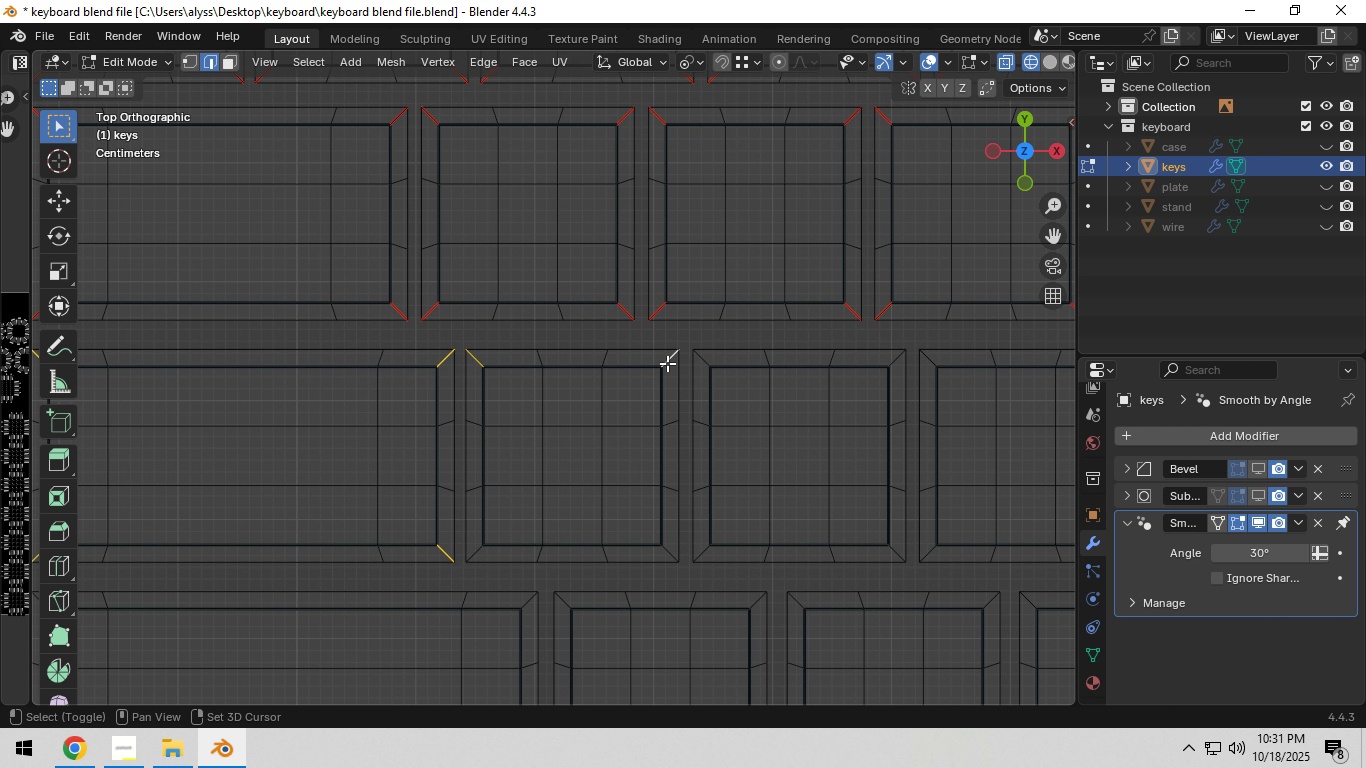 
left_click([667, 363])
 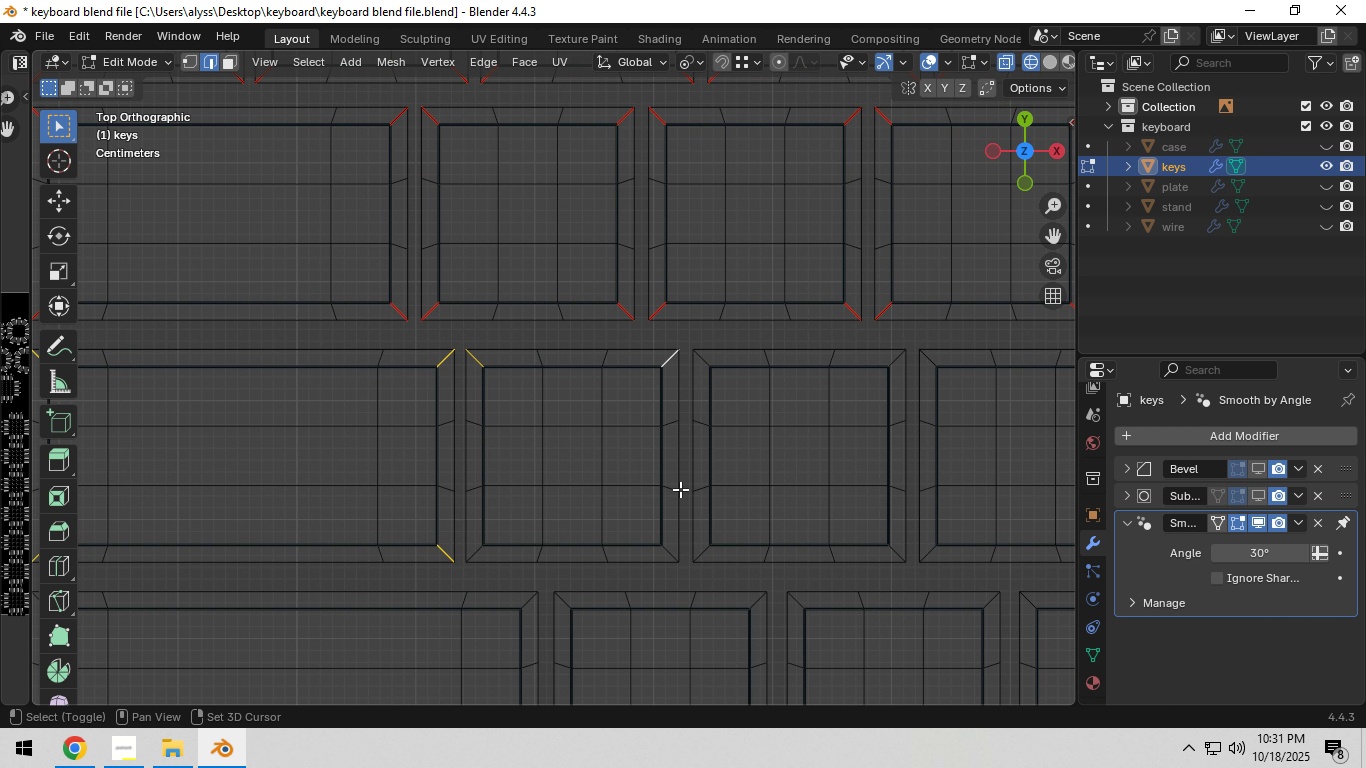 
hold_key(key=ShiftLeft, duration=1.52)
left_click([665, 546])
 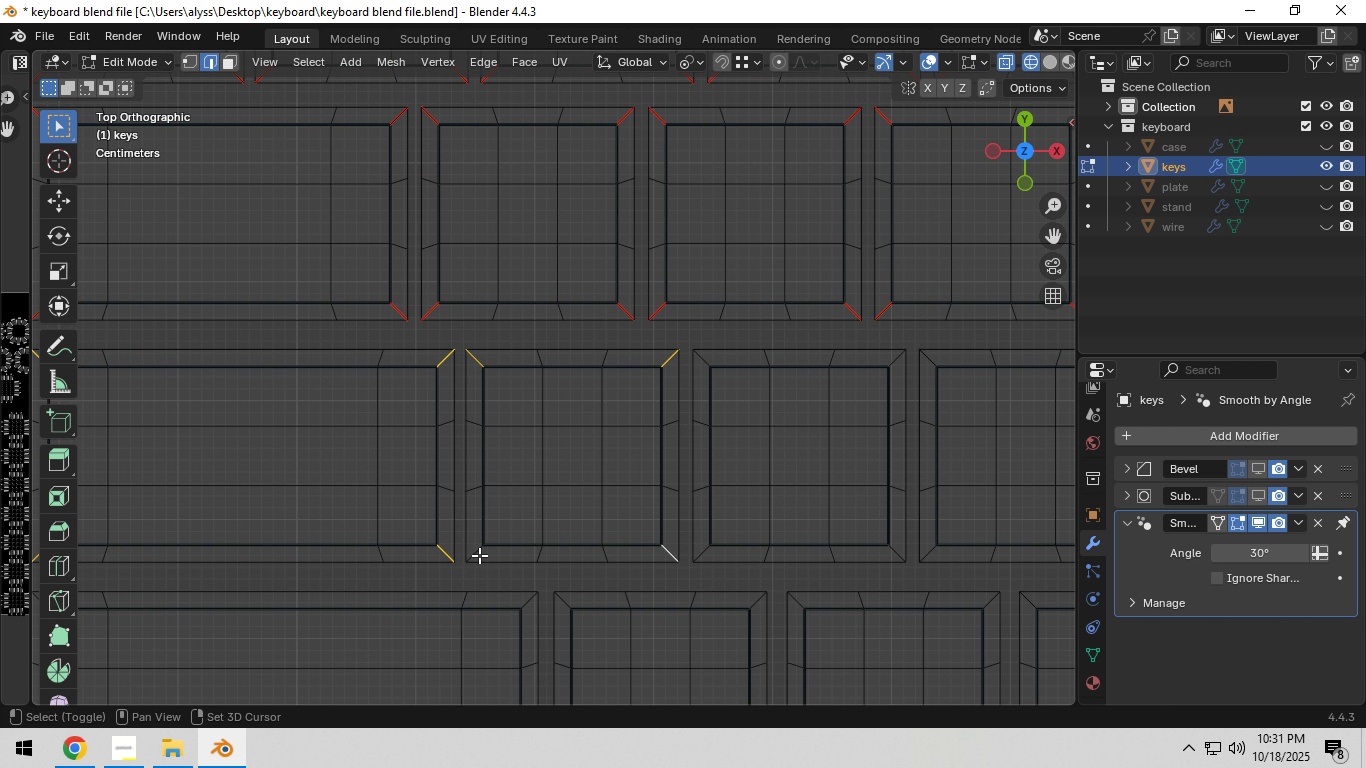 
hold_key(key=ShiftLeft, duration=1.51)
left_click([479, 555])
 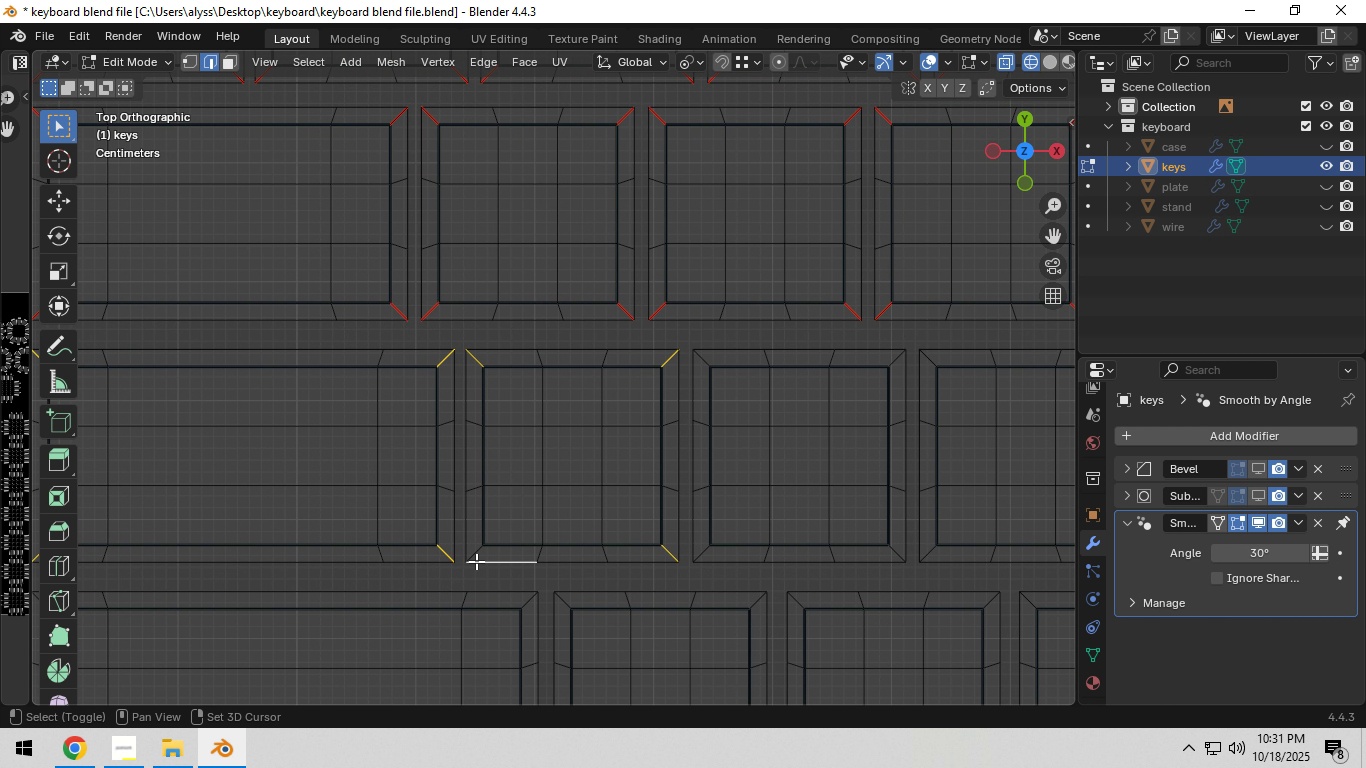 
left_click([479, 561])
 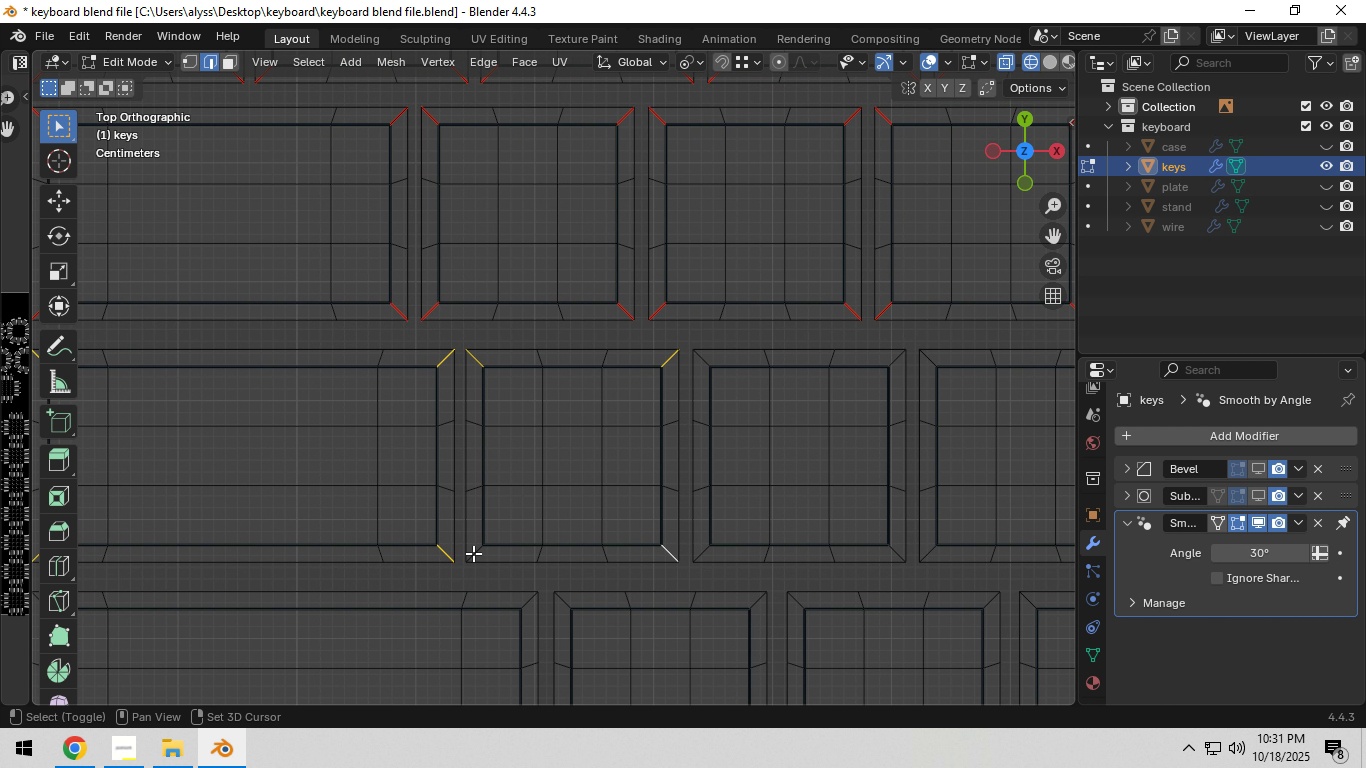 
hold_key(key=ShiftLeft, duration=1.51)
left_click([472, 551])
 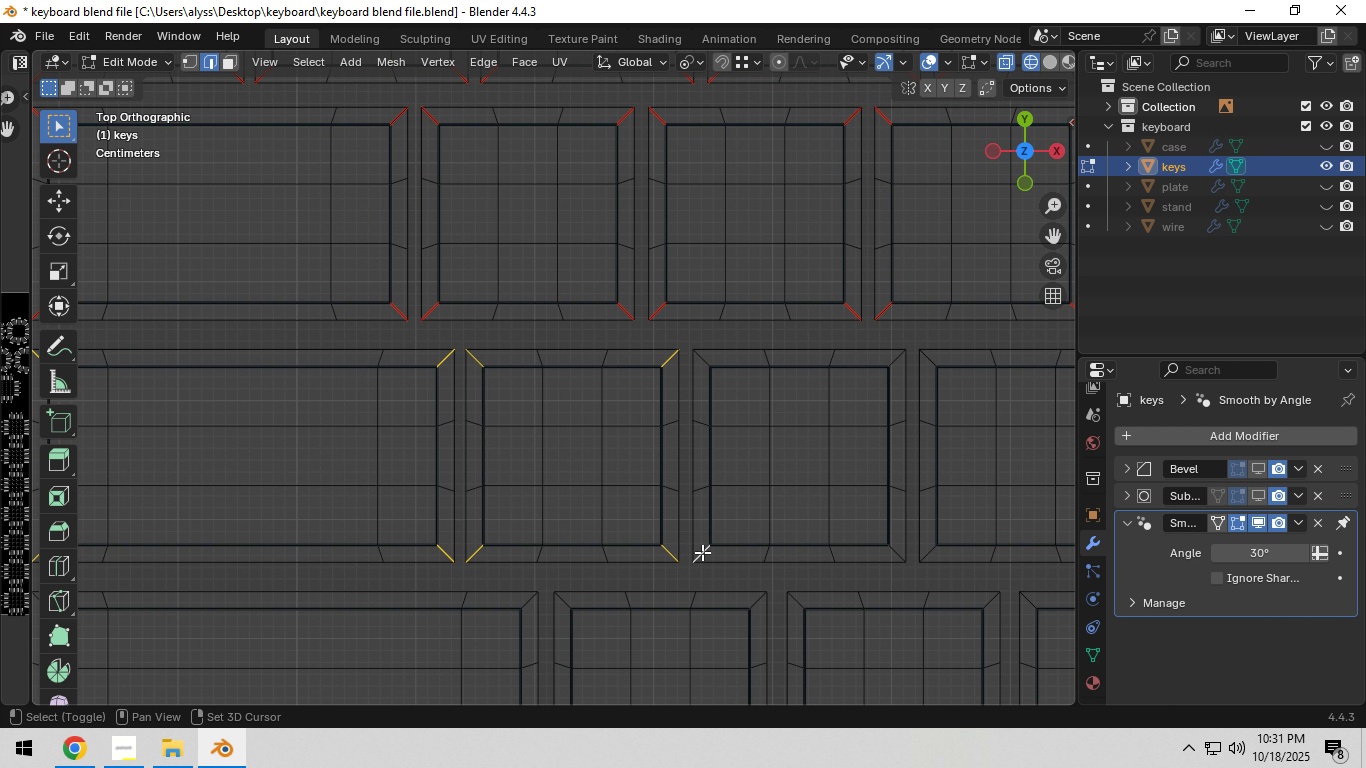 
left_click([702, 552])
 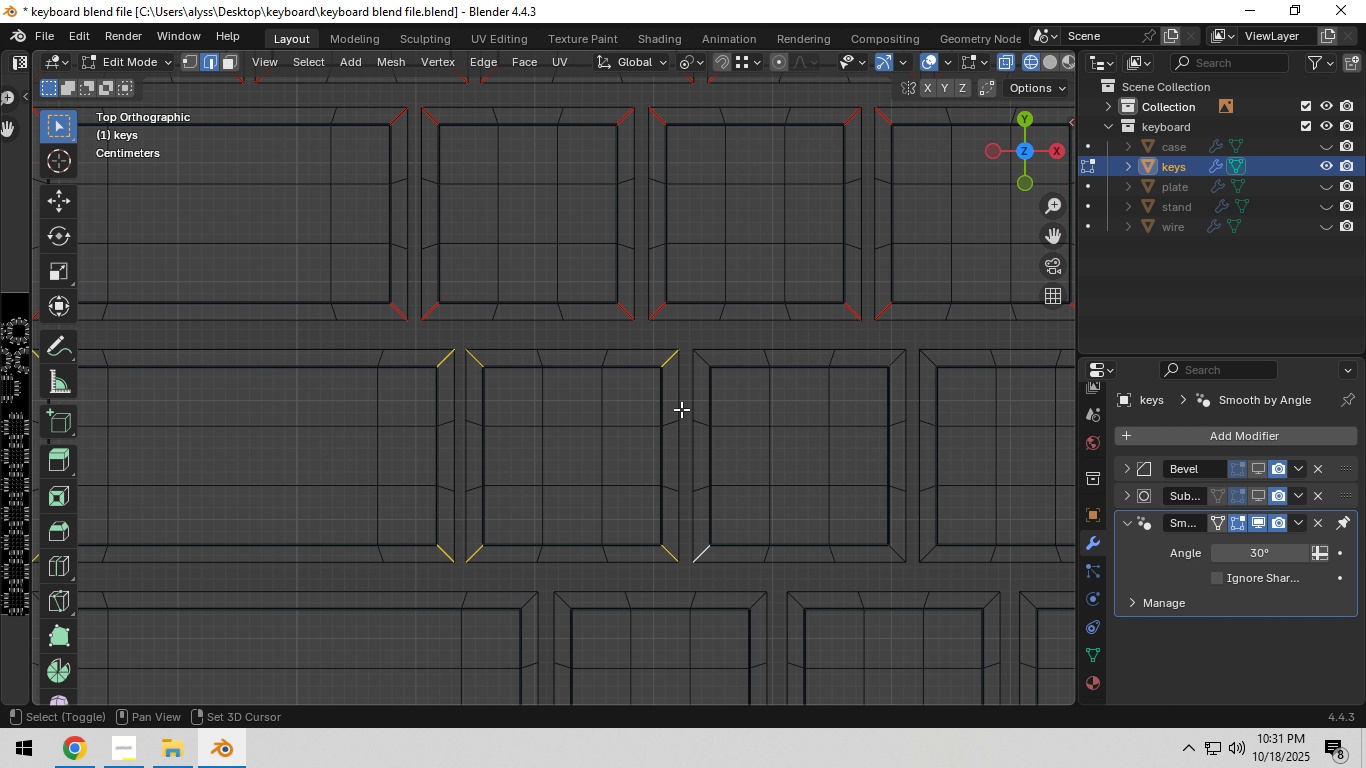 
hold_key(key=ShiftLeft, duration=1.52)
left_click([700, 362])
 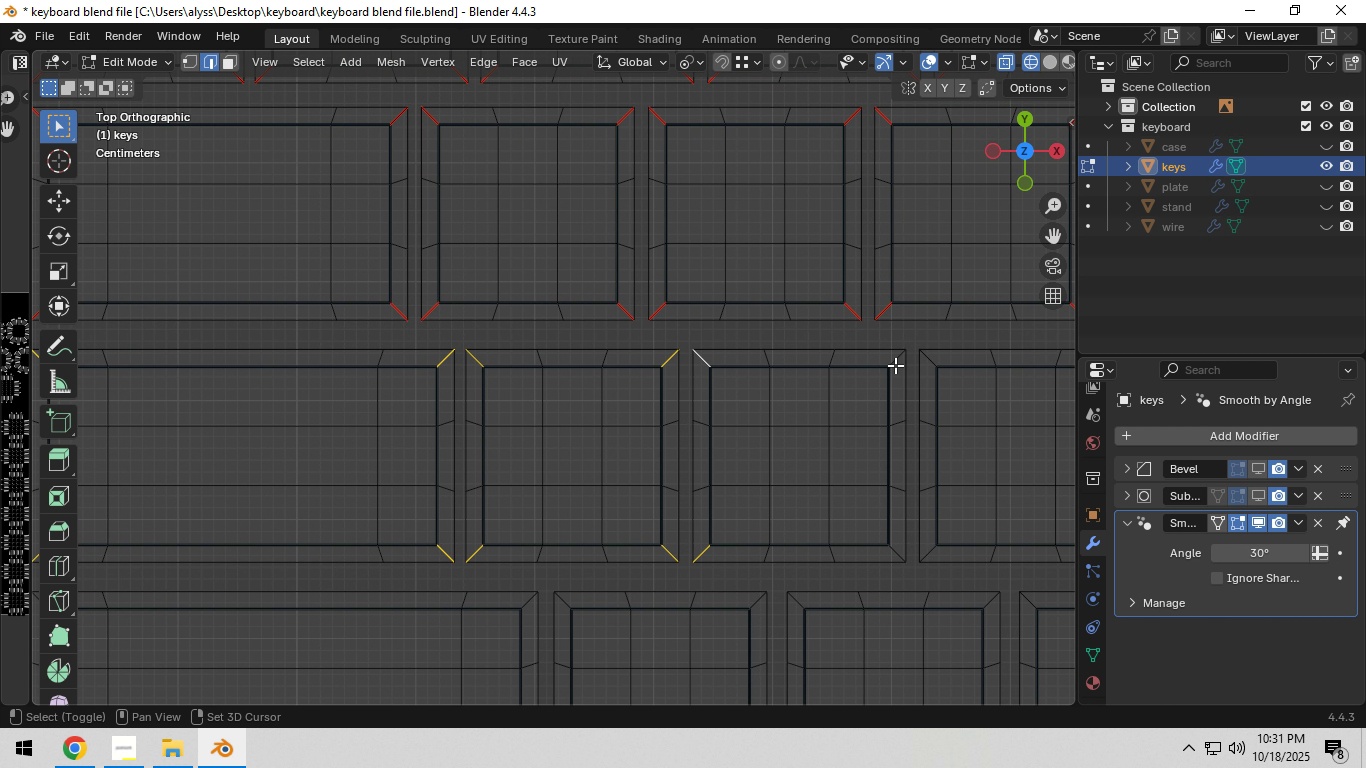 
hold_key(key=ShiftLeft, duration=1.47)
left_click([895, 363])
 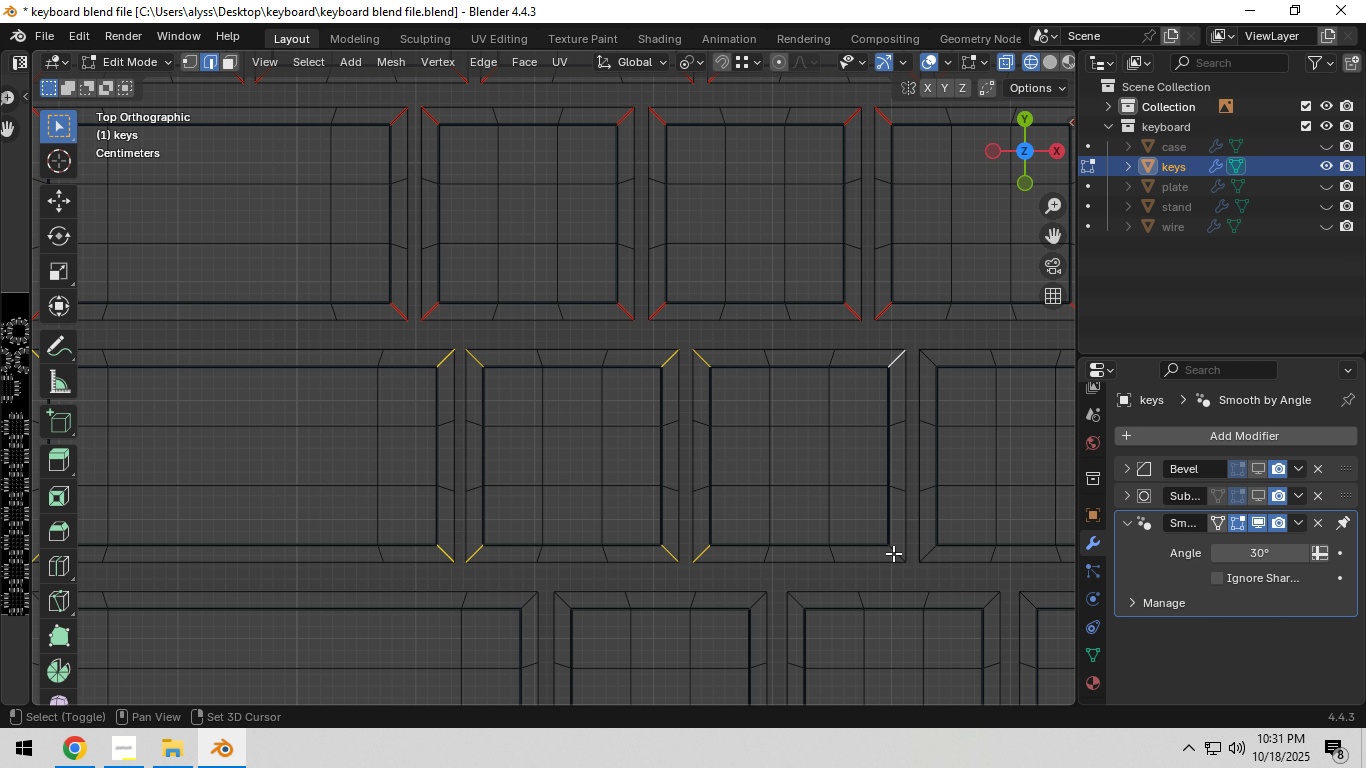 
left_click([893, 552])
 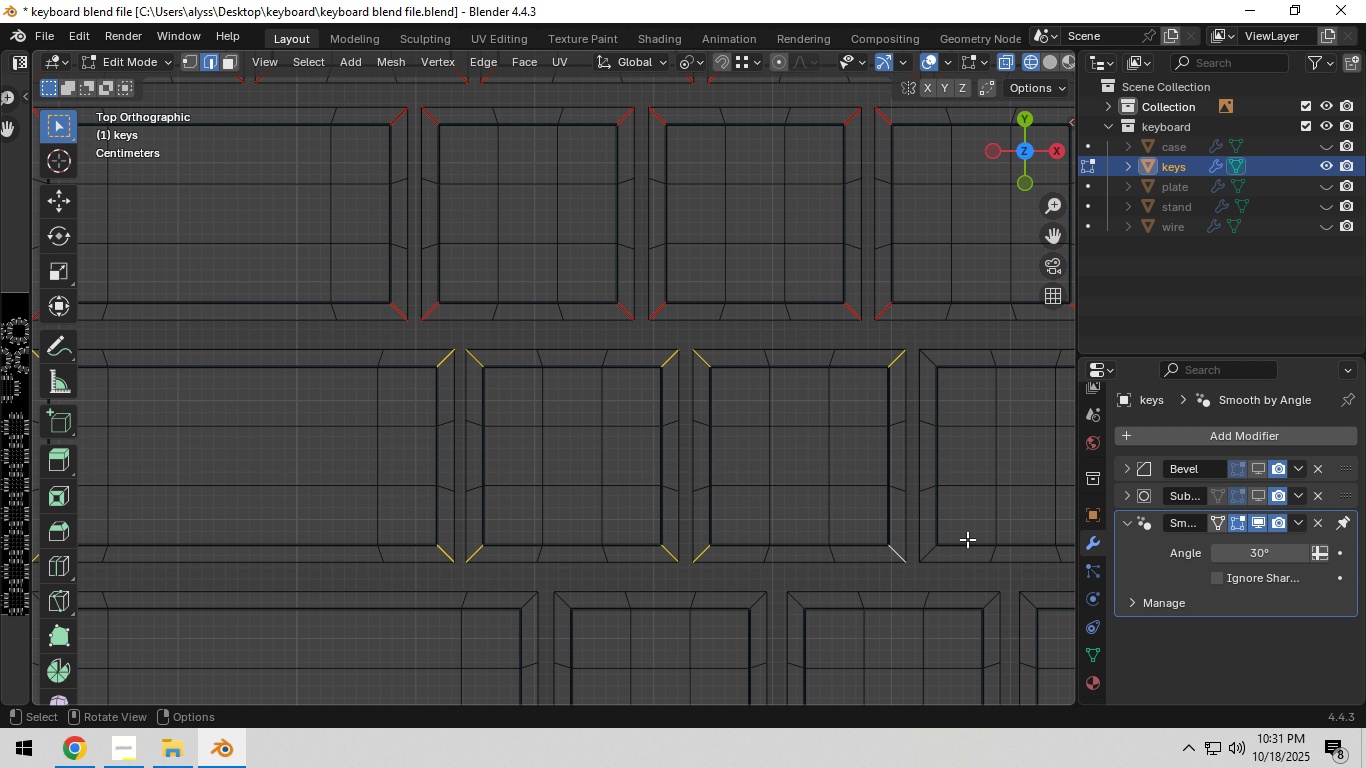 
hold_key(key=ShiftLeft, duration=1.54)
 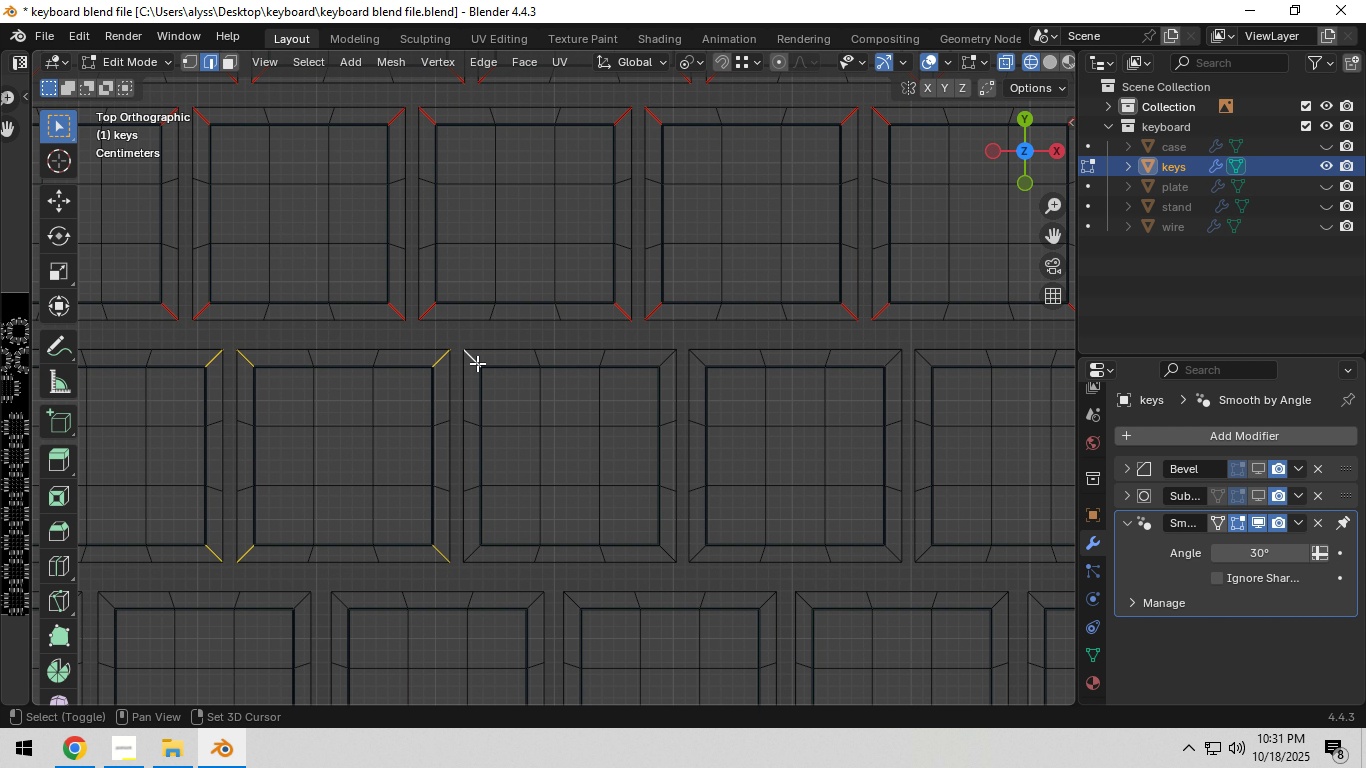 
hold_key(key=ShiftLeft, duration=1.52)
left_click([477, 363])
 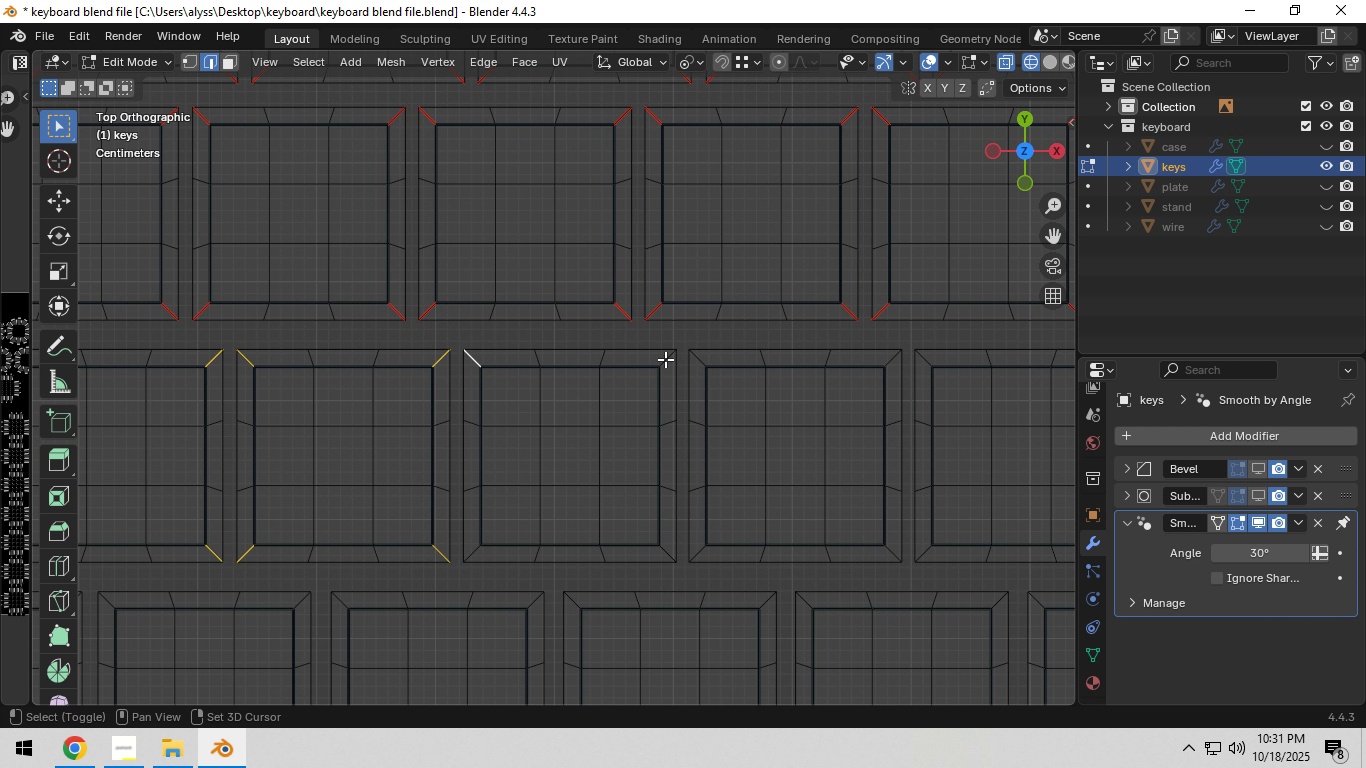 
hold_key(key=ShiftLeft, duration=1.52)
left_click([667, 359])
 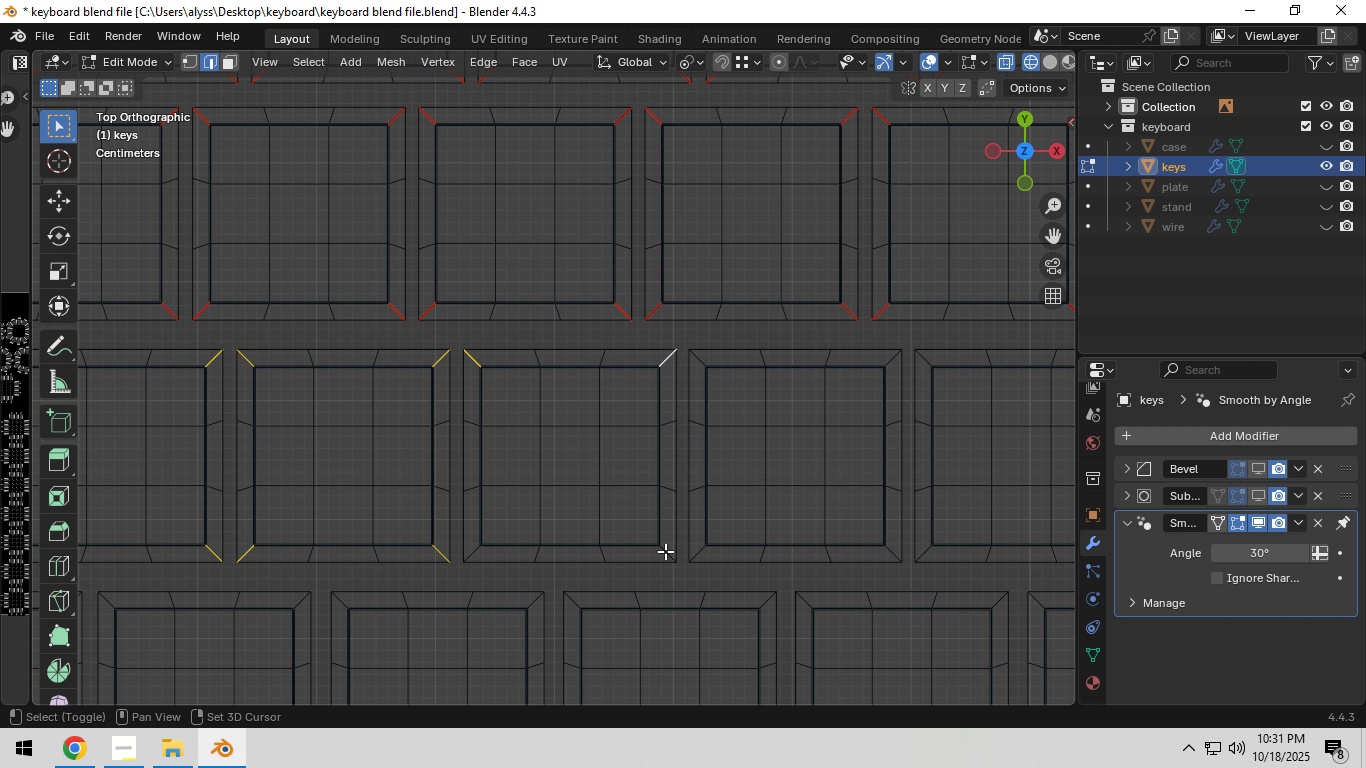 
left_click([664, 551])
 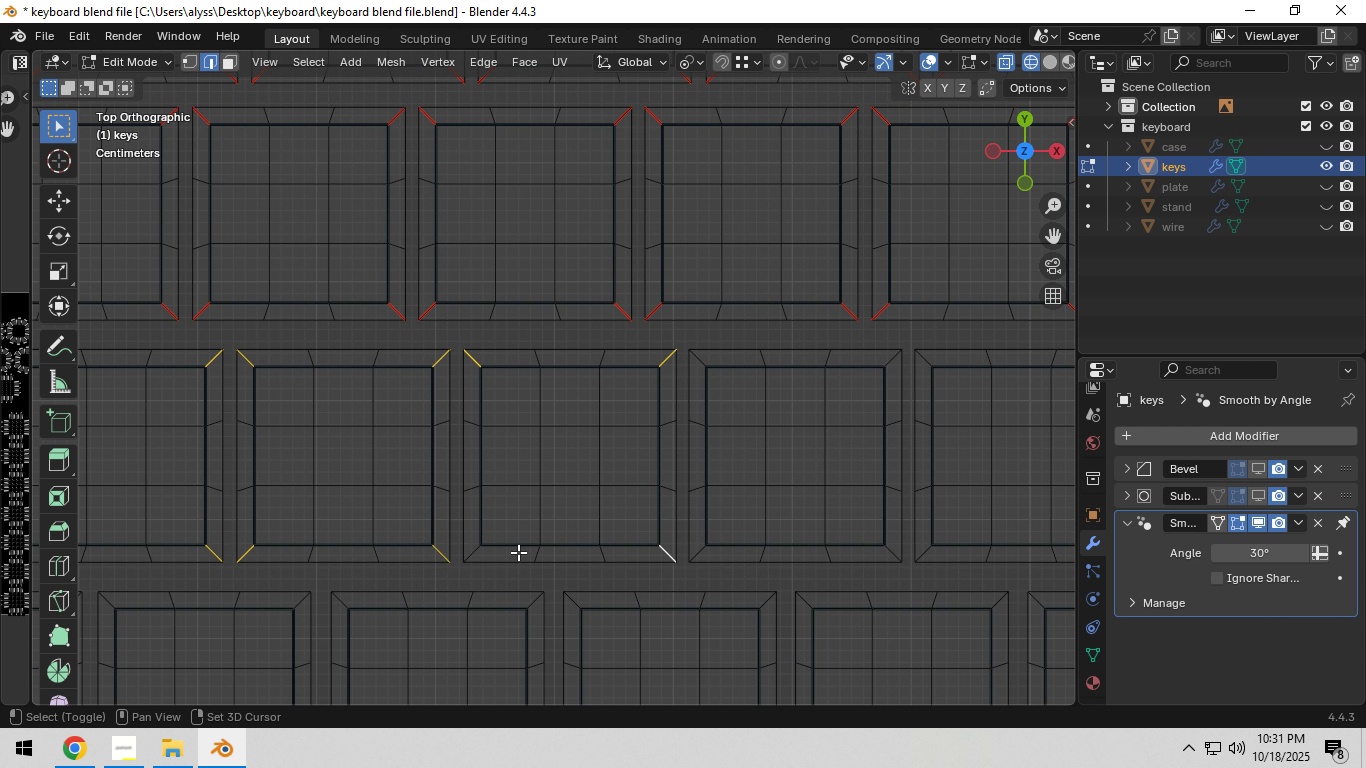 
hold_key(key=ShiftLeft, duration=1.51)
left_click([475, 552])
 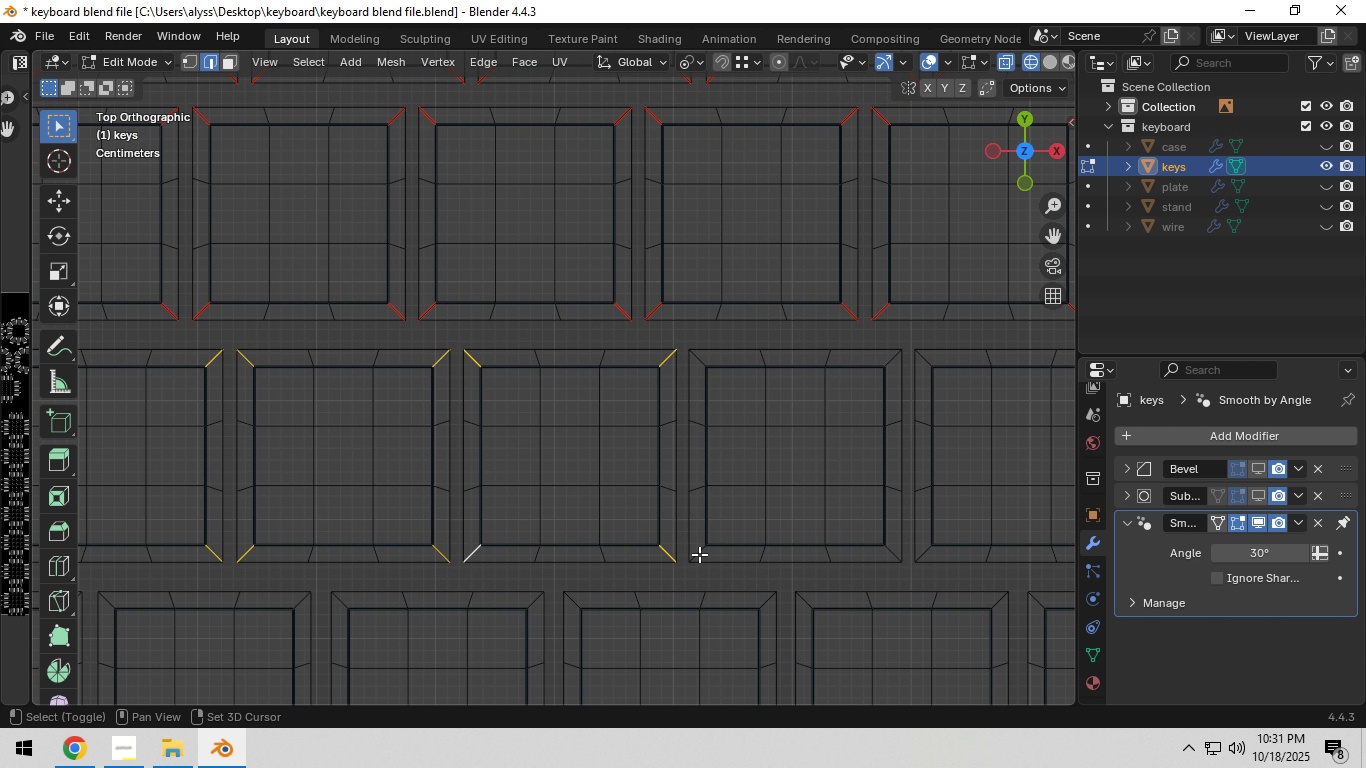 
hold_key(key=ShiftLeft, duration=1.52)
left_click([698, 553])
 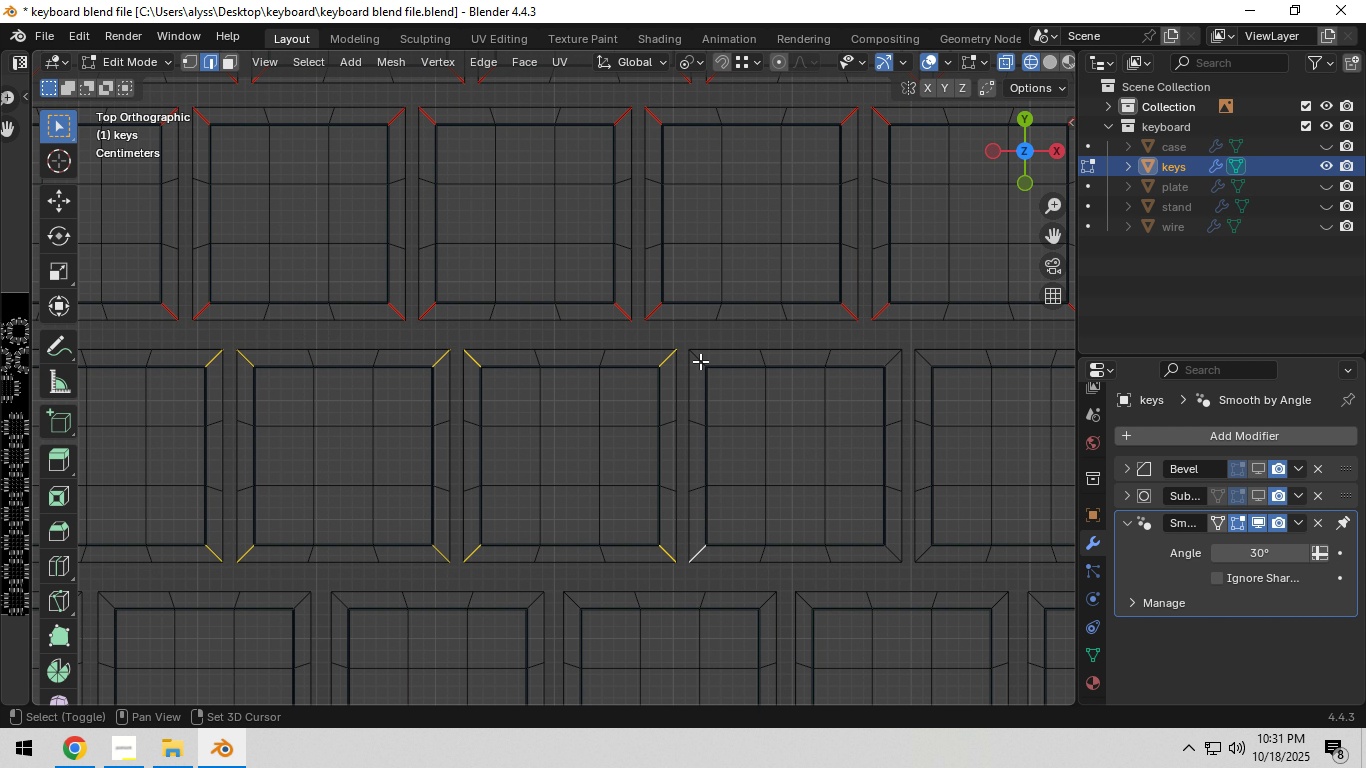 
left_click([700, 358])
 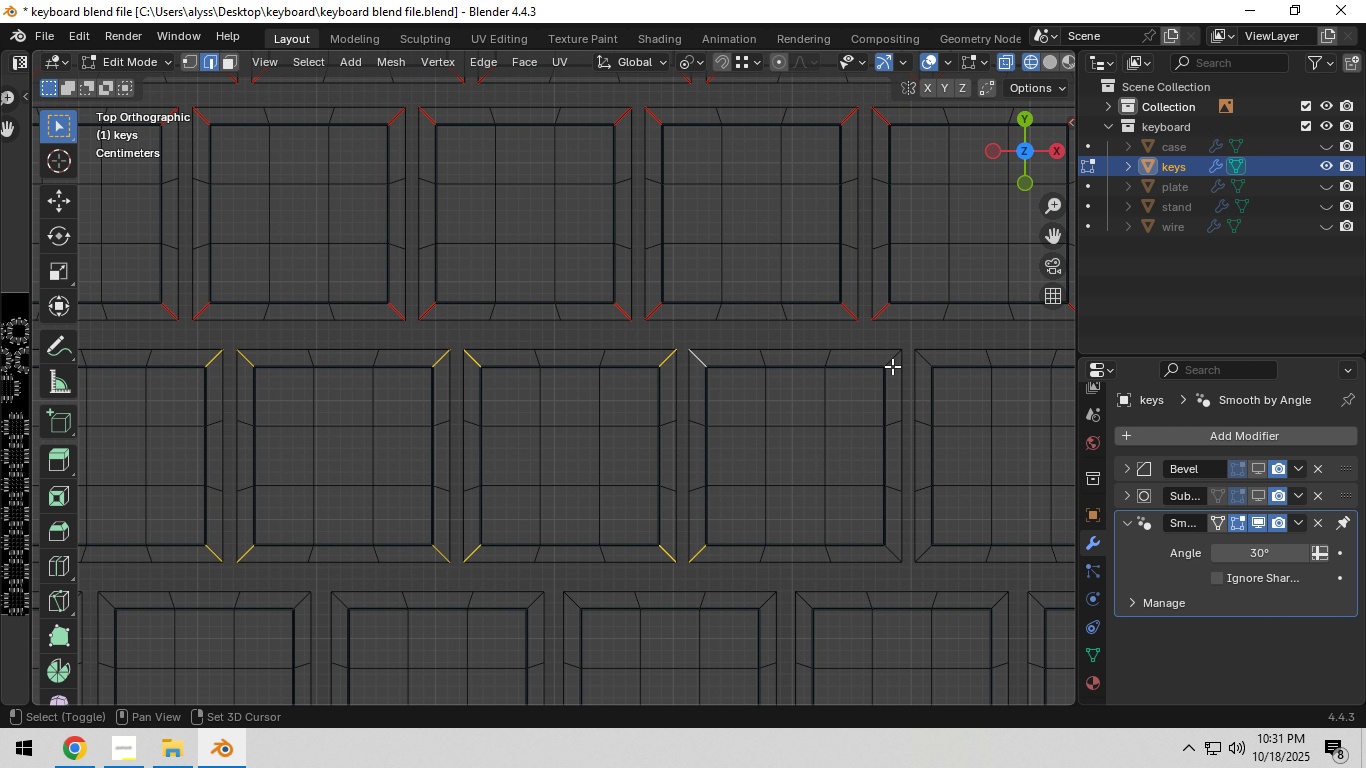 
hold_key(key=ShiftLeft, duration=1.52)
left_click([891, 360])
 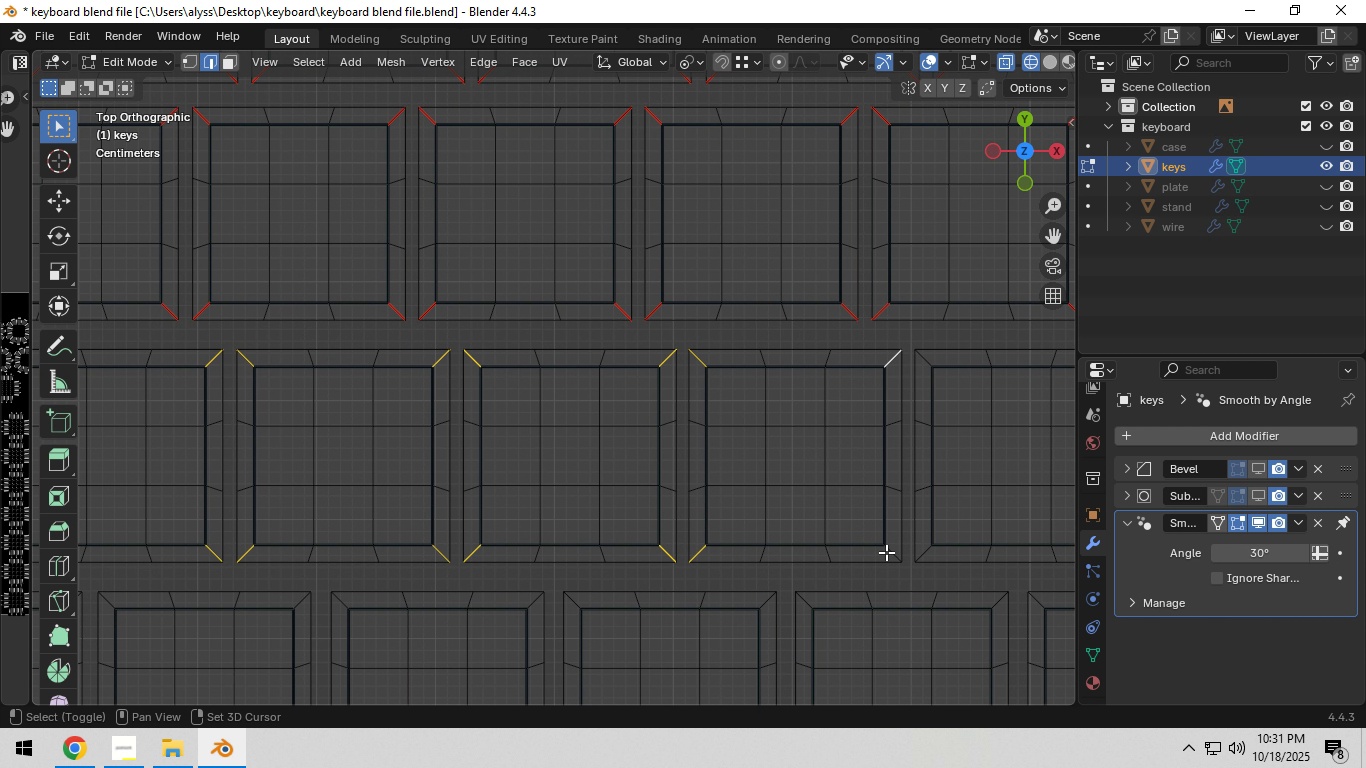 
left_click([886, 552])
 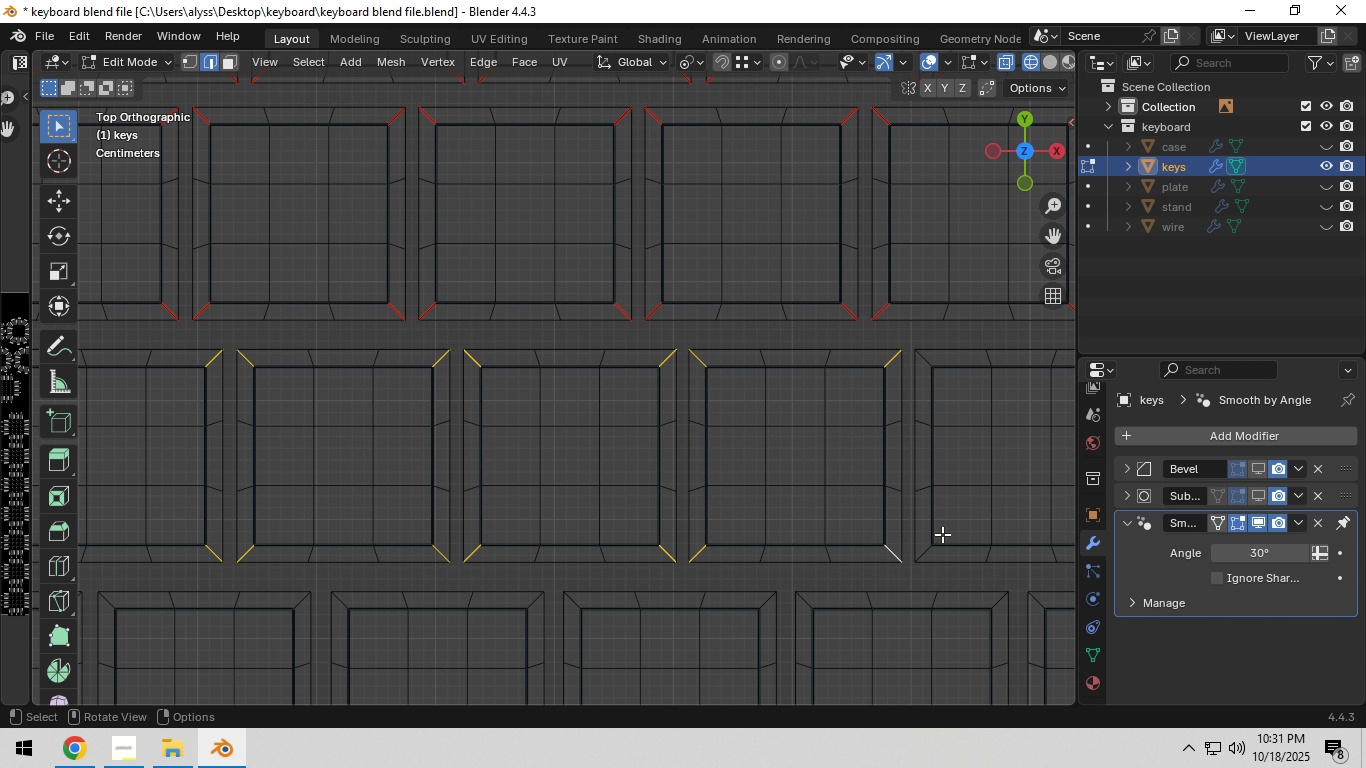 
hold_key(key=ShiftLeft, duration=1.32)
 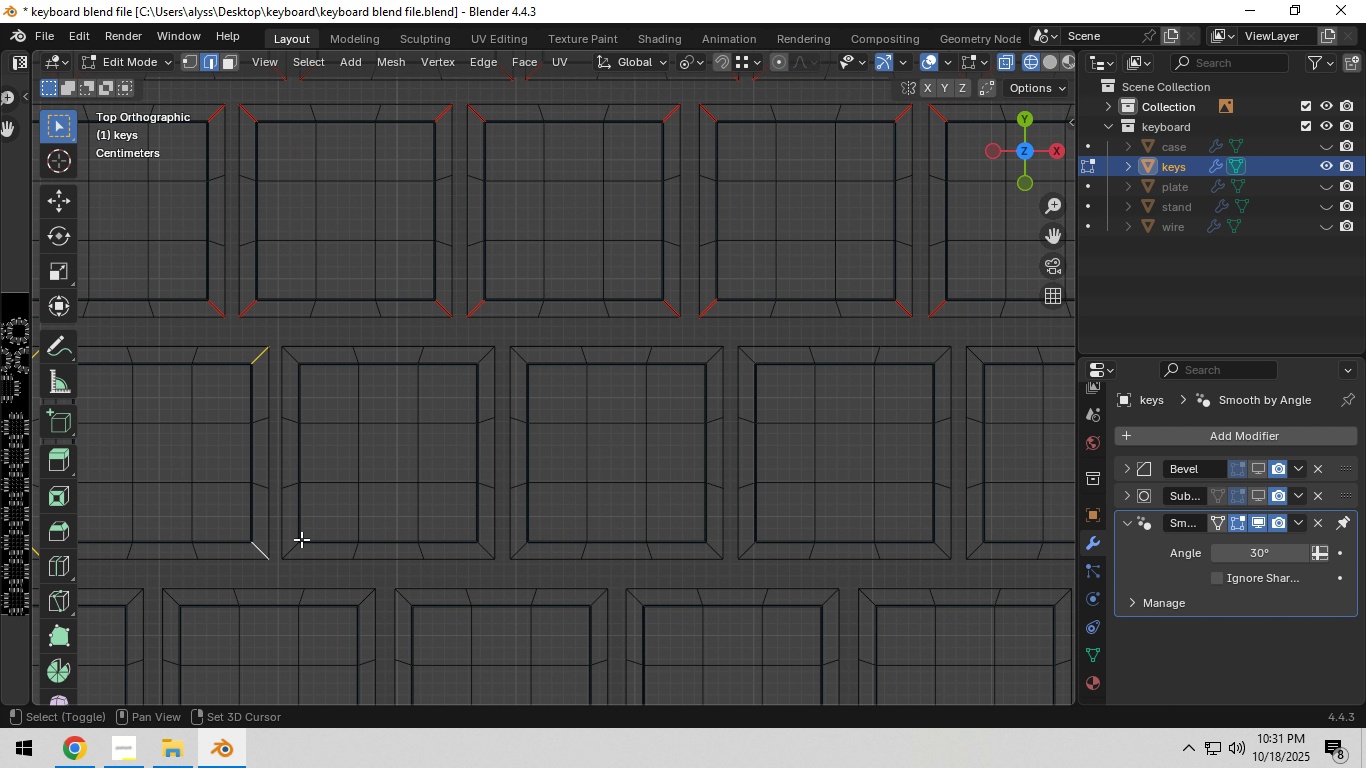 
hold_key(key=ShiftLeft, duration=1.53)
left_click([288, 548])
 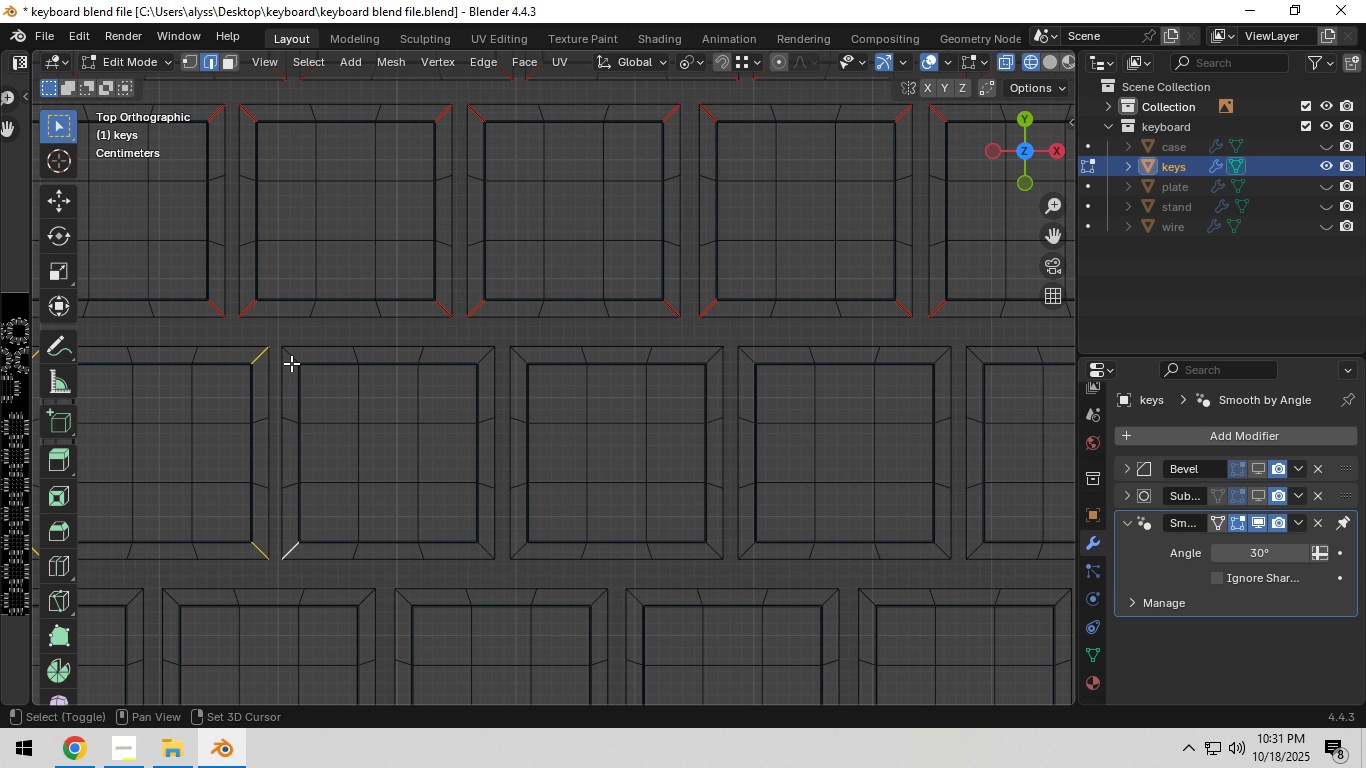 
hold_key(key=ShiftLeft, duration=1.52)
left_click([292, 358])
 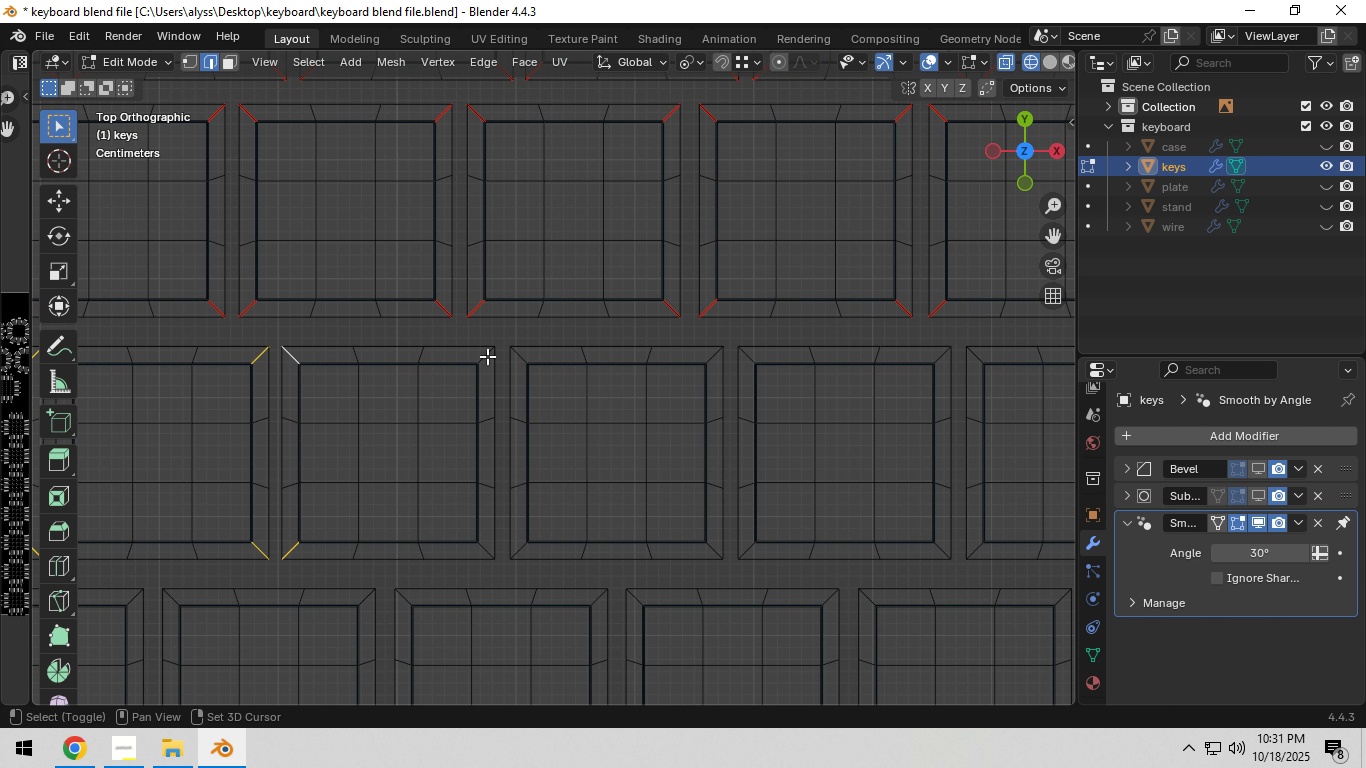 
left_click([487, 356])
 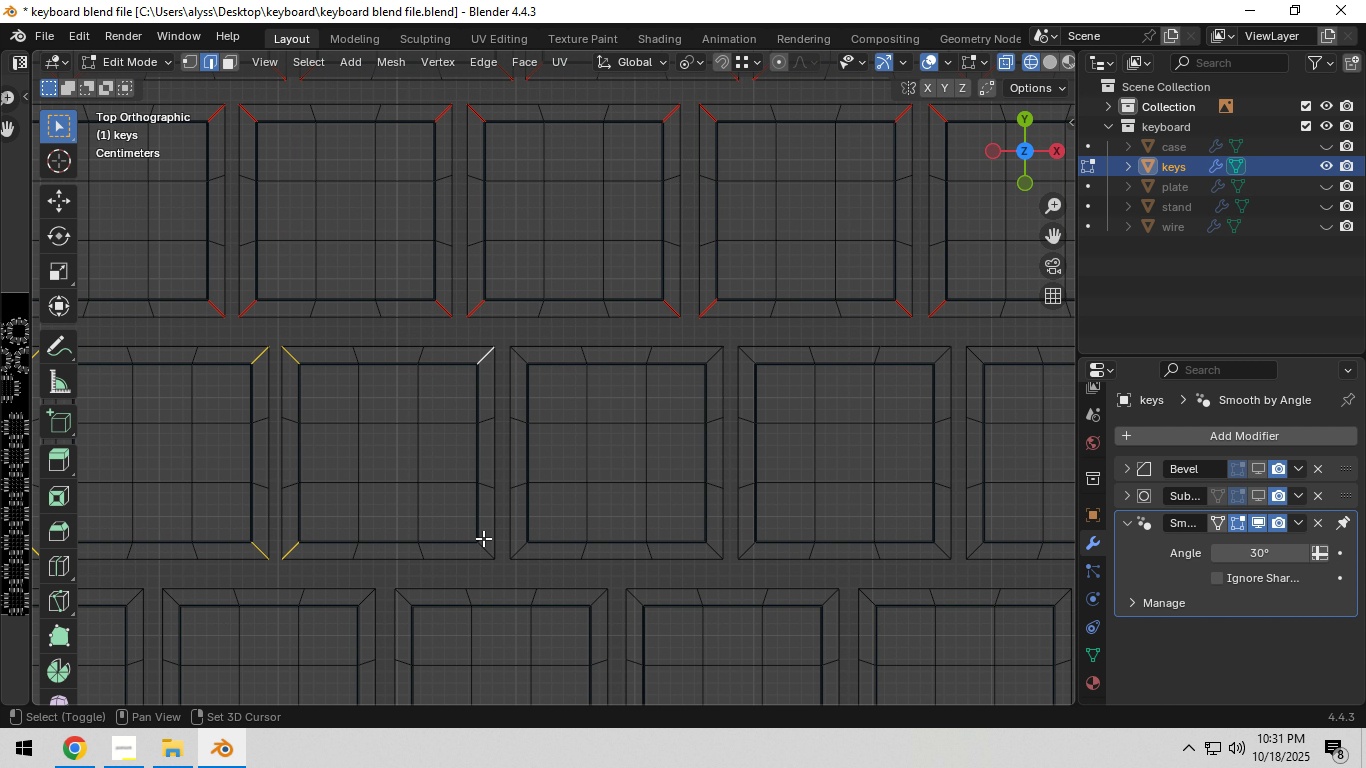 
hold_key(key=ShiftLeft, duration=1.52)
left_click([485, 549])
 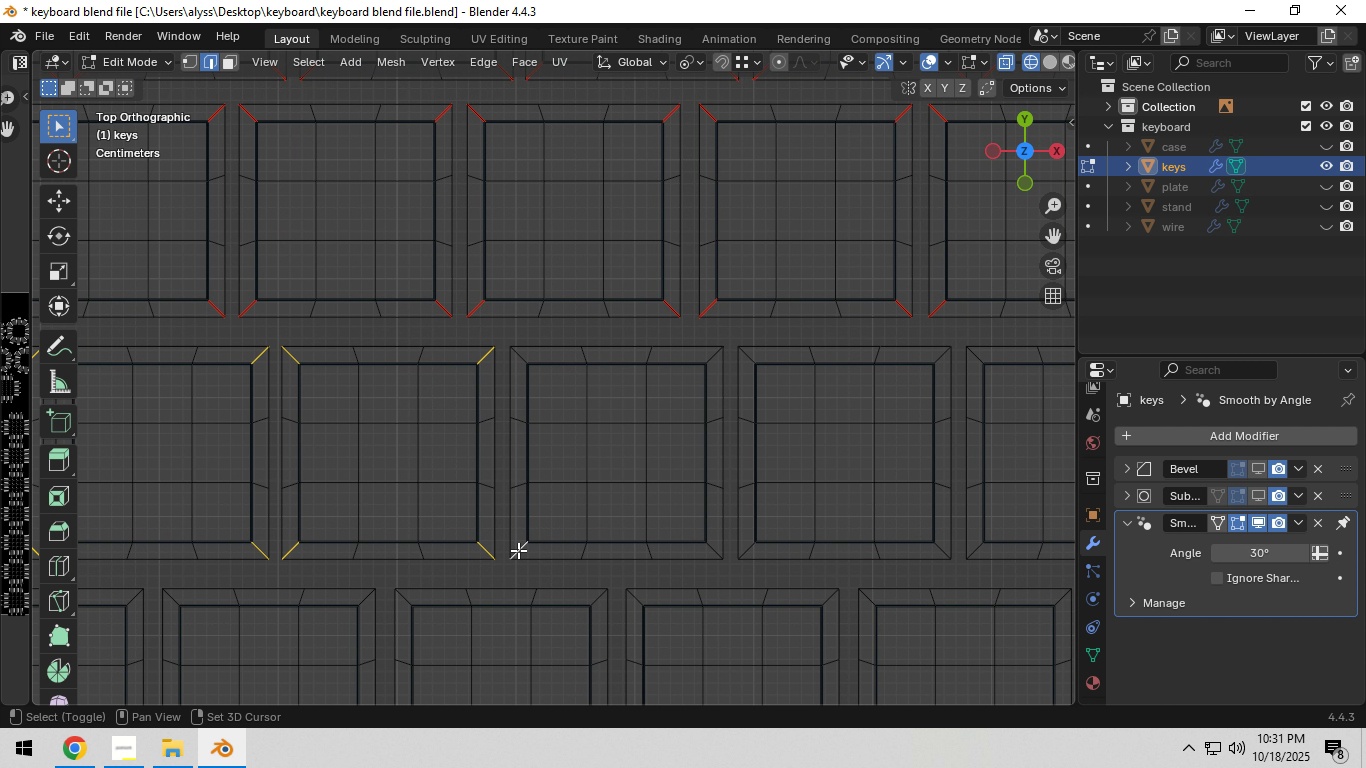 
left_click([518, 550])
 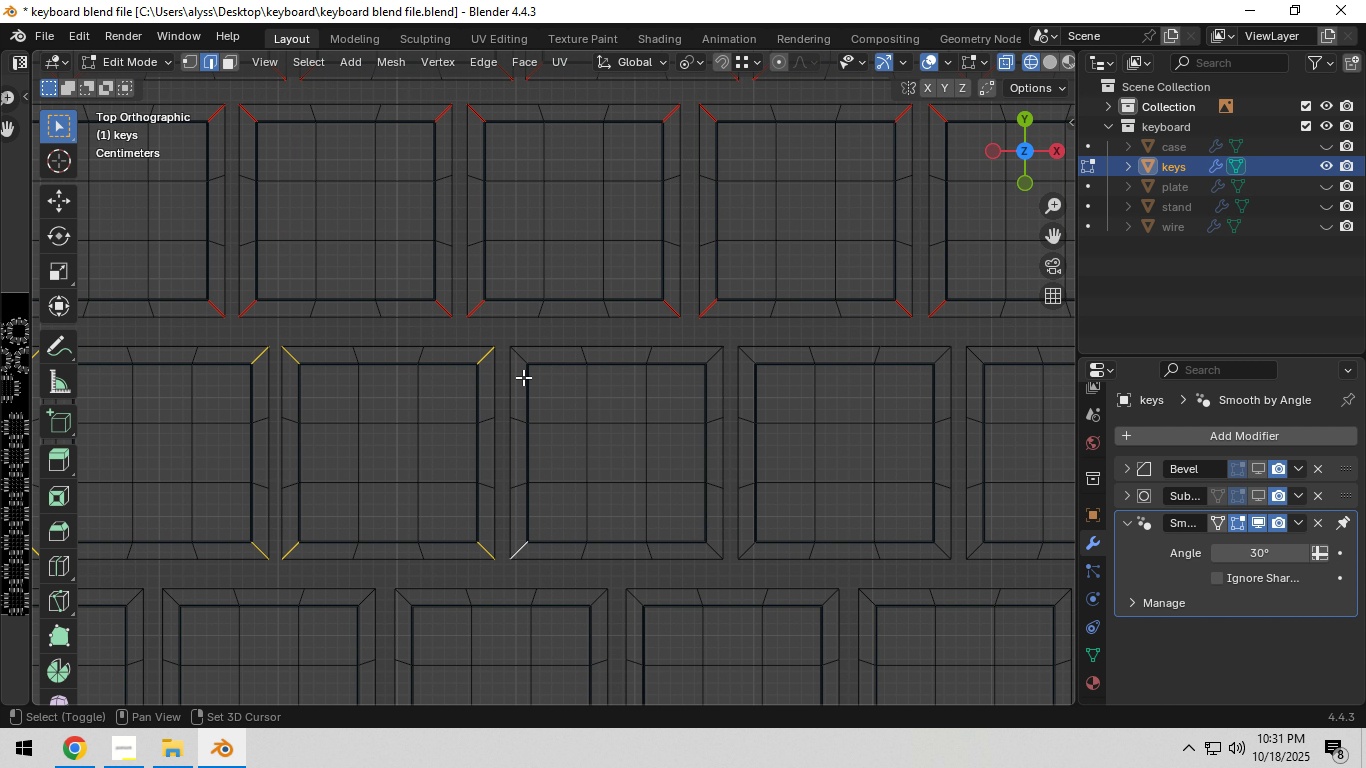 
hold_key(key=ShiftLeft, duration=1.53)
left_click([519, 360])
 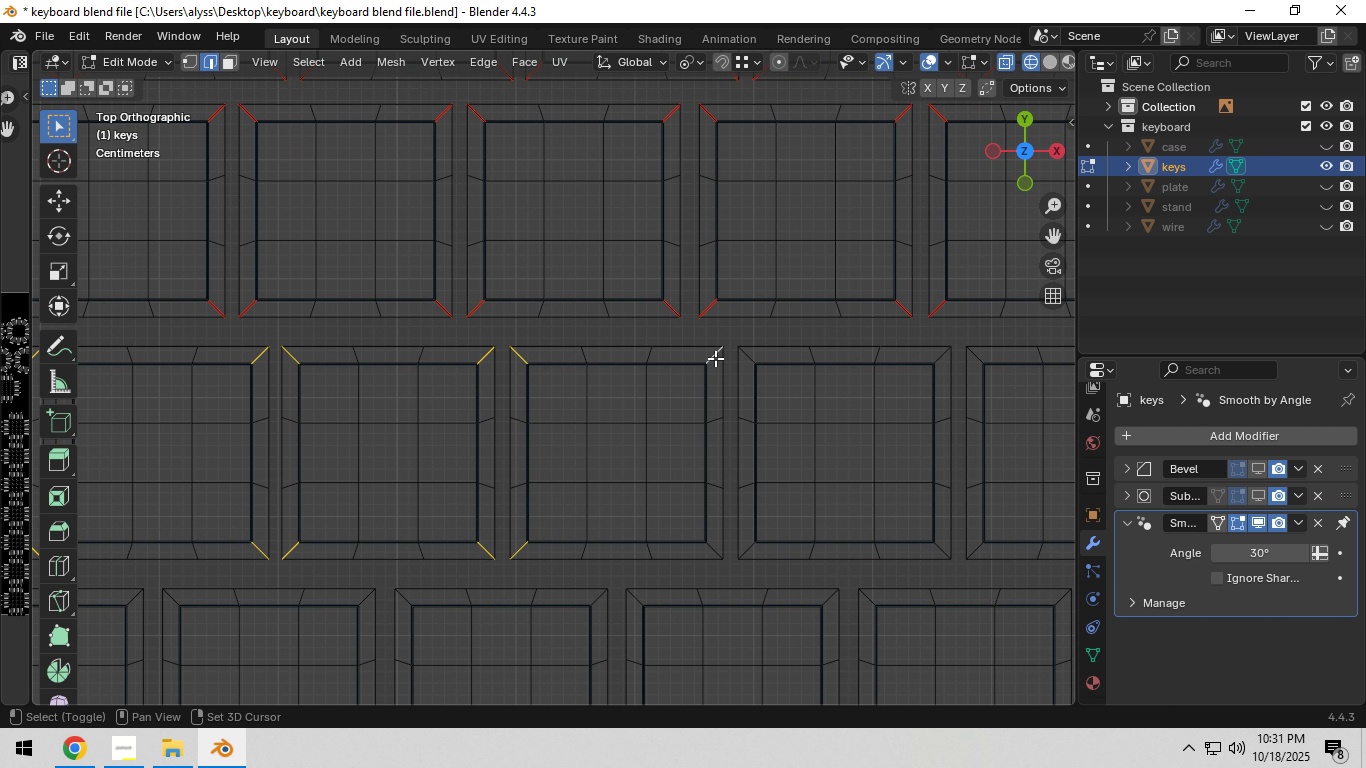 
left_click([715, 358])
 